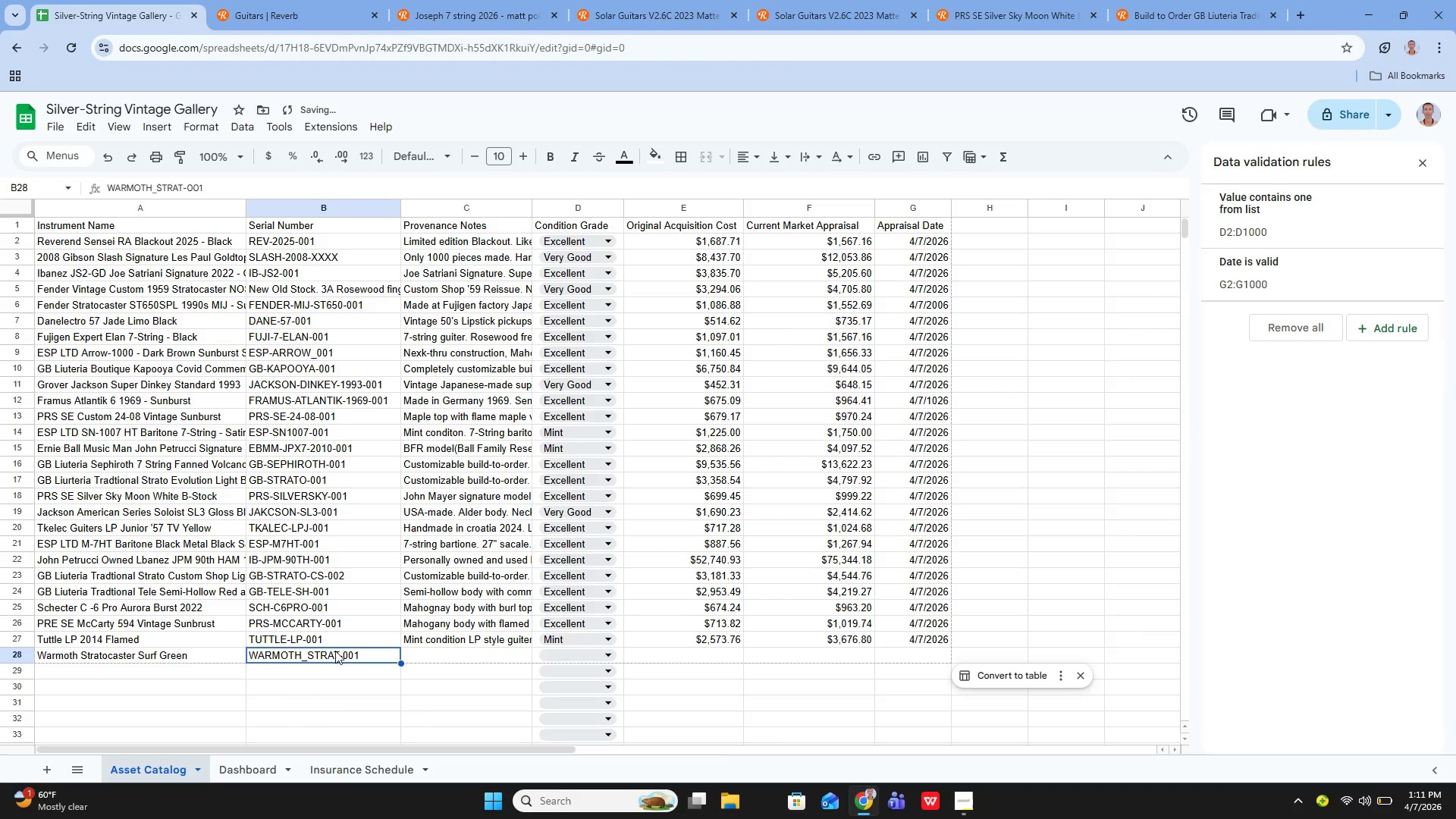 
key(ArrowRight)
 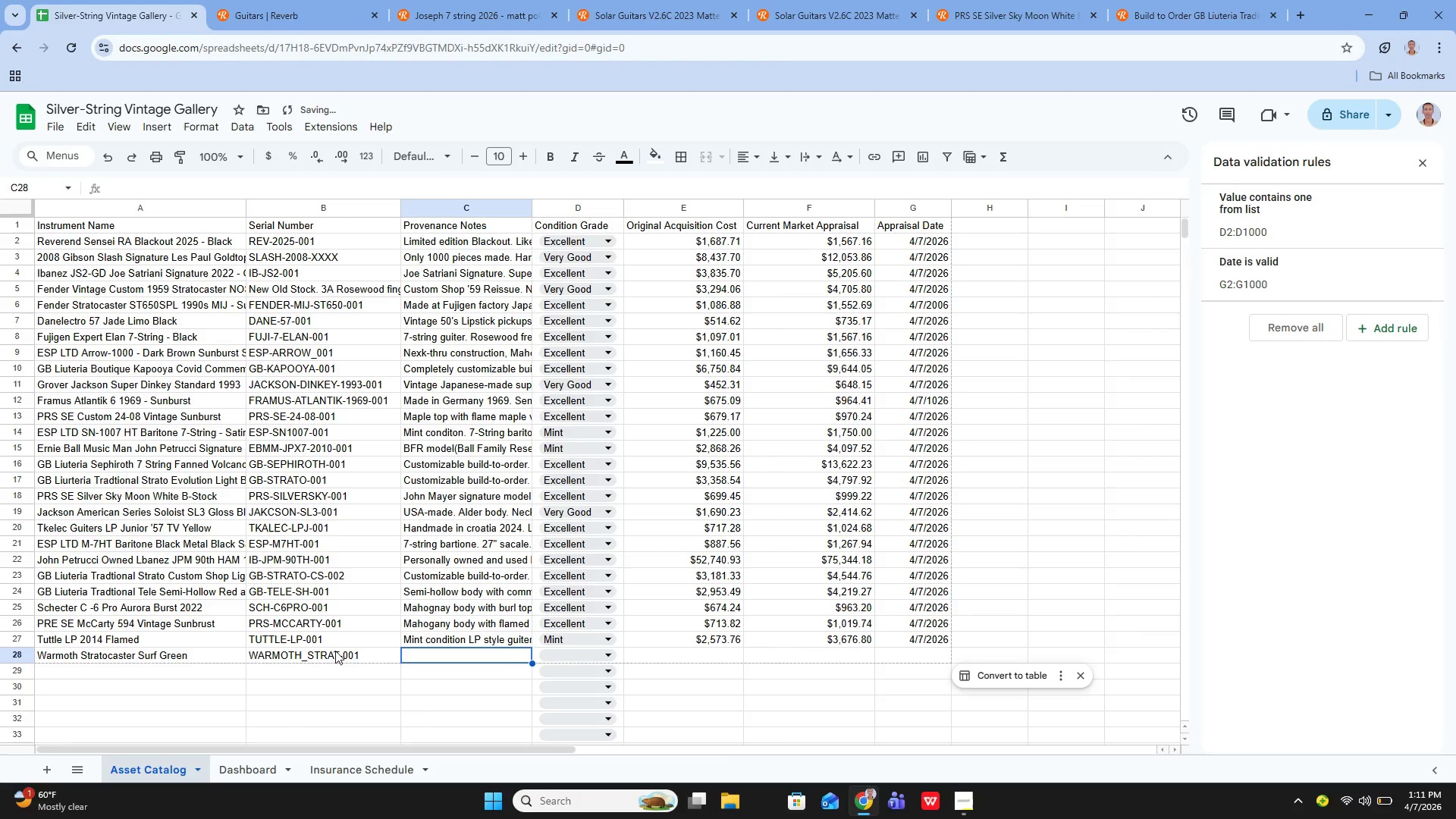 
key(Enter)
 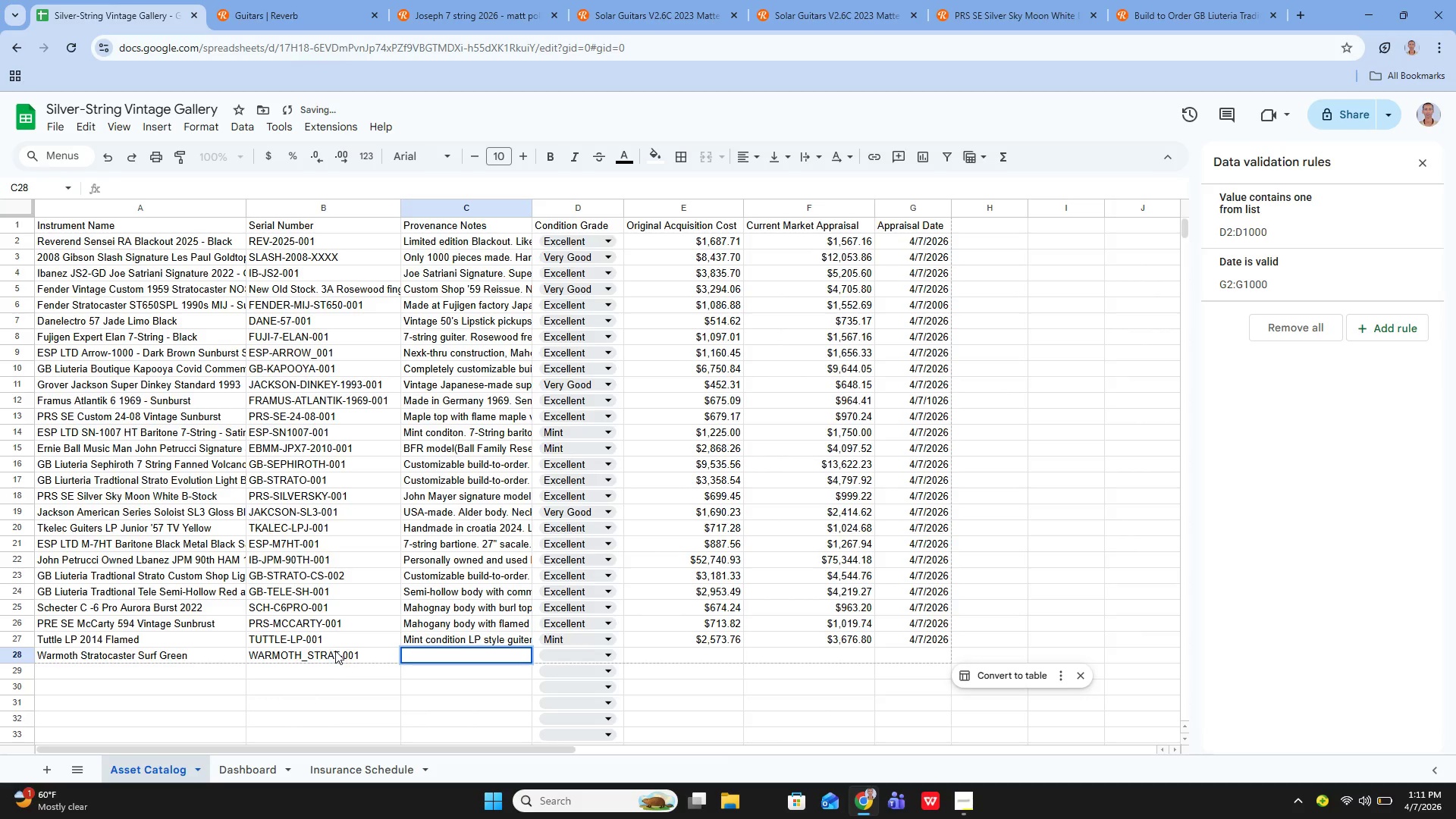 
type(Custom built part)
key(Backspace)
key(Backspace)
key(Backspace)
type(rtscaster. Alder body n surg green. Maple neck wit Warmot Pro construction.)
 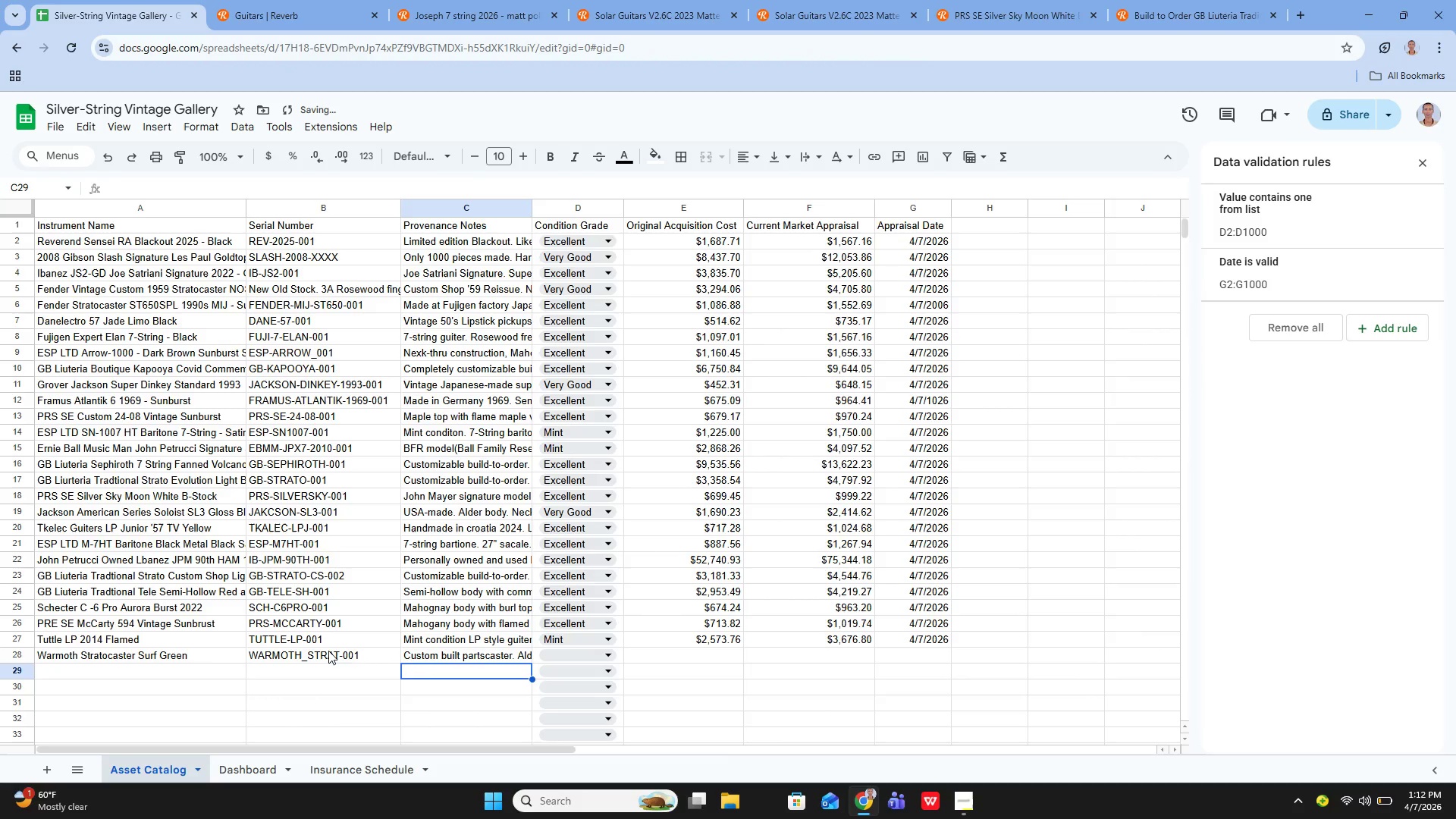 
 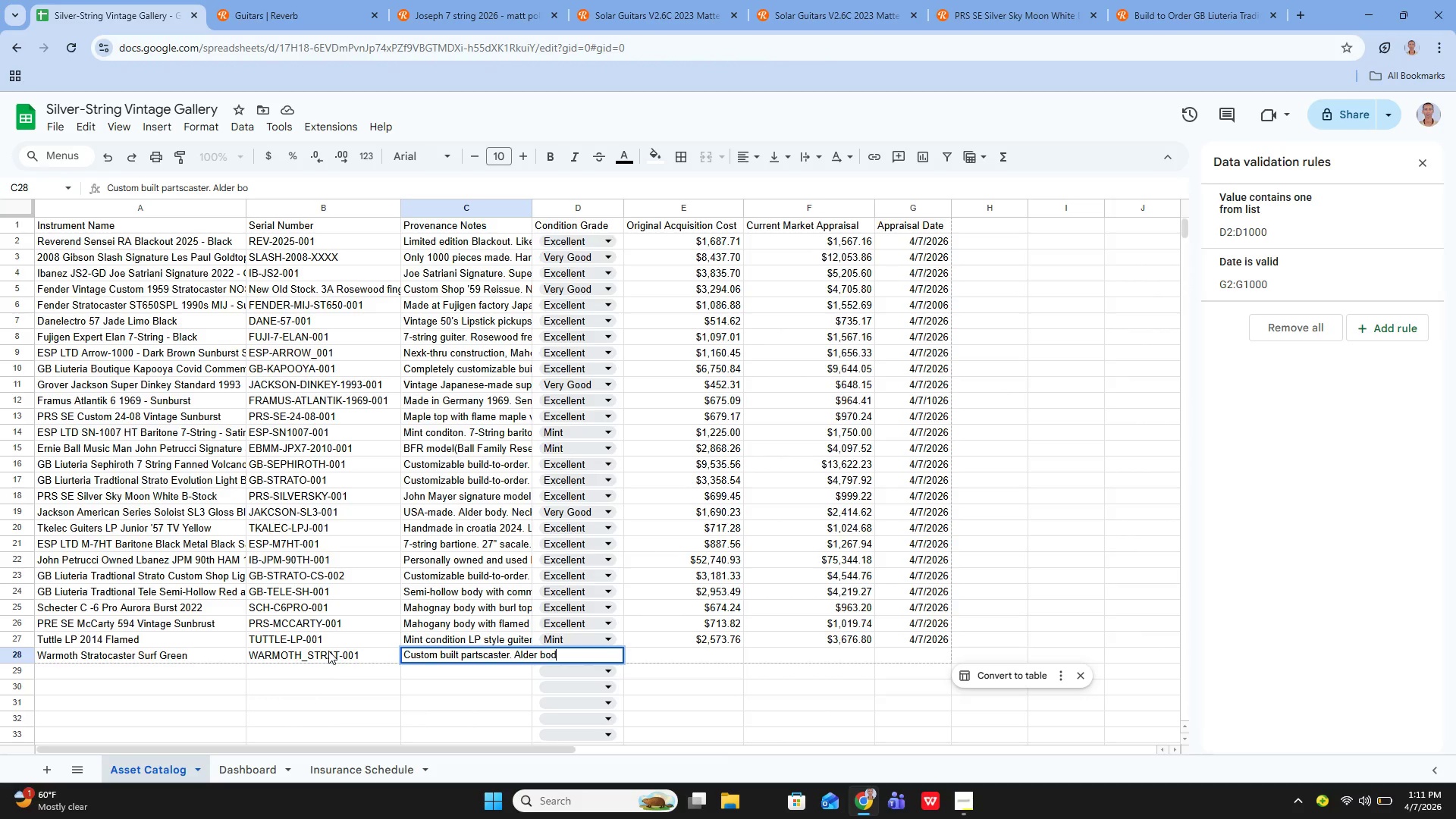 
hold_key(key=H, duration=0.31)
 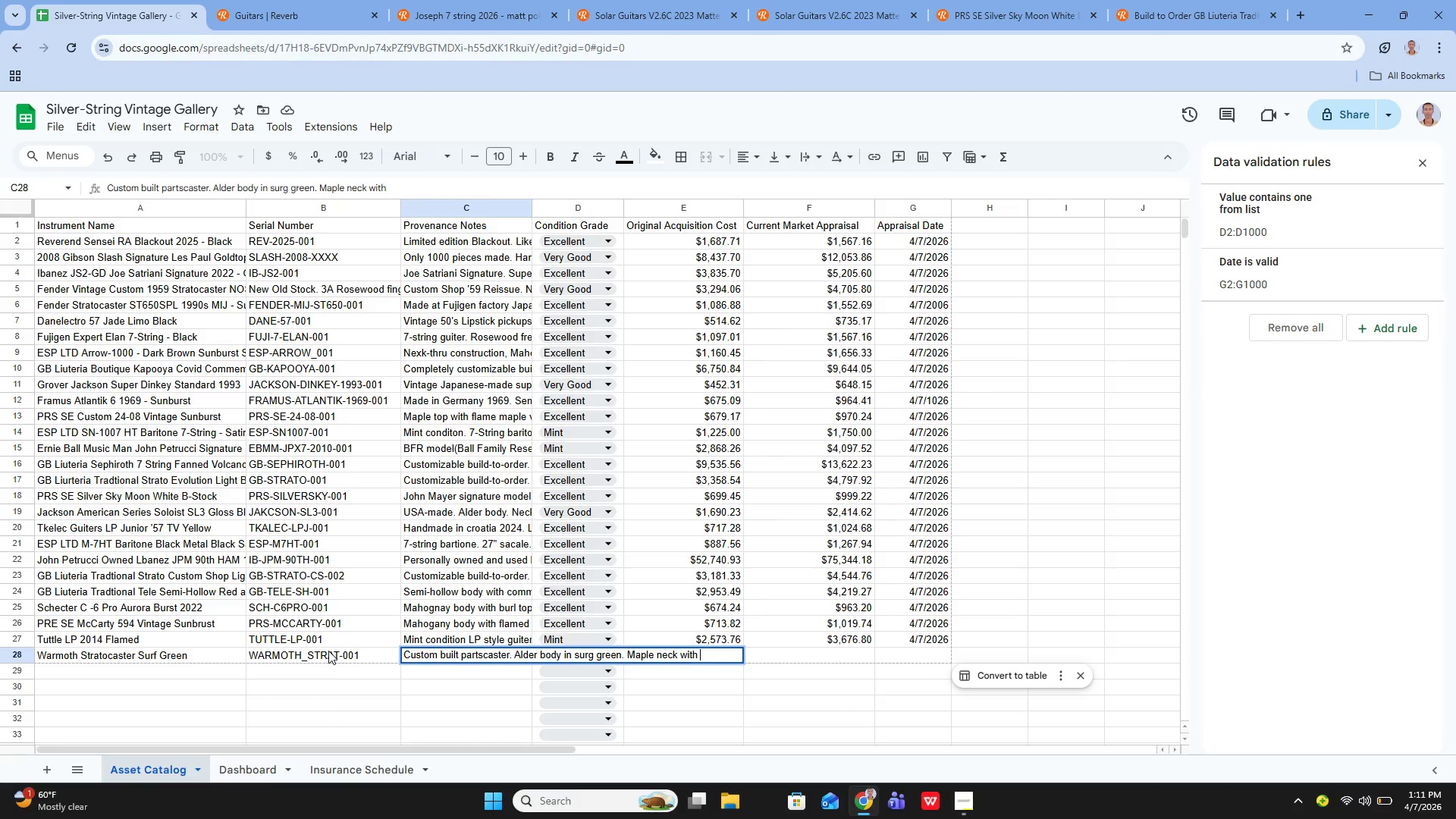 
hold_key(key=H, duration=0.31)
 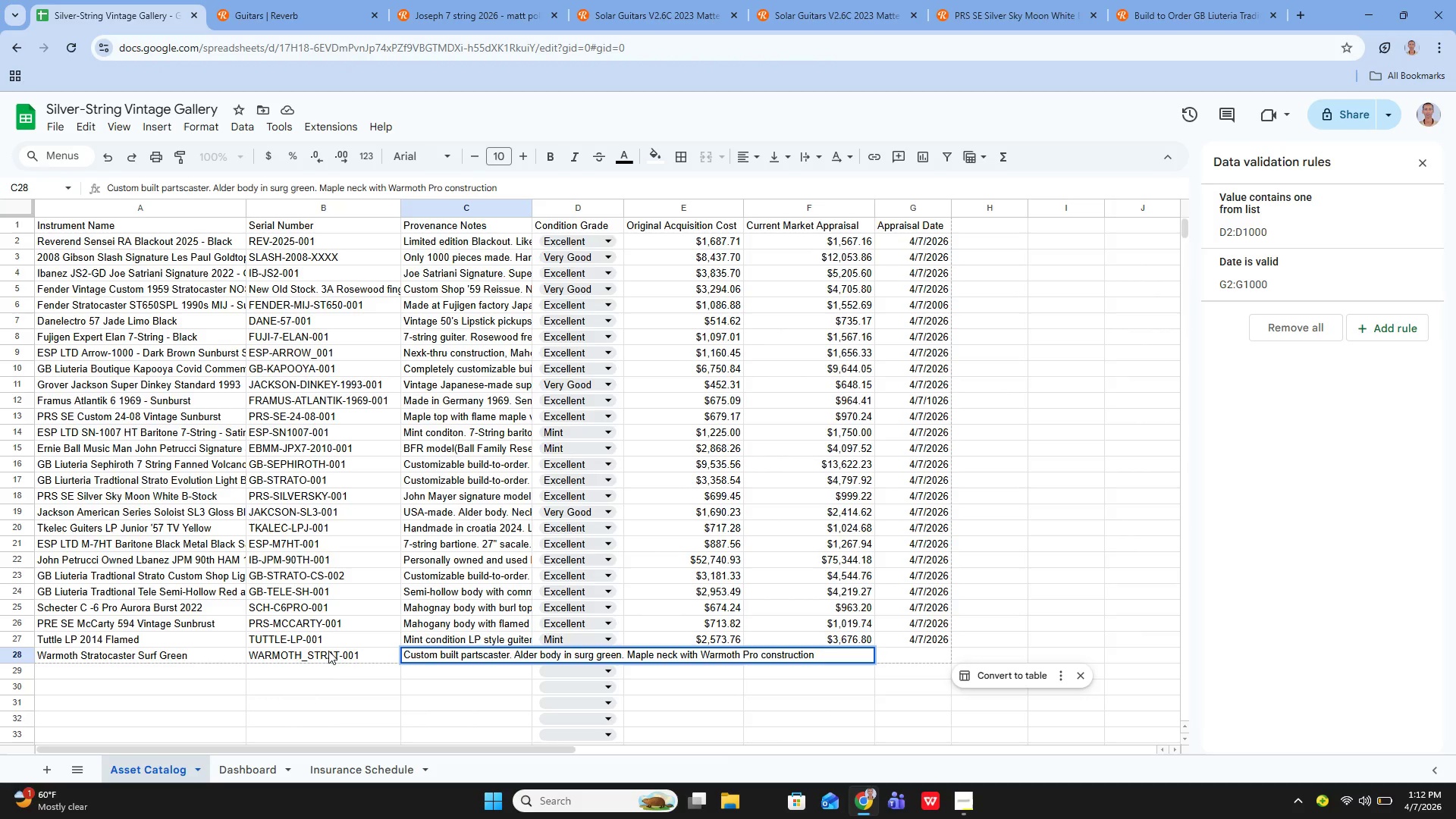 
key(Enter)
 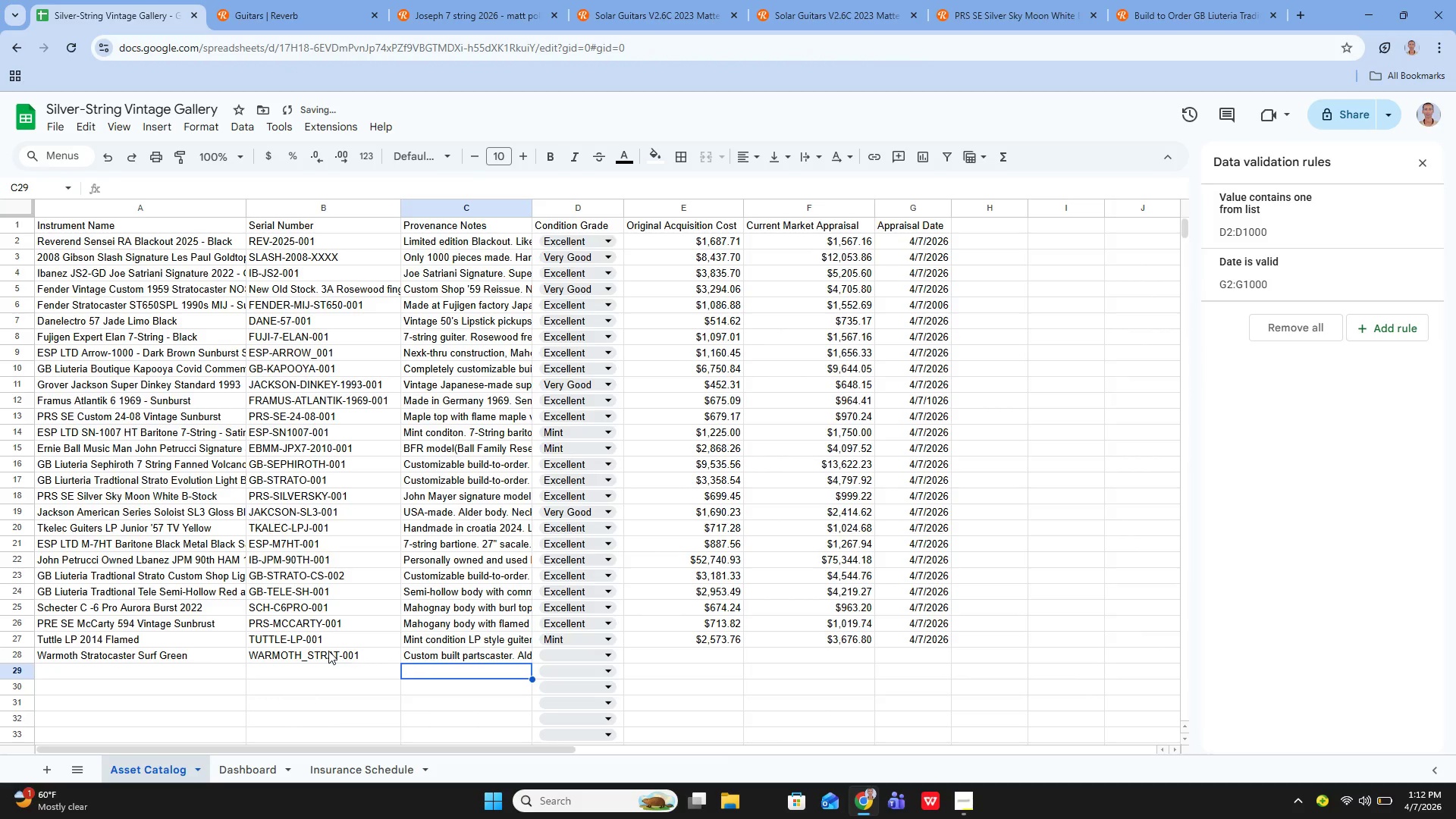 
key(ArrowUp)
 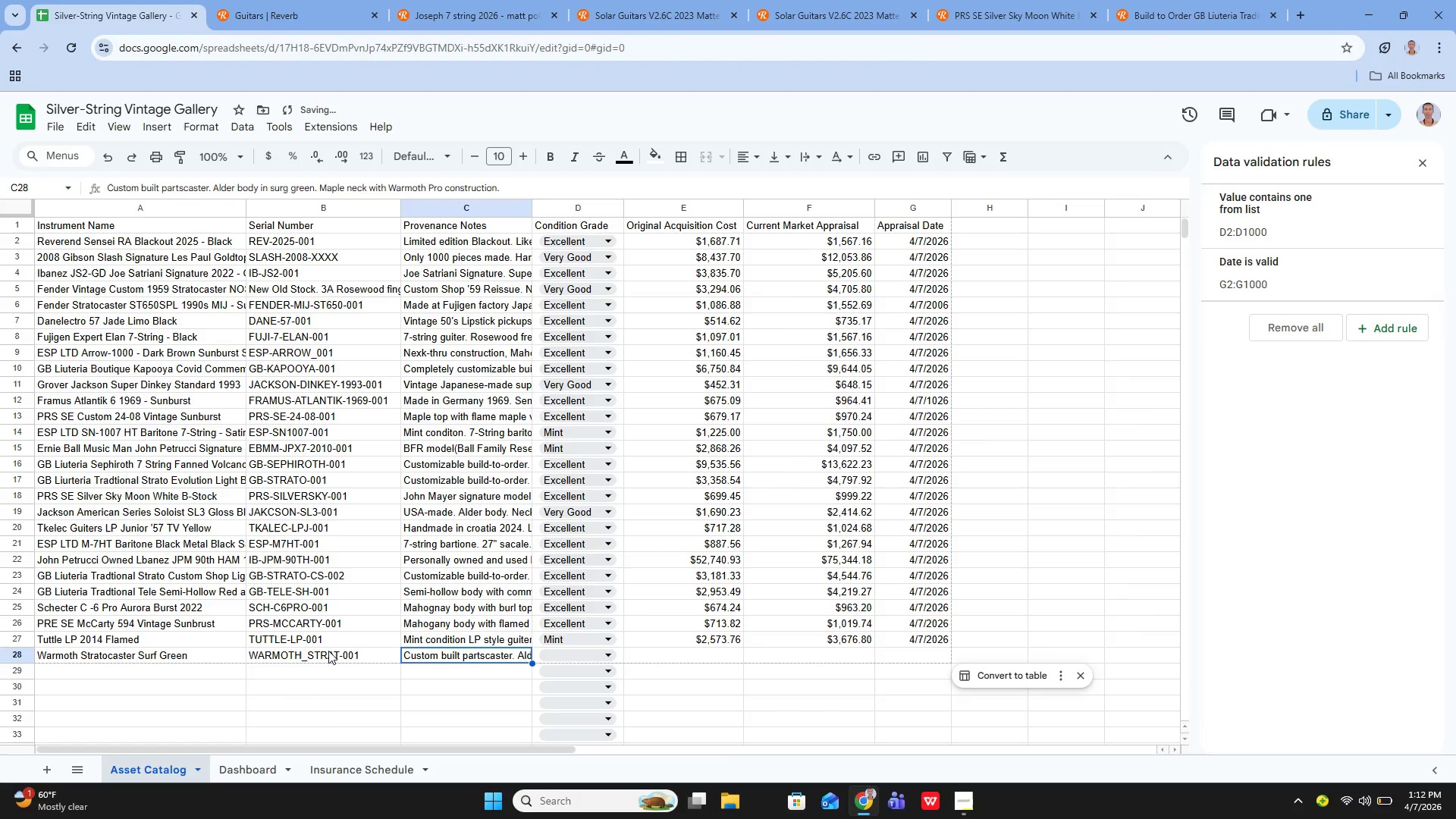 
key(ArrowRight)
 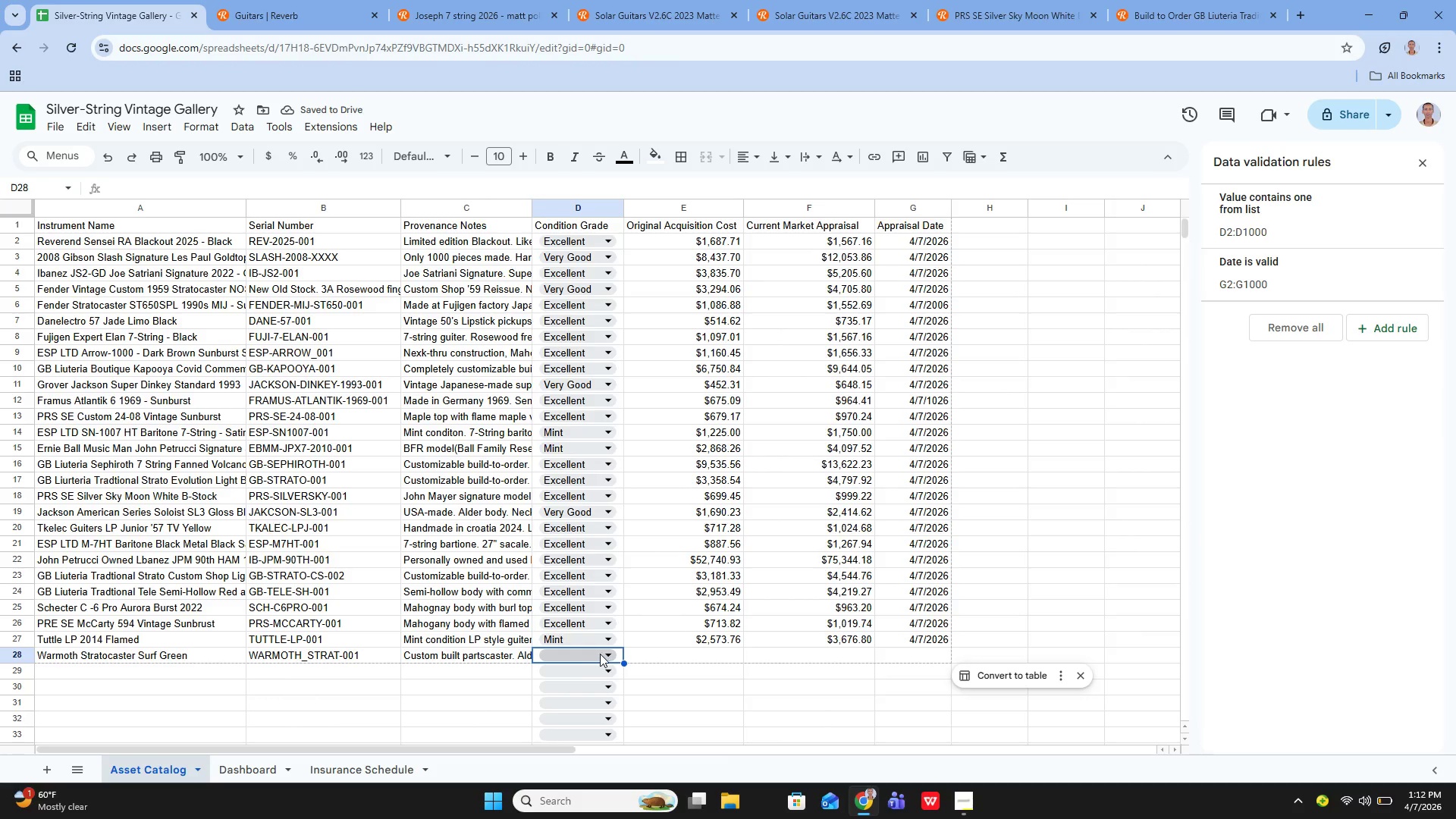 
wait(5.94)
 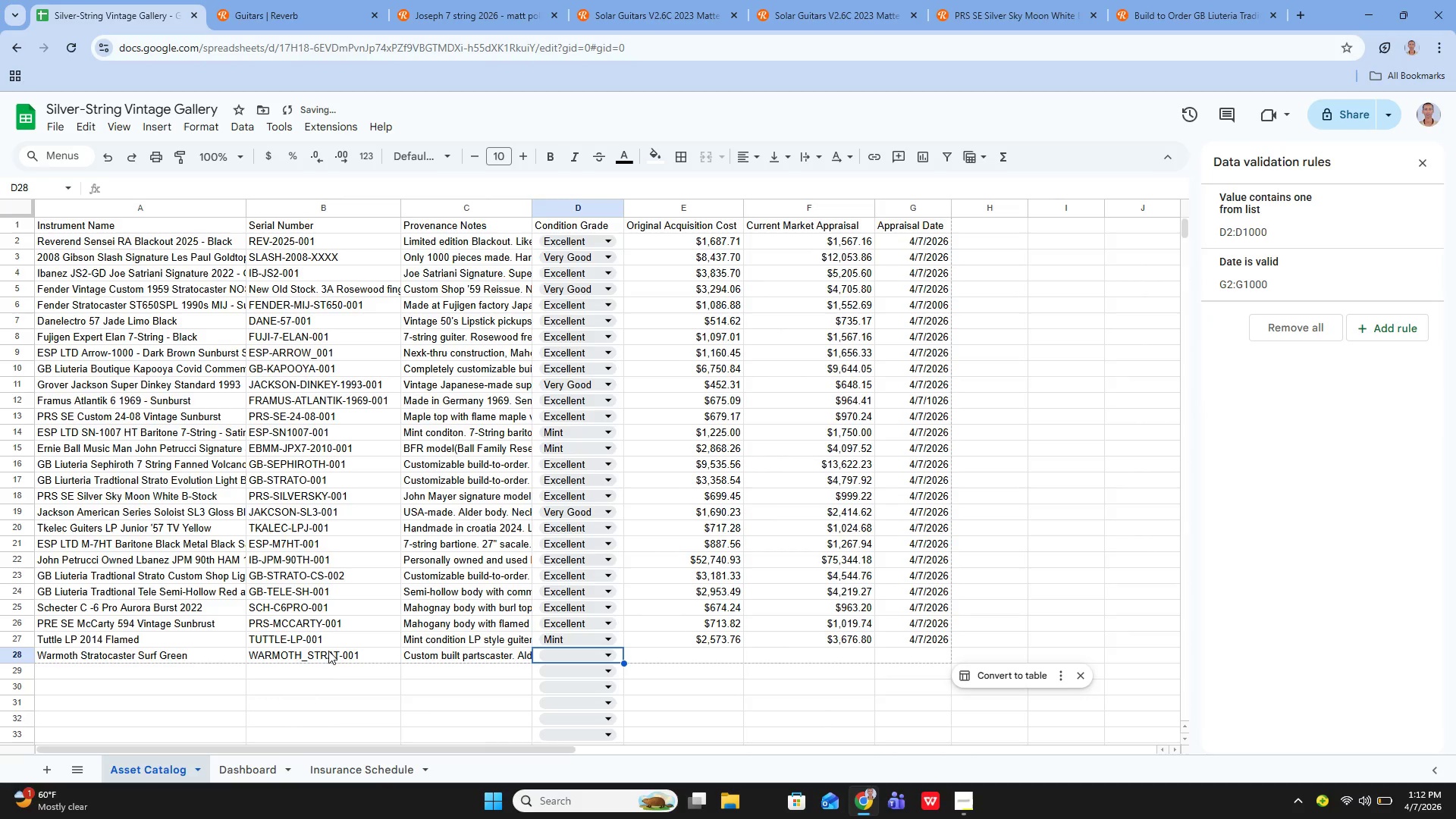 
left_click([606, 653])
 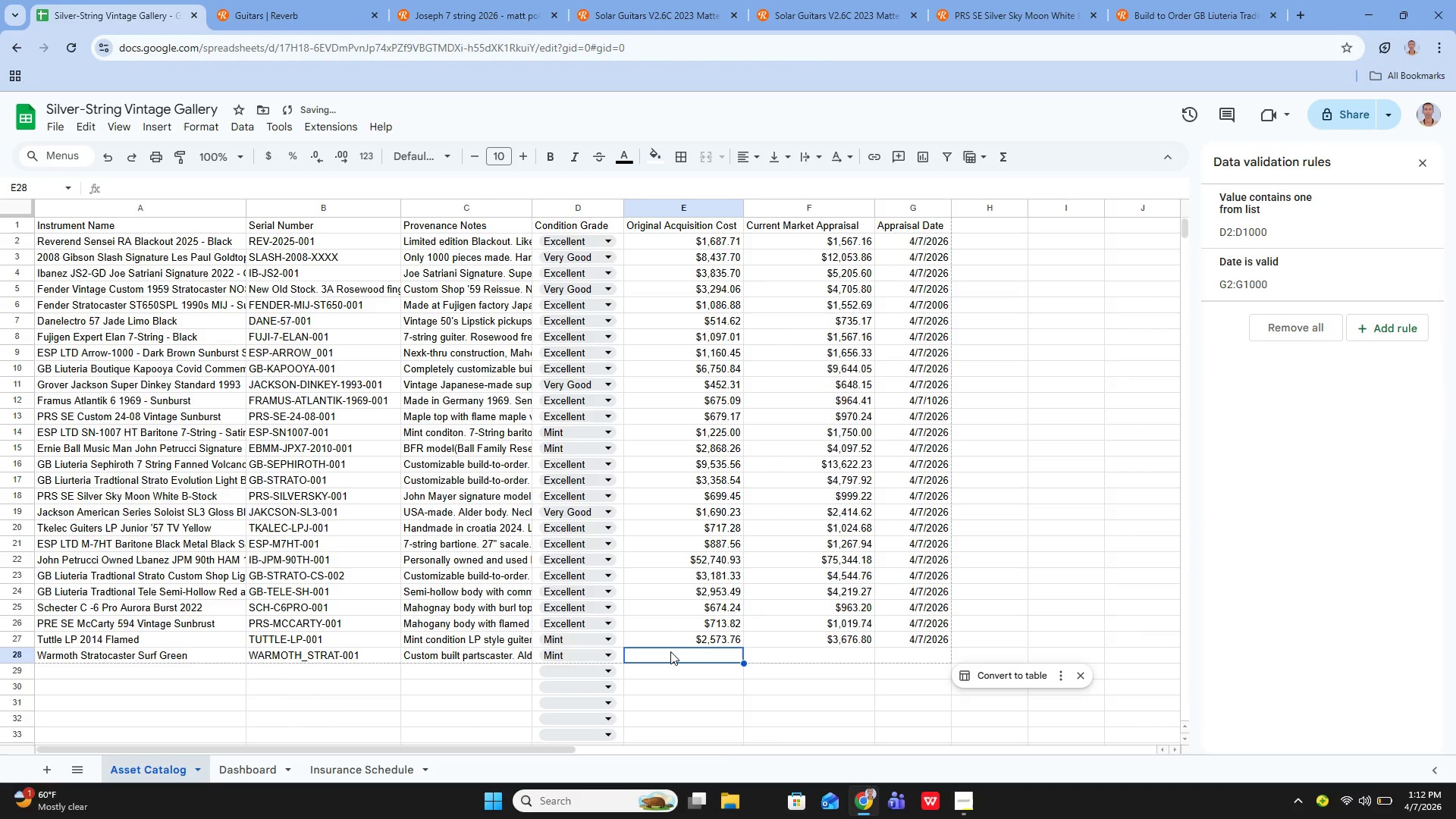 
key(Enter)
 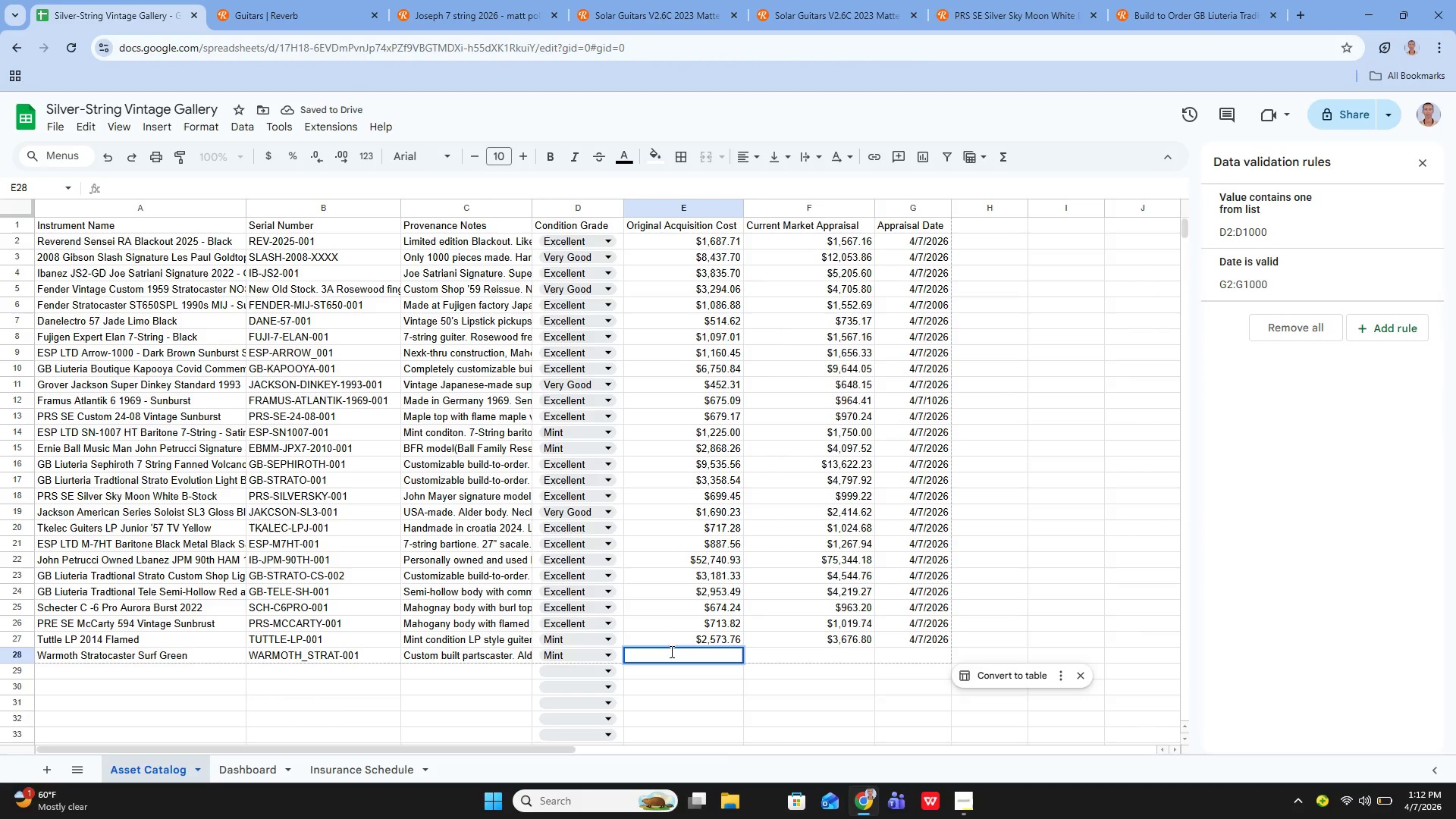 
type(1012.63)
 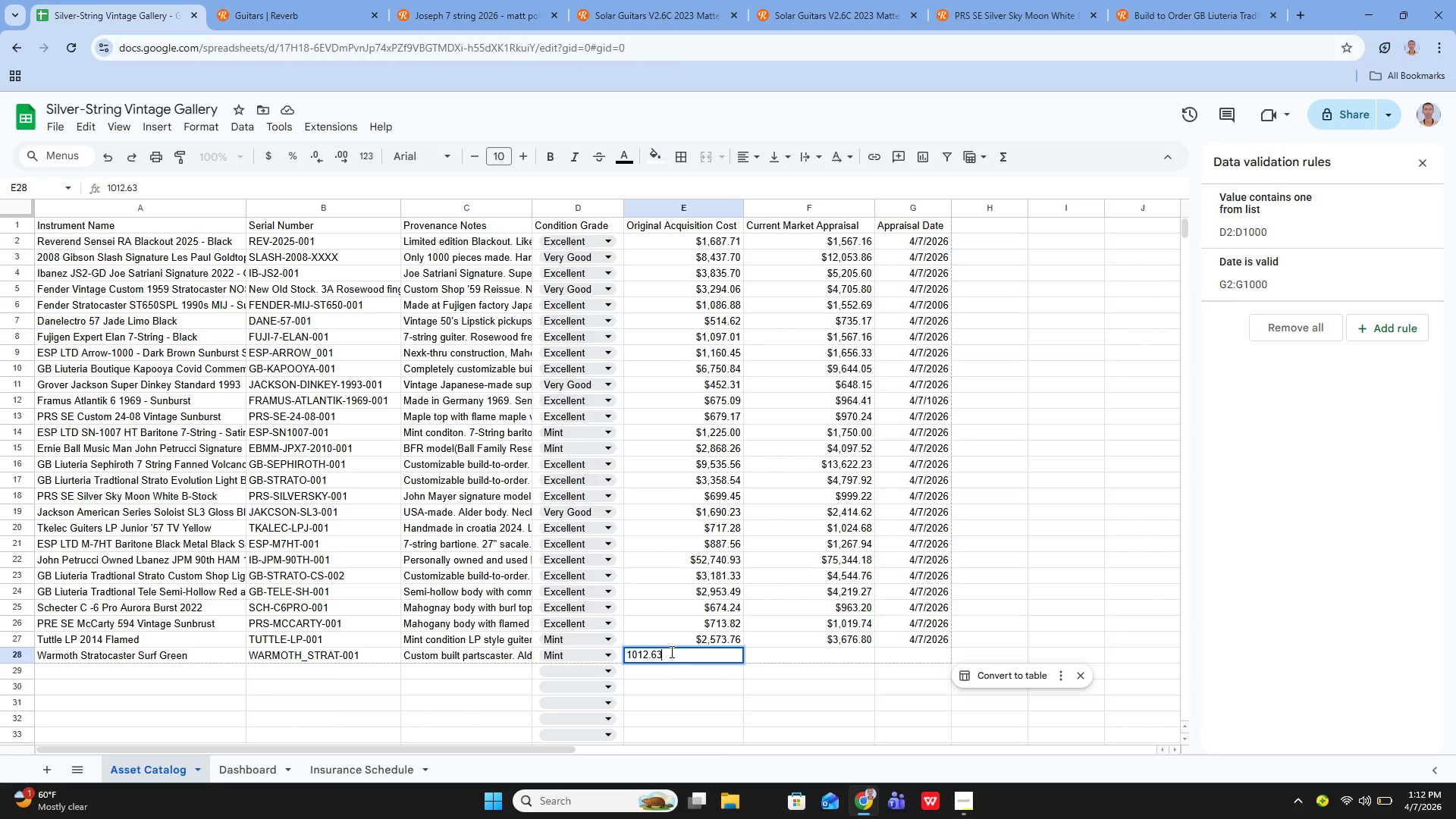 
hold_key(key=Enter, duration=1.17)
 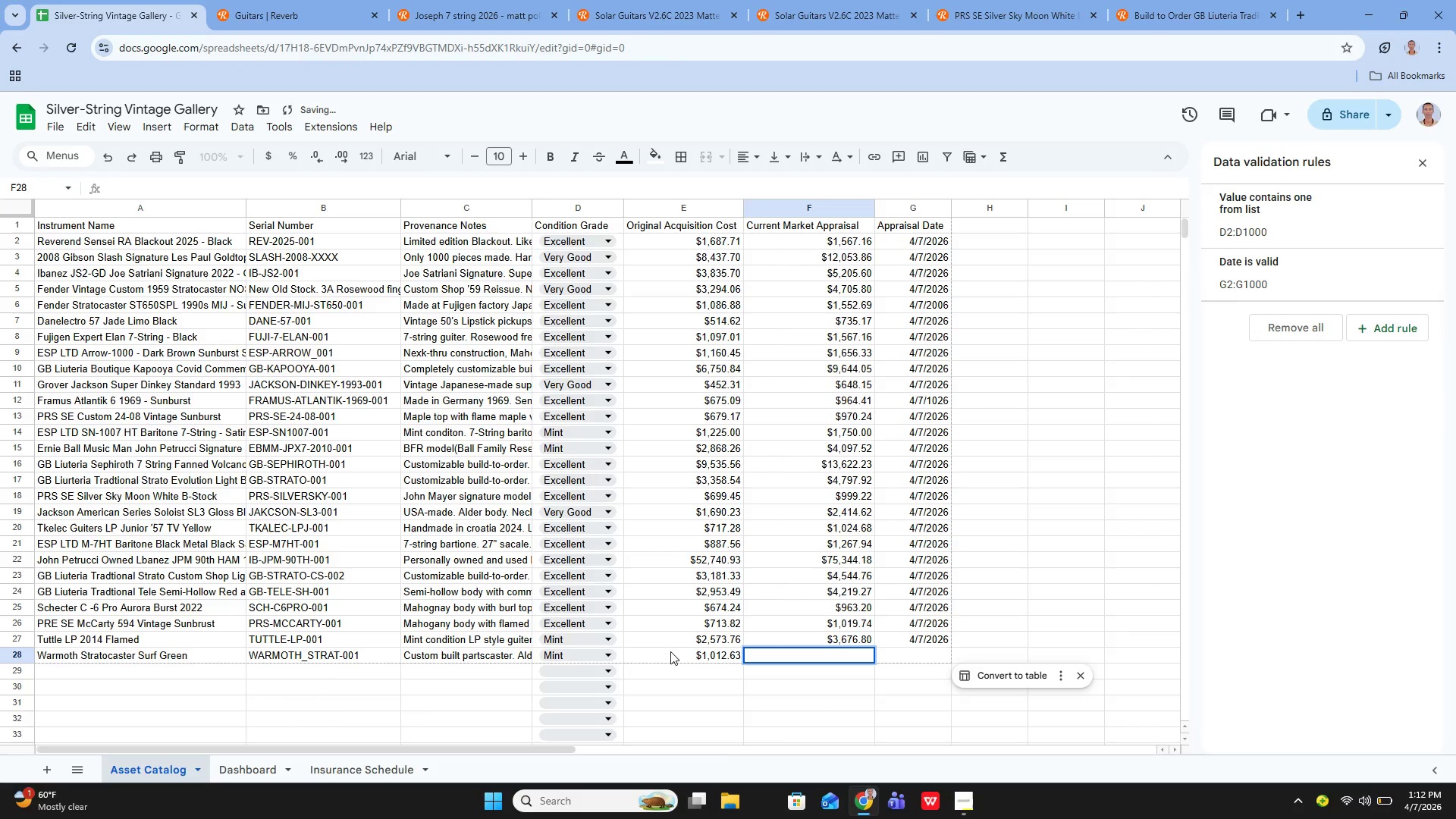 
key(ArrowUp)
 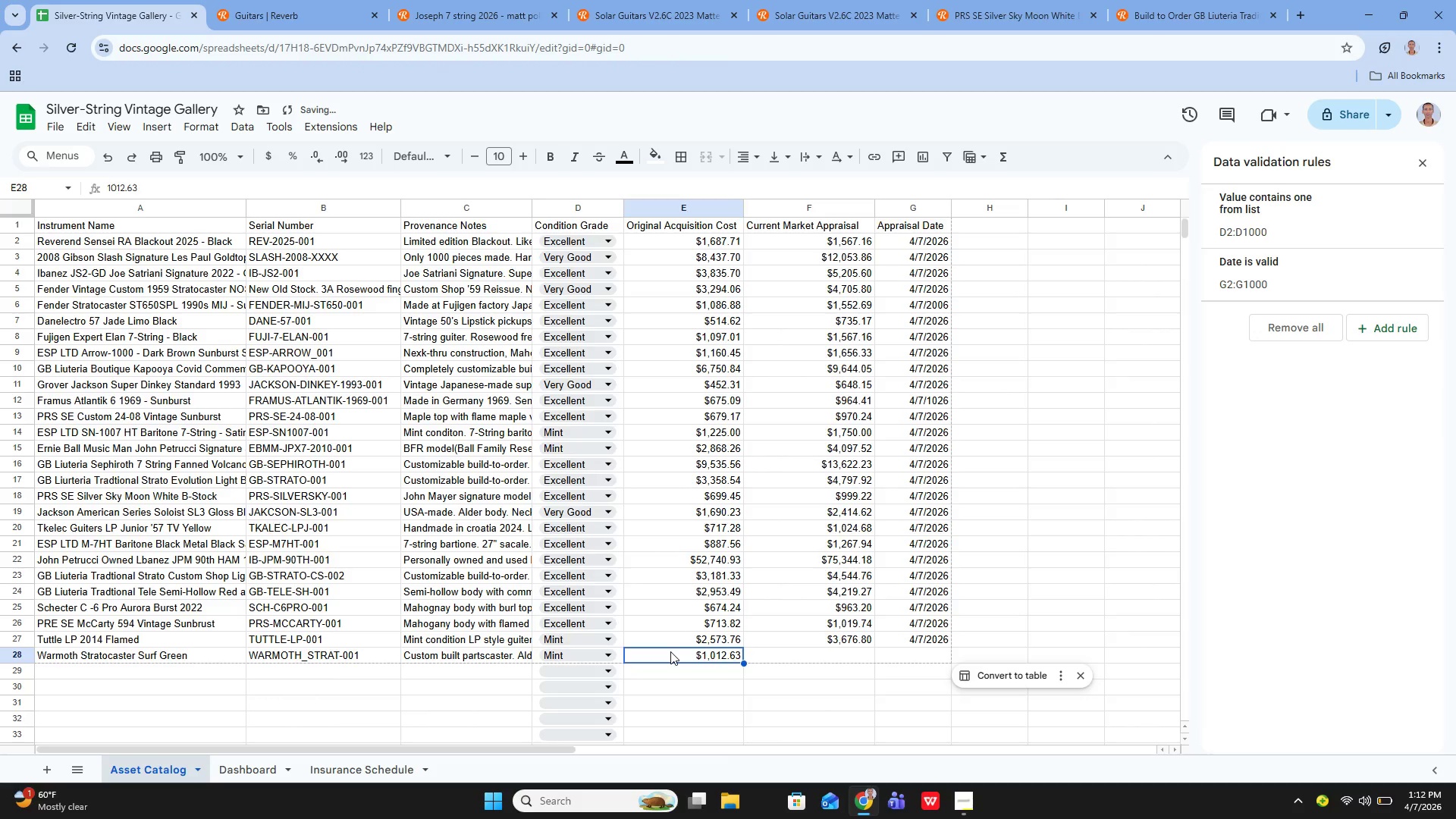 
key(ArrowRight)
 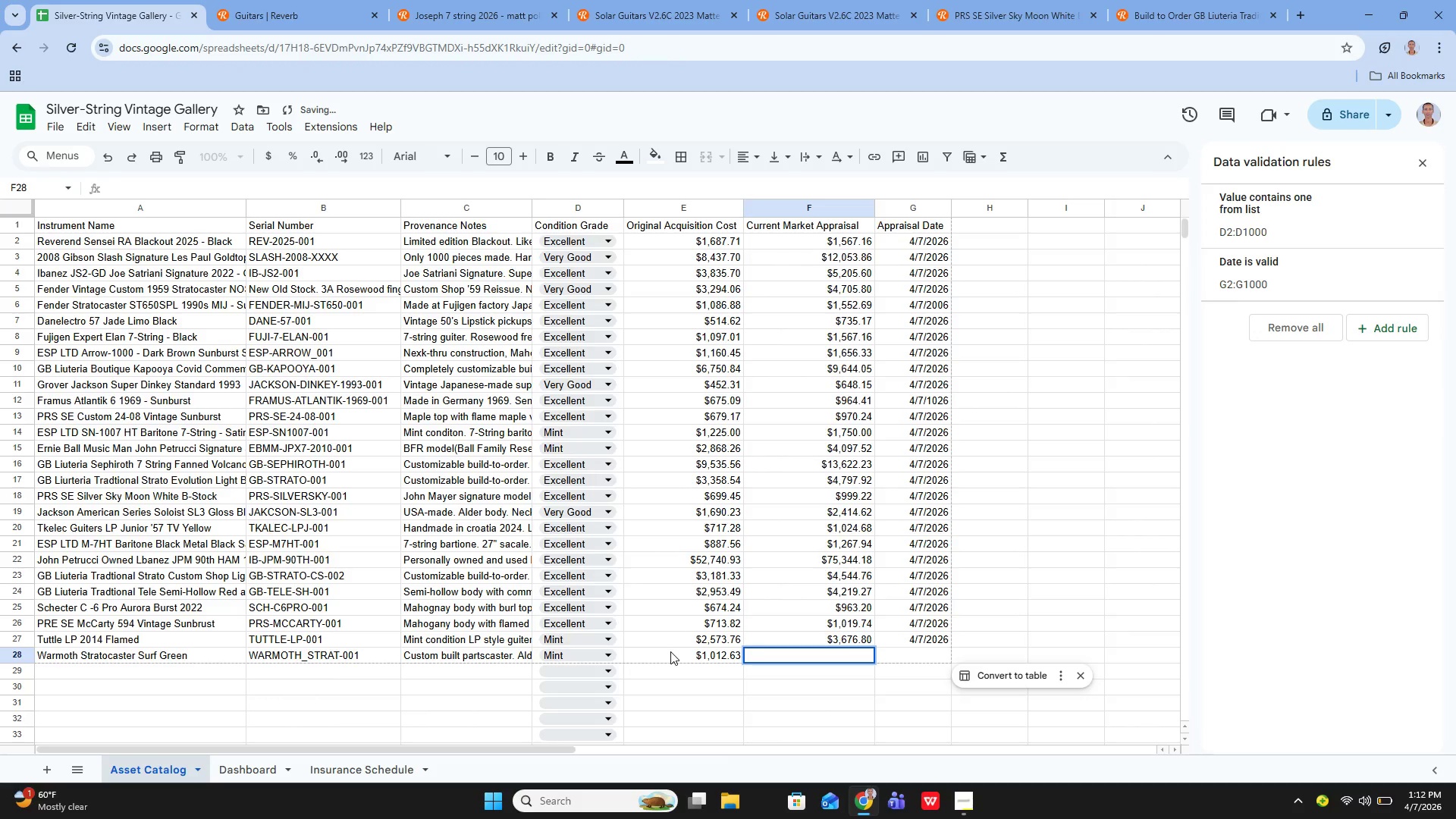 
type(1446/61)
 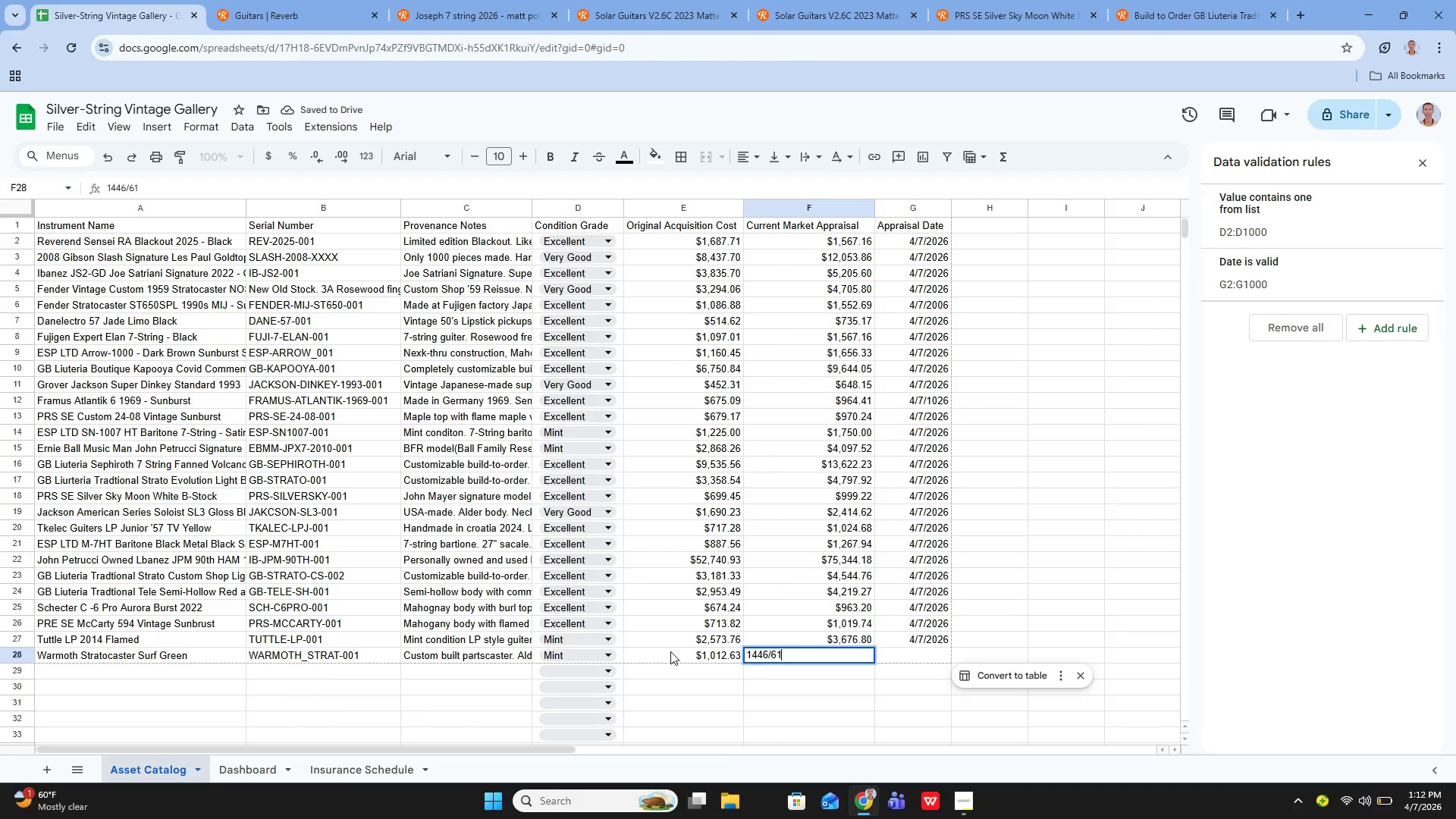 
key(Enter)
 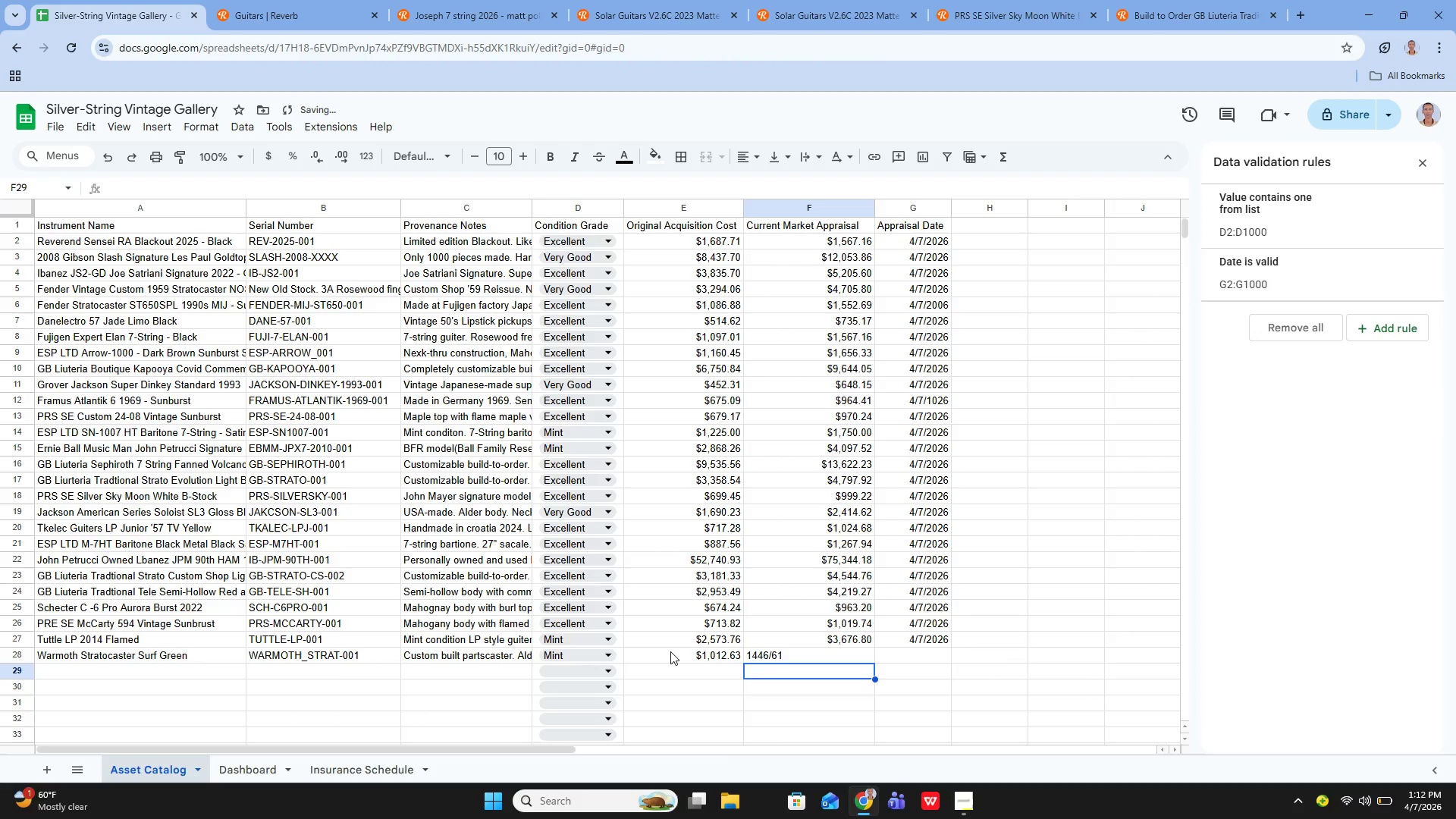 
key(ArrowUp)
 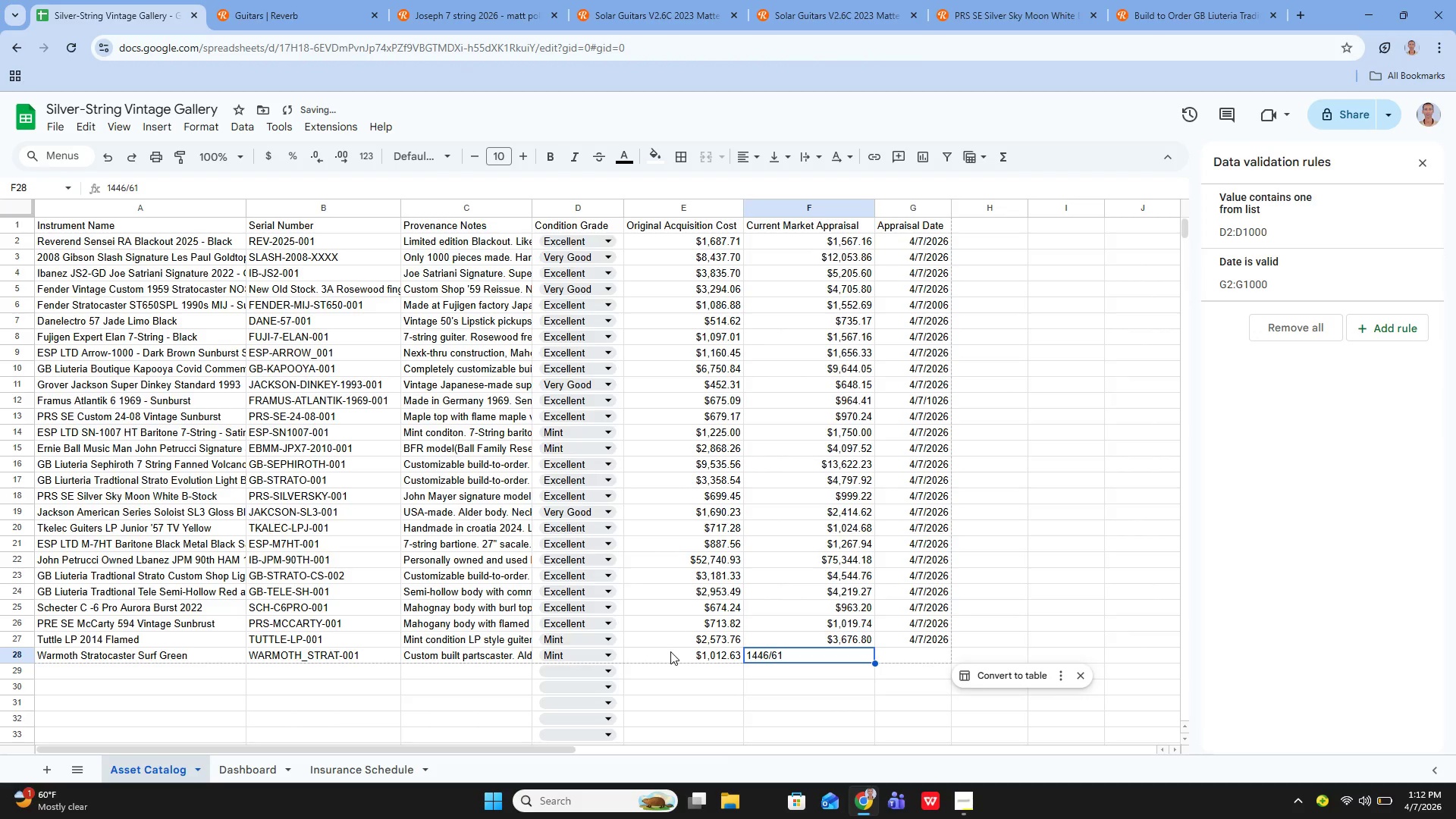 
key(ArrowRight)
 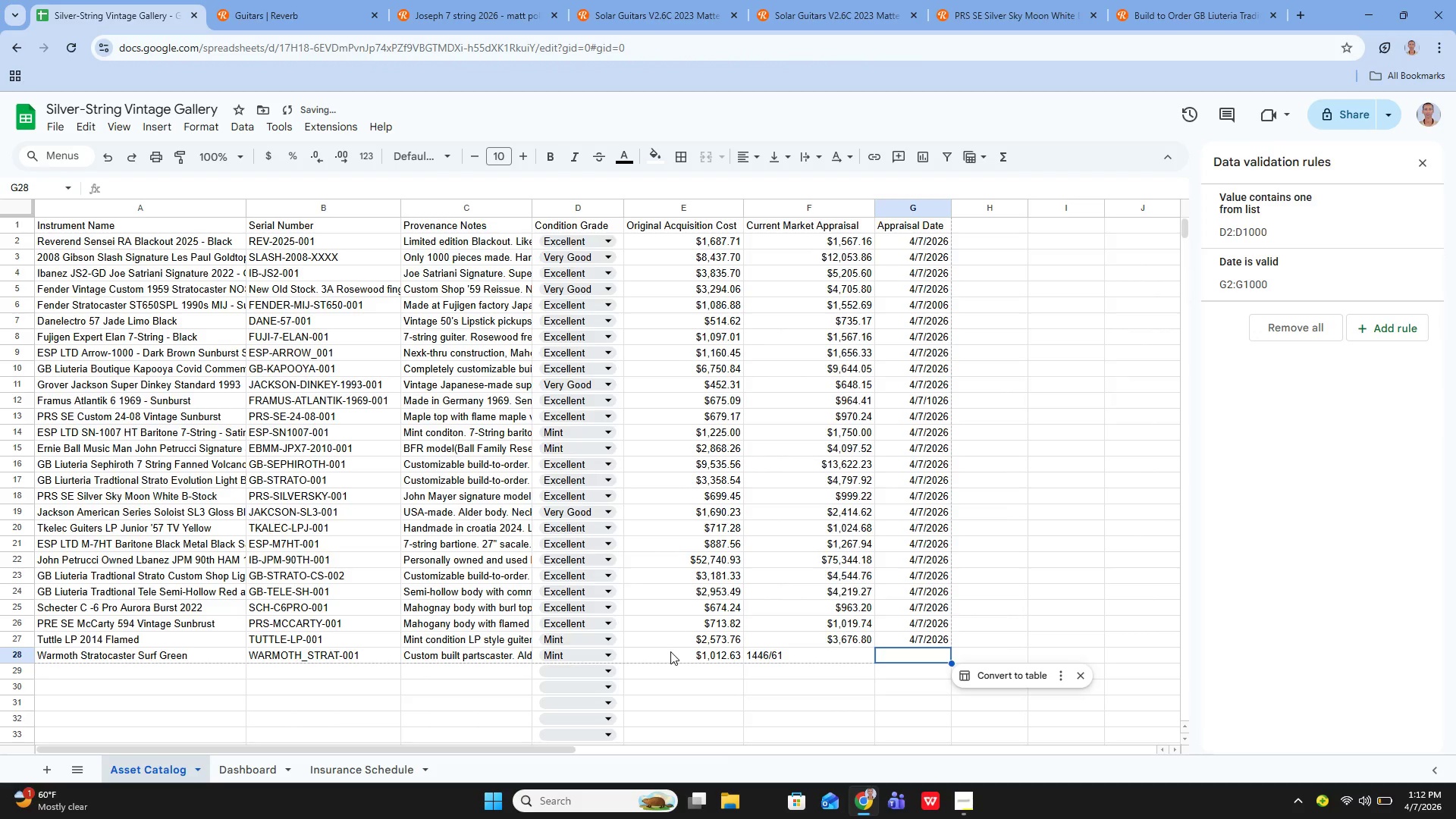 
key(Enter)
 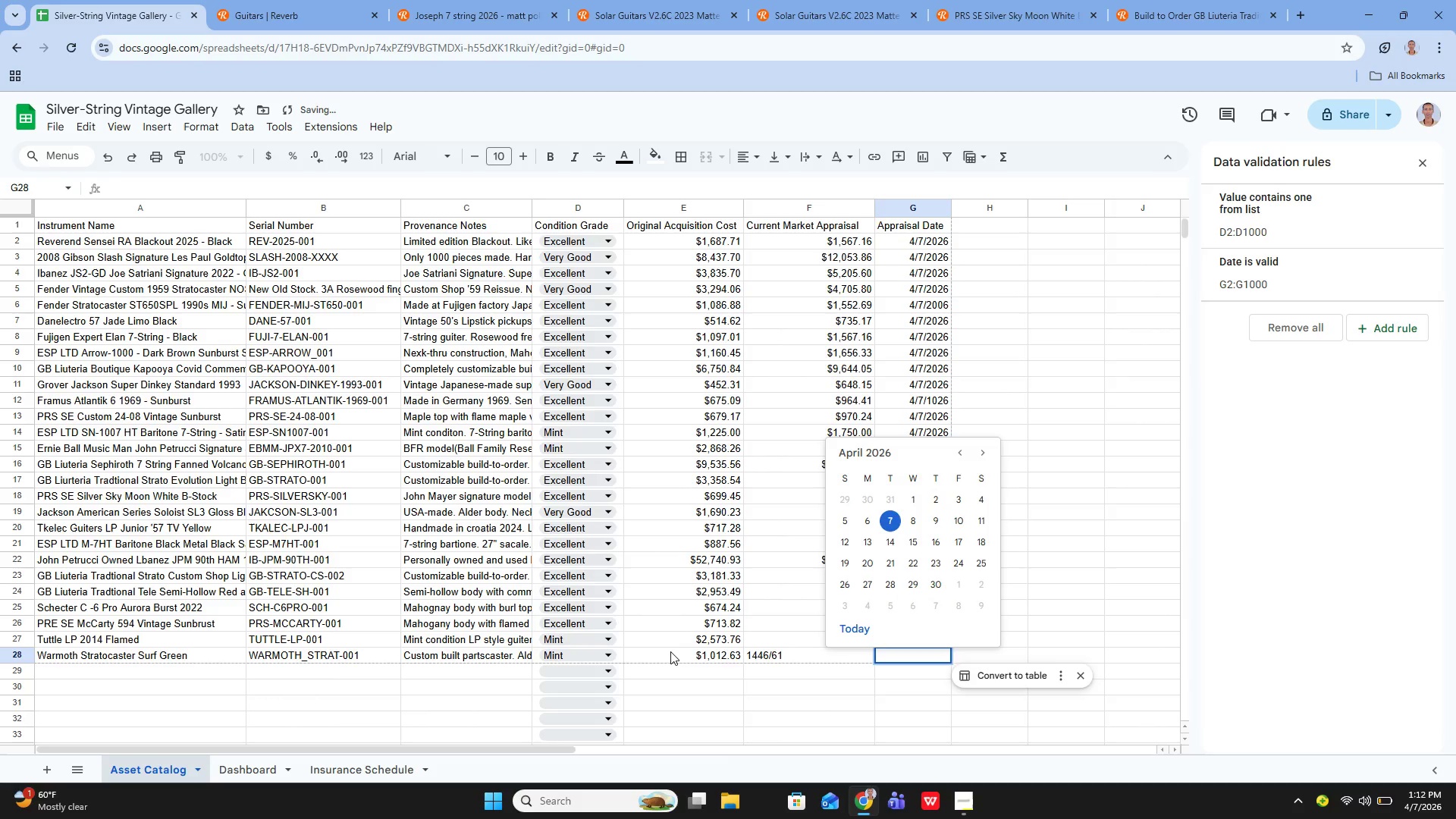 
type(4/7/)
key(Backspace)
type(/2026)
 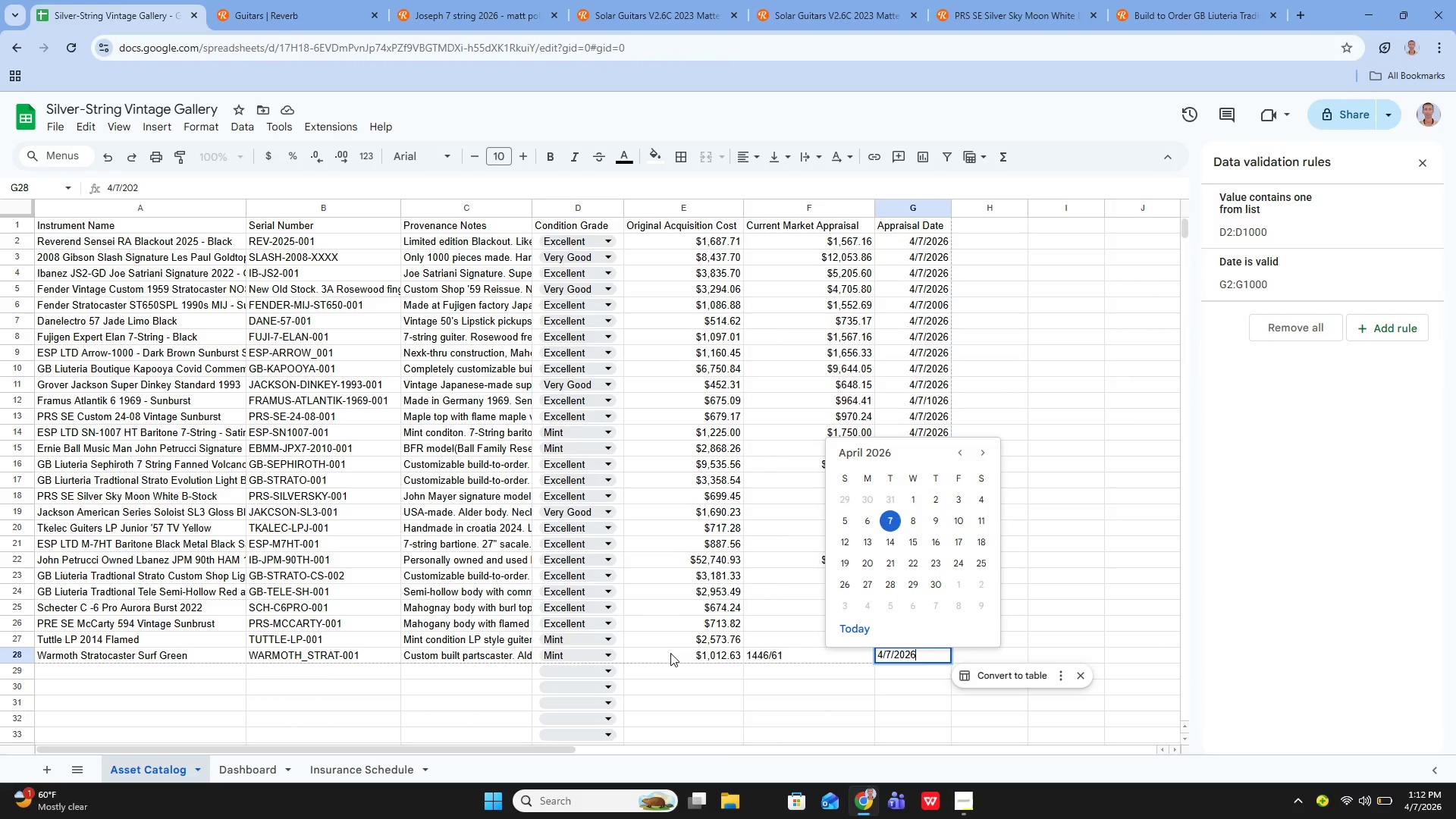 
key(Enter)
 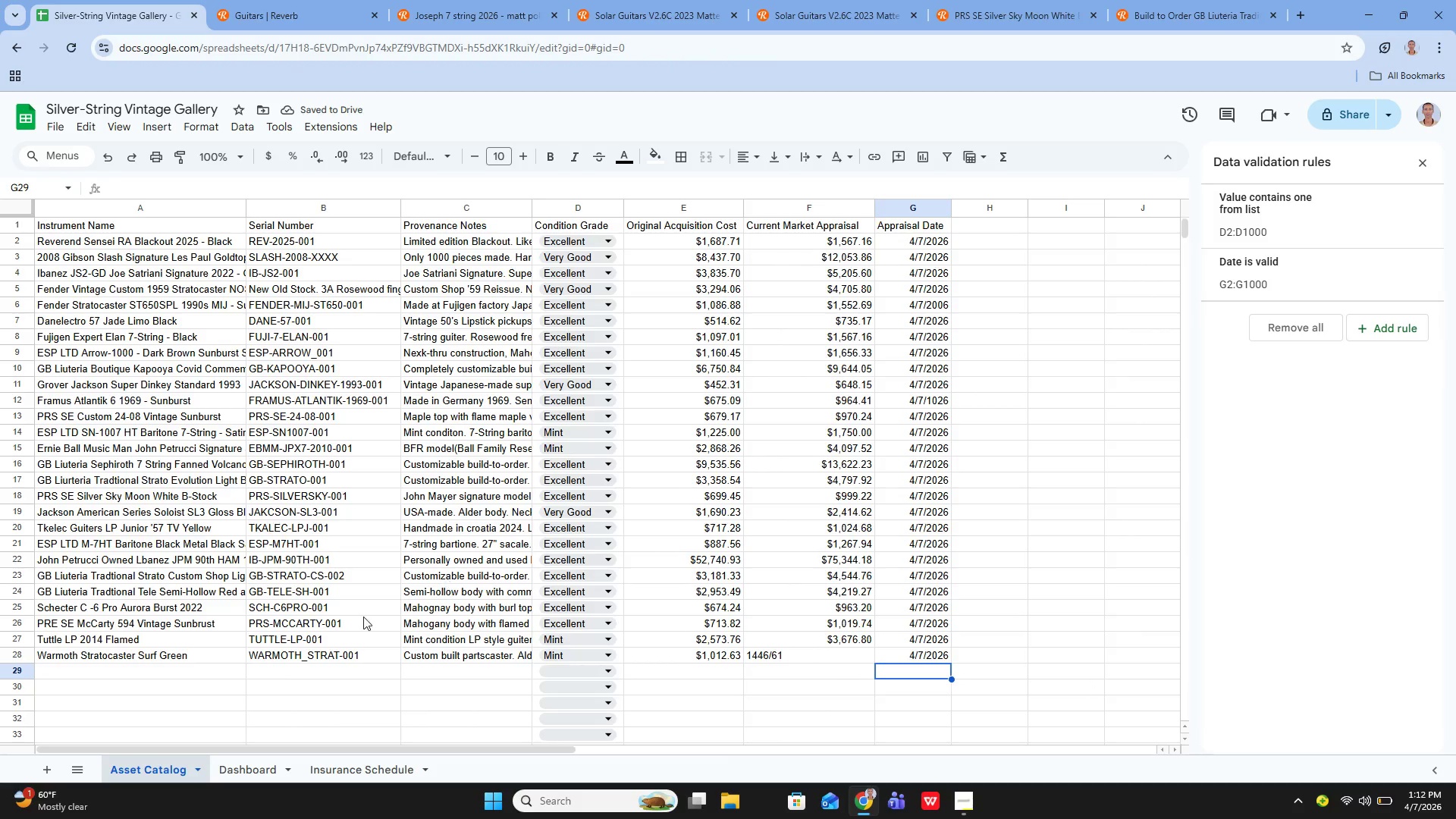 
left_click([152, 669])
 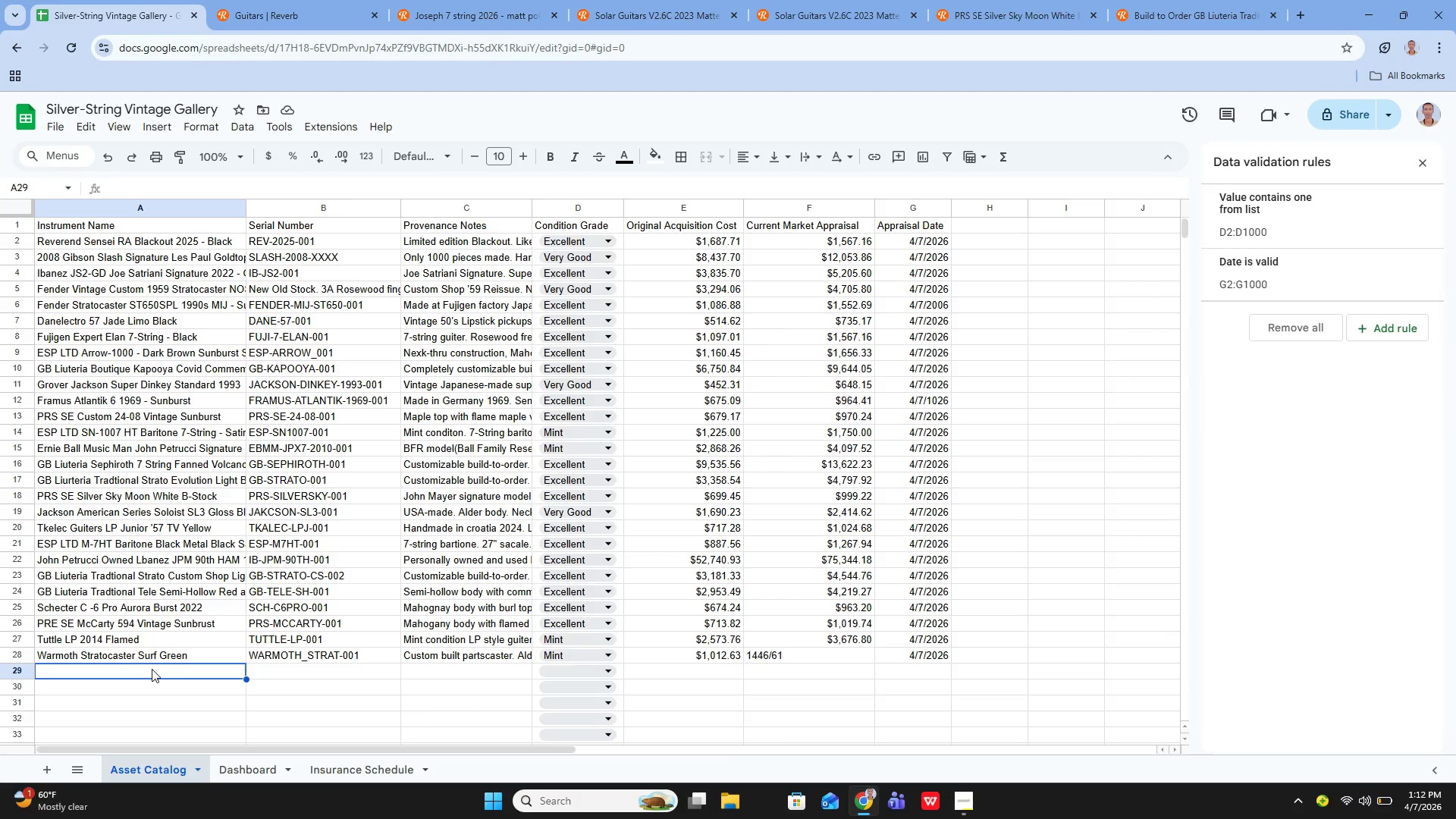 
key(Enter)
 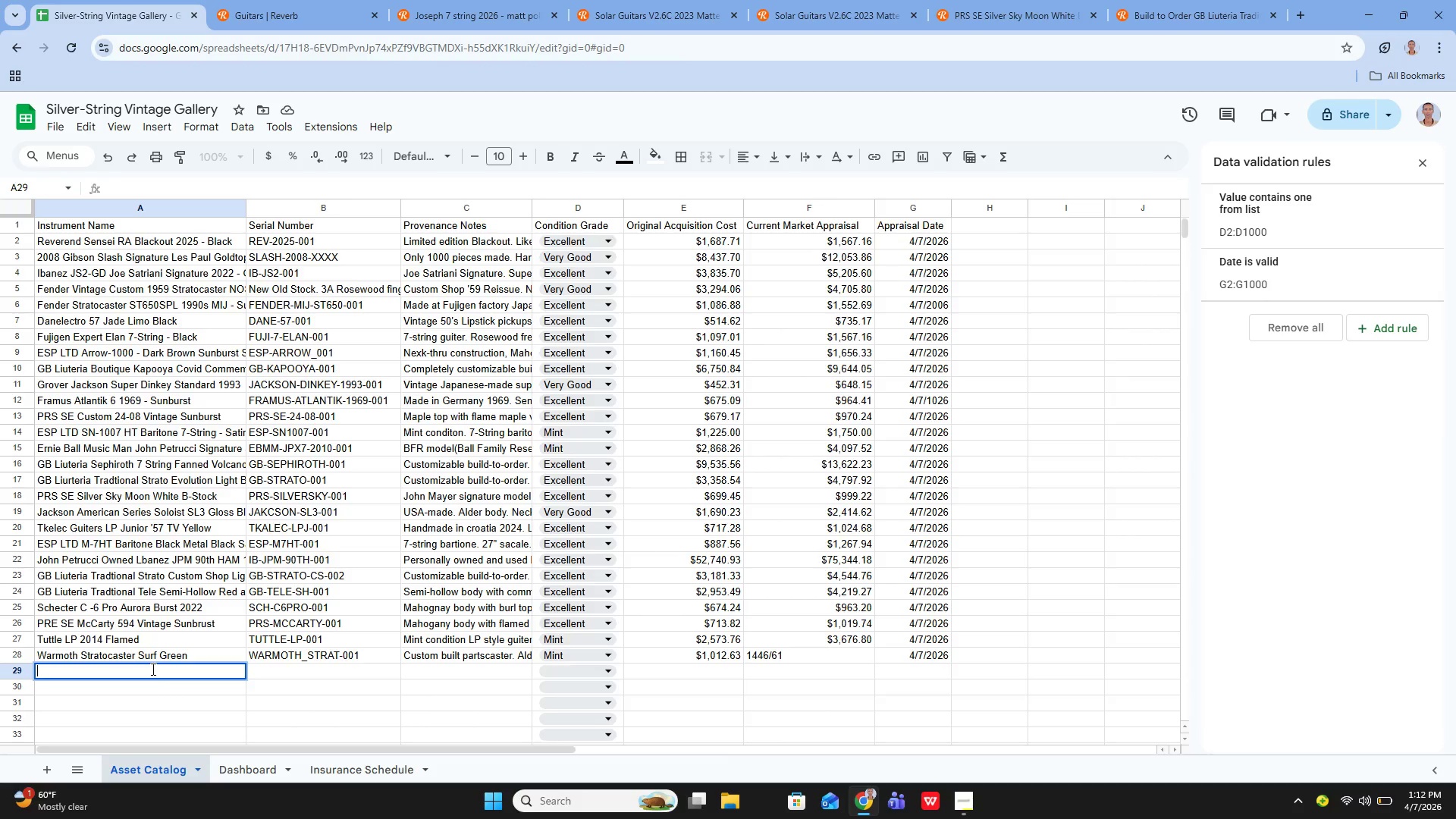 
type(Solar Guiters V2.6C Matte Vlack)
 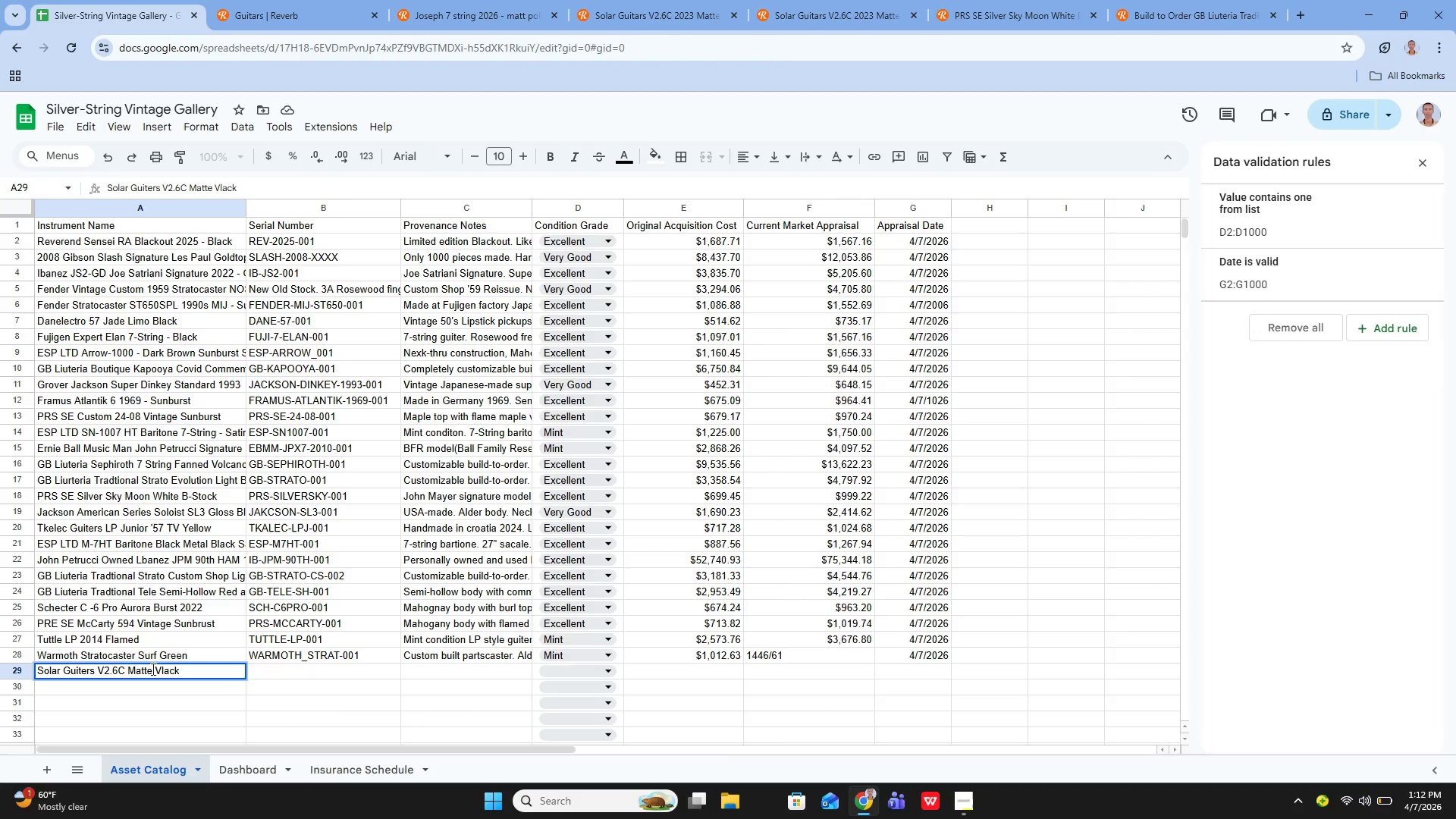 
key(ArrowLeft)
 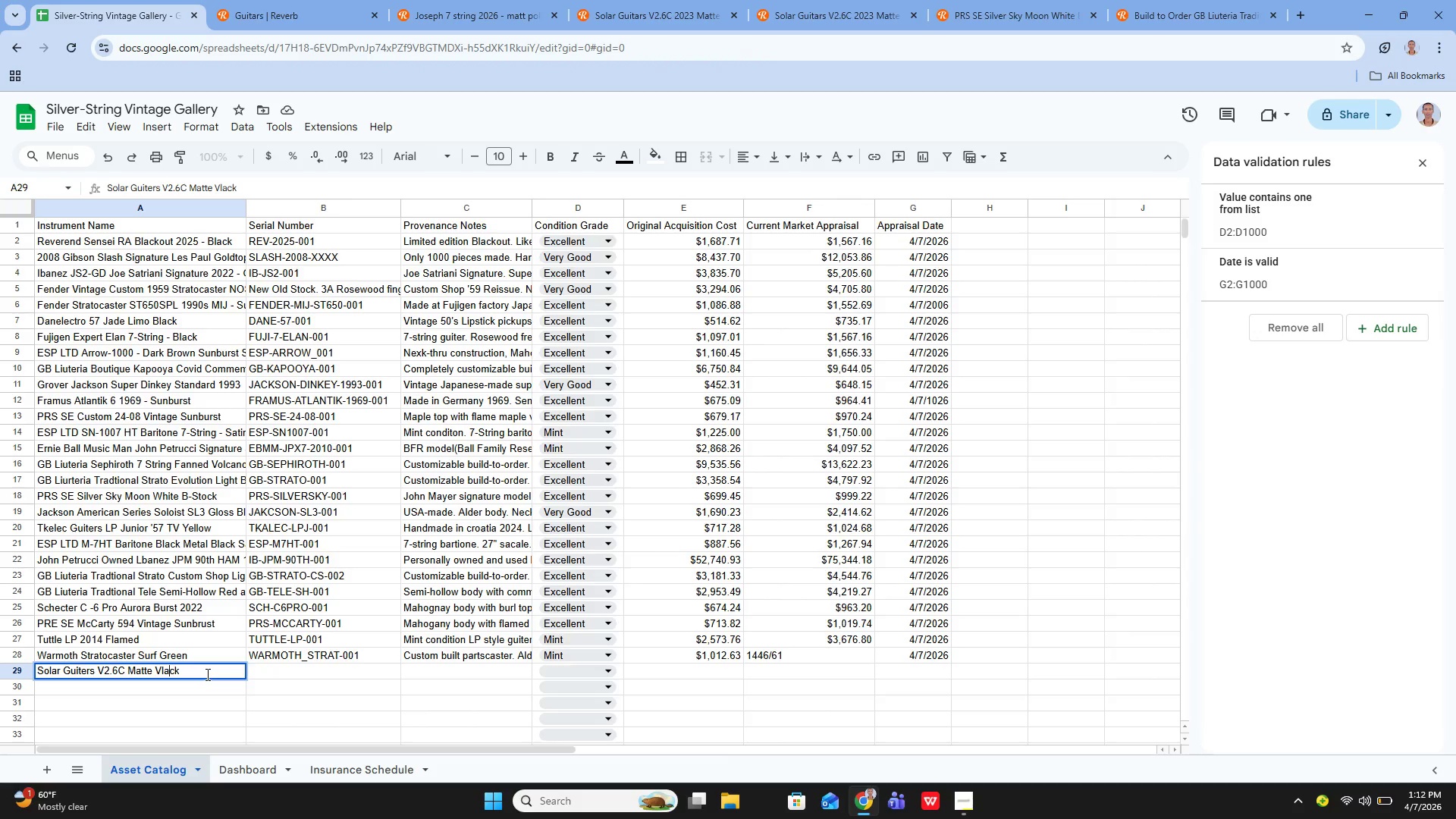 
key(ArrowLeft)
 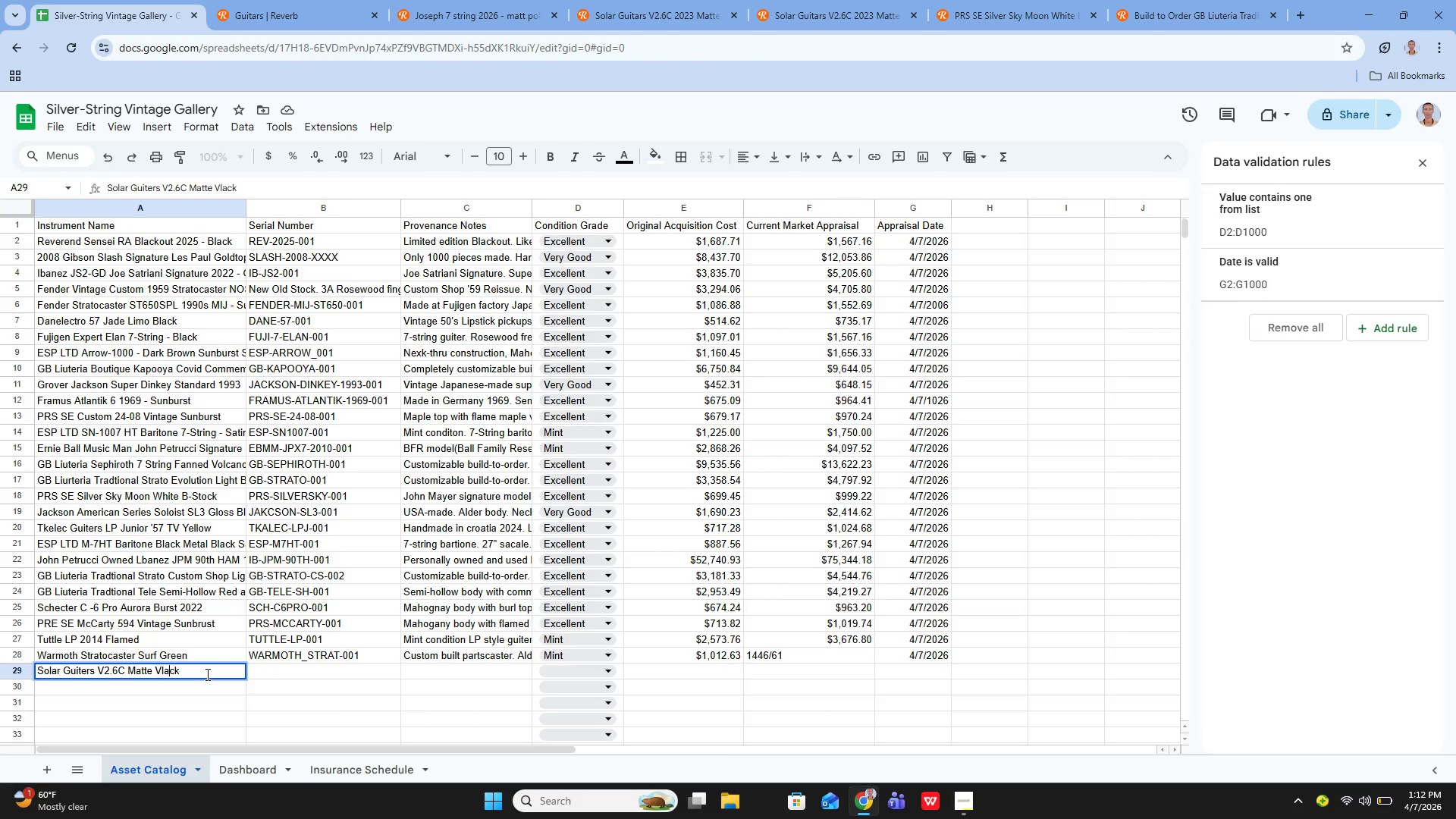 
key(ArrowLeft)
 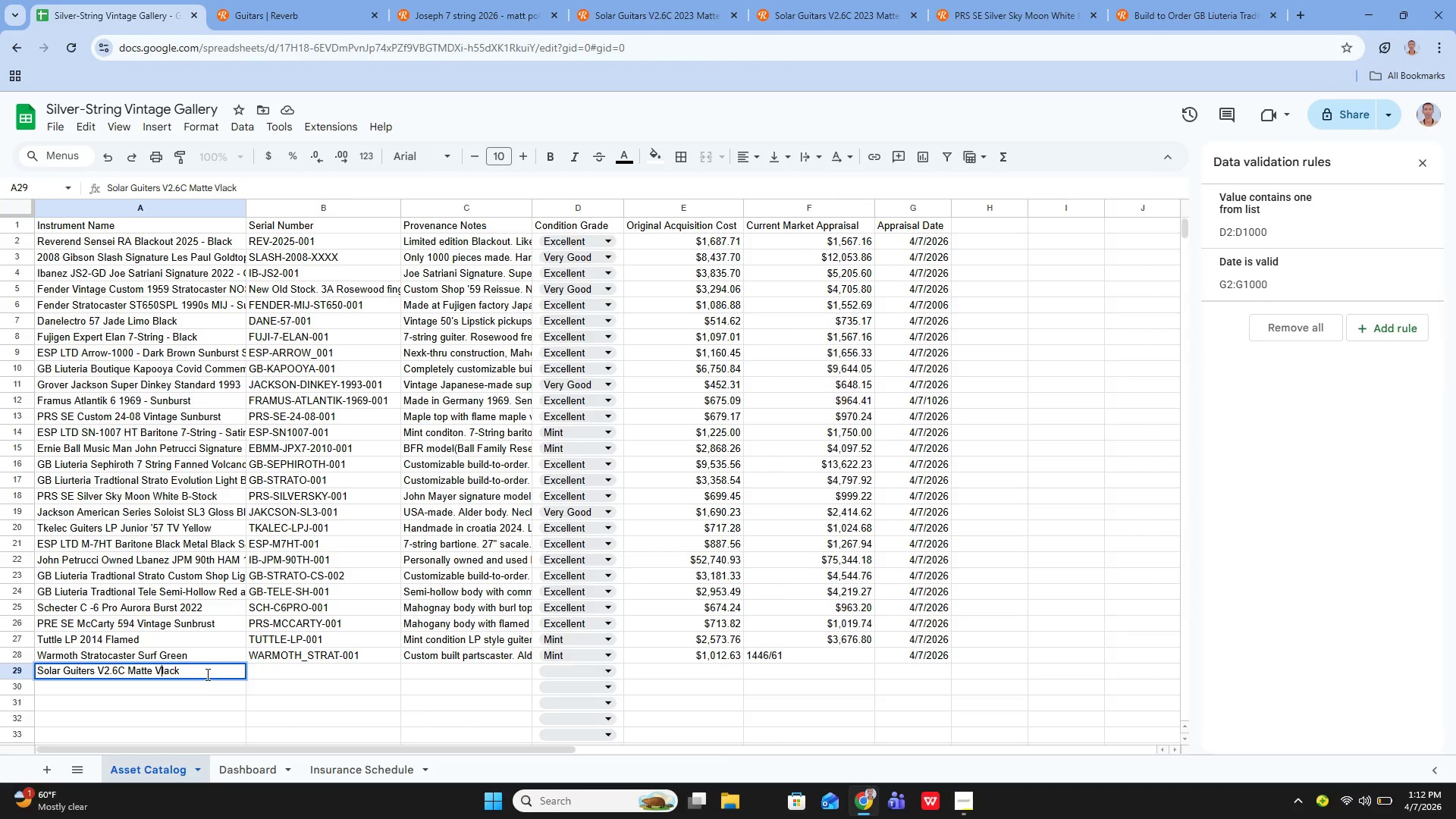 
key(ArrowLeft)
 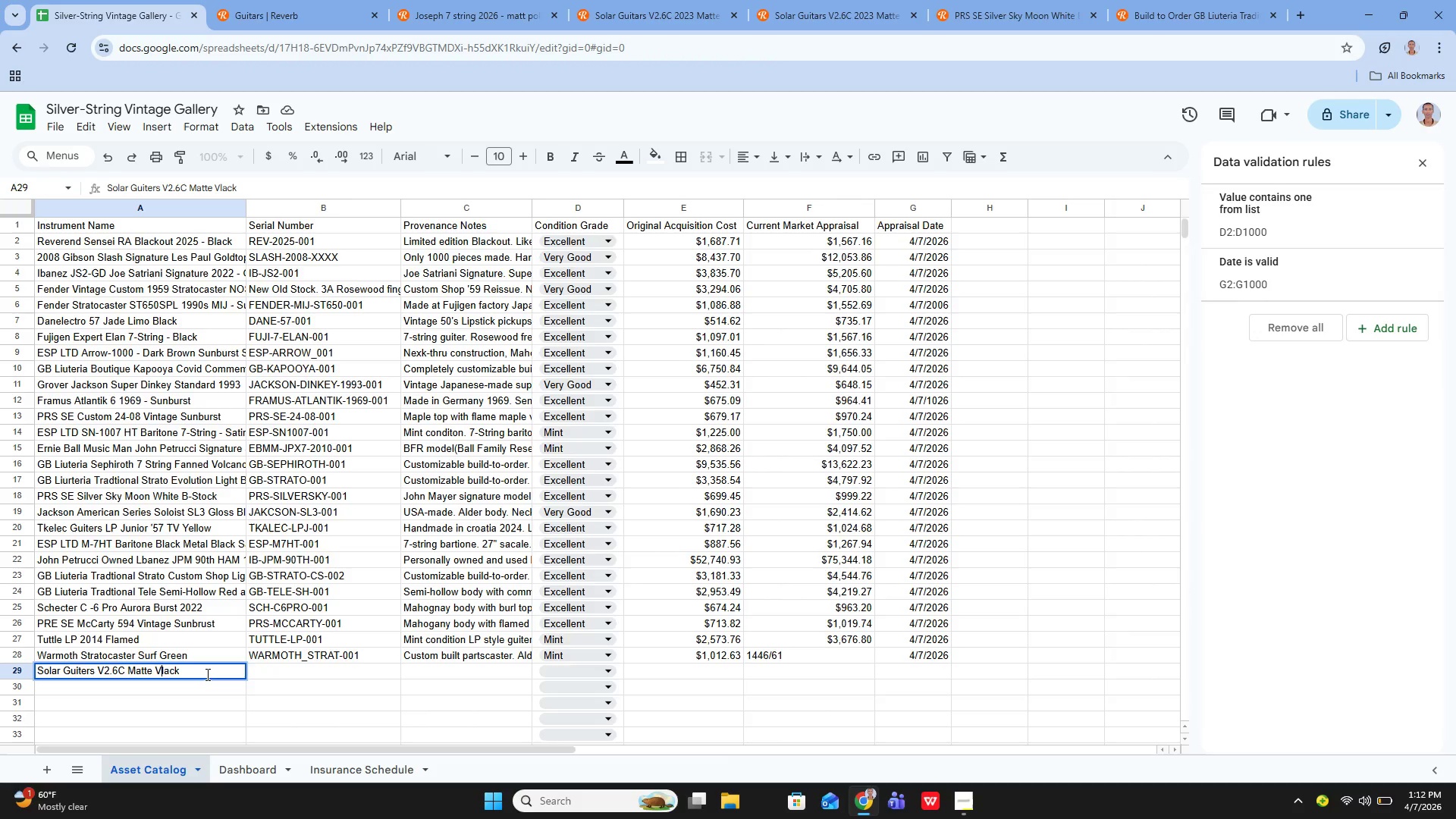 
key(Backspace)
 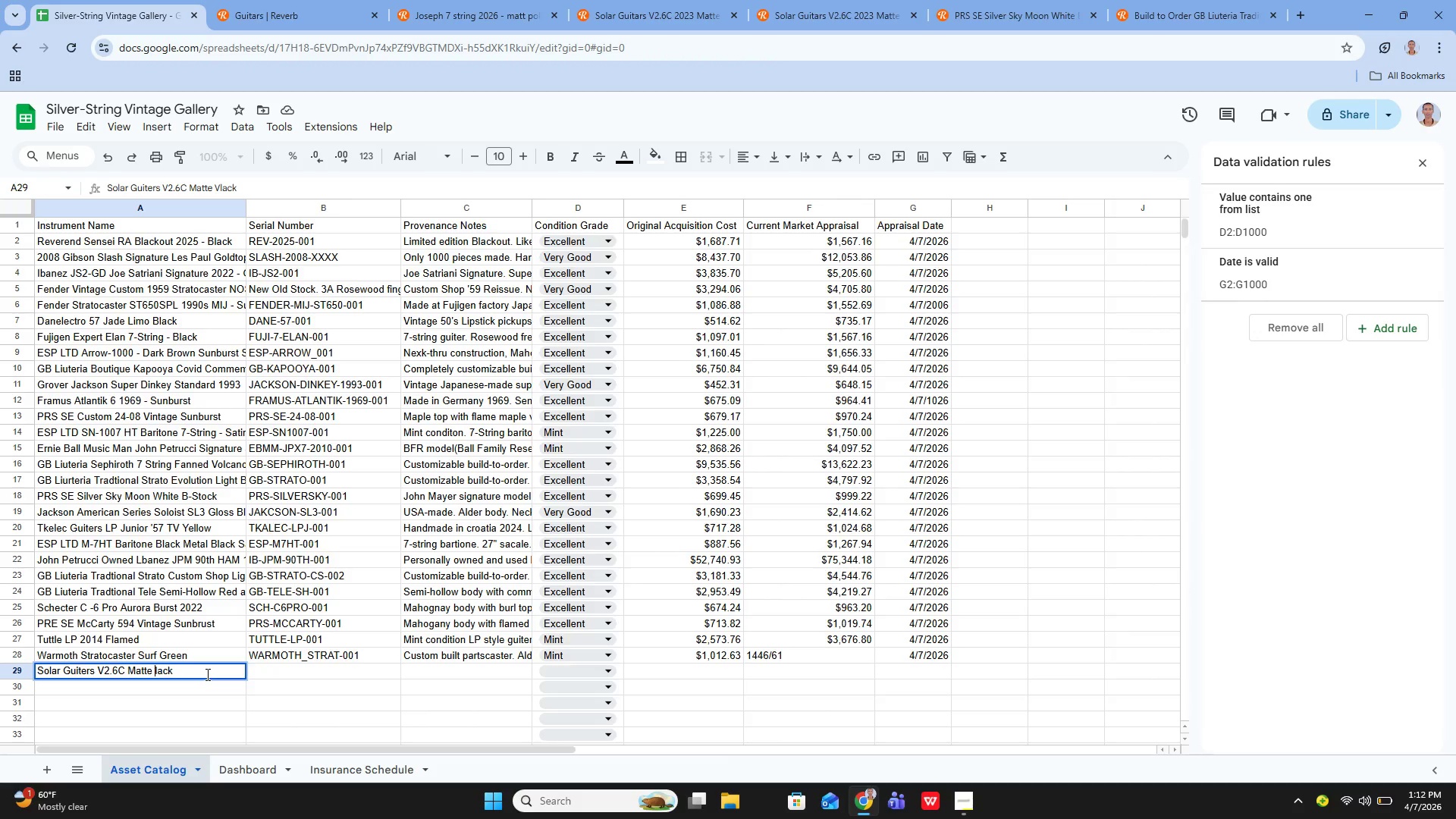 
hold_key(key=ShiftLeft, duration=0.31)
 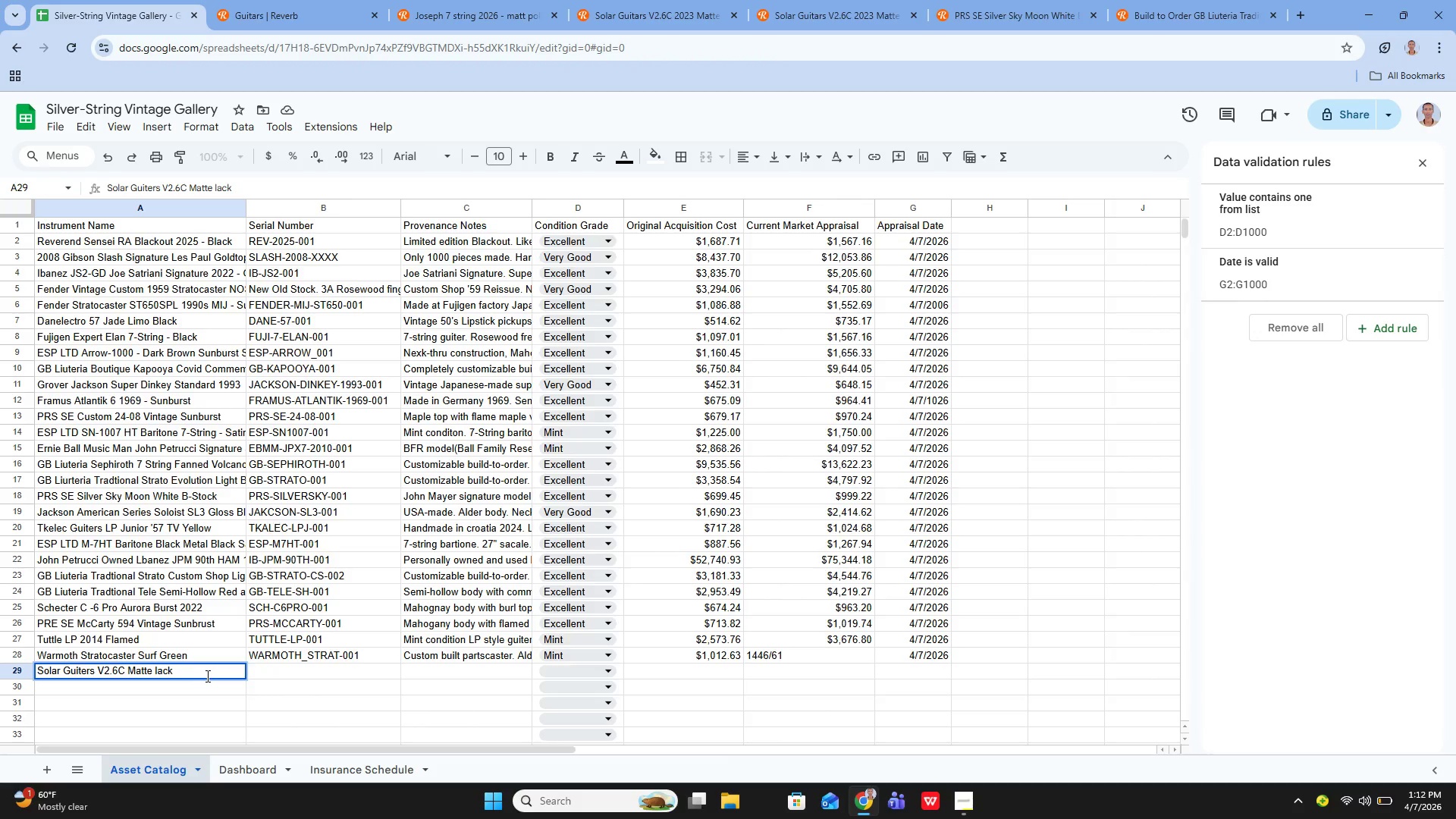 
key(Shift+B)
 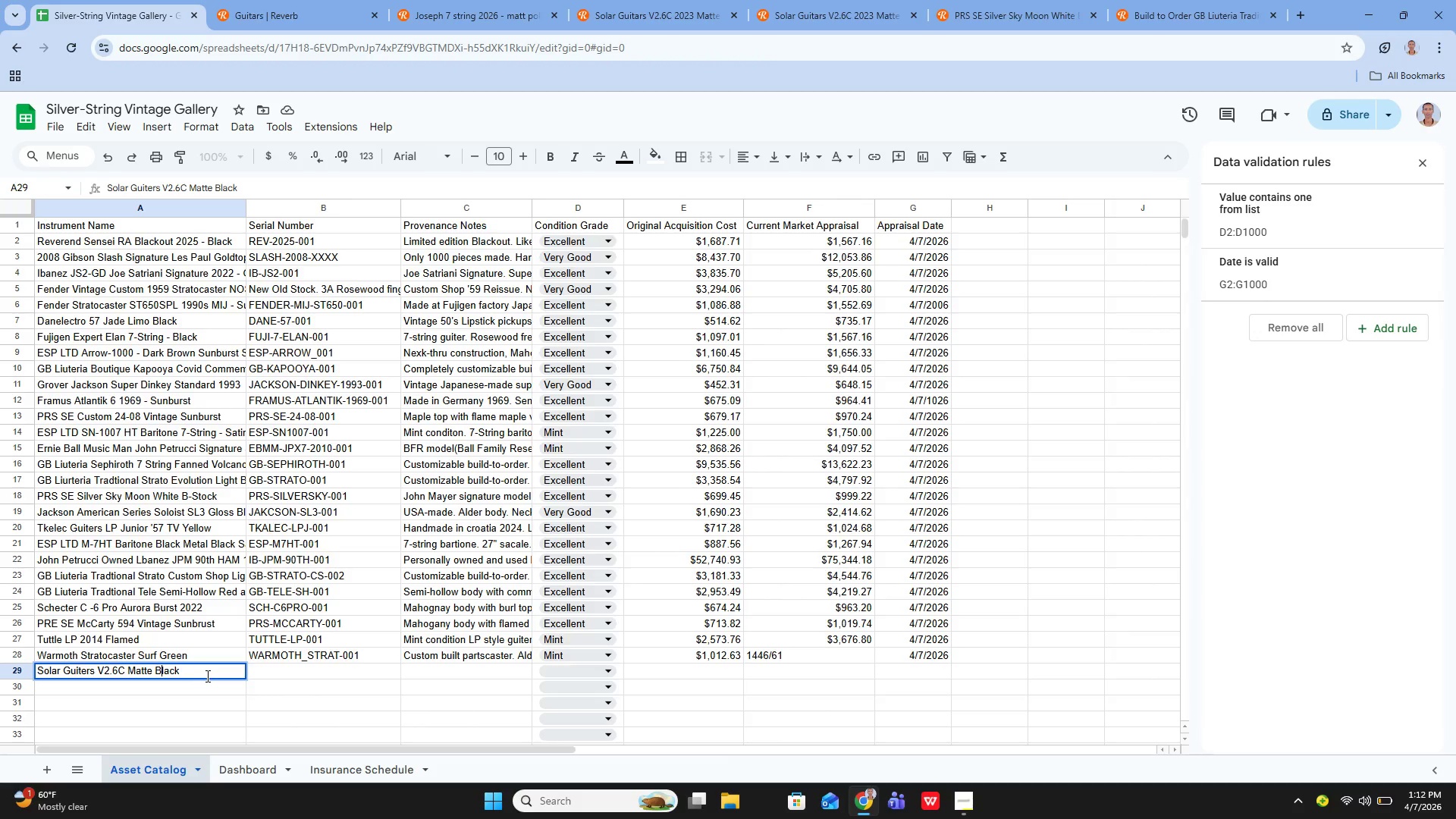 
key(Enter)
 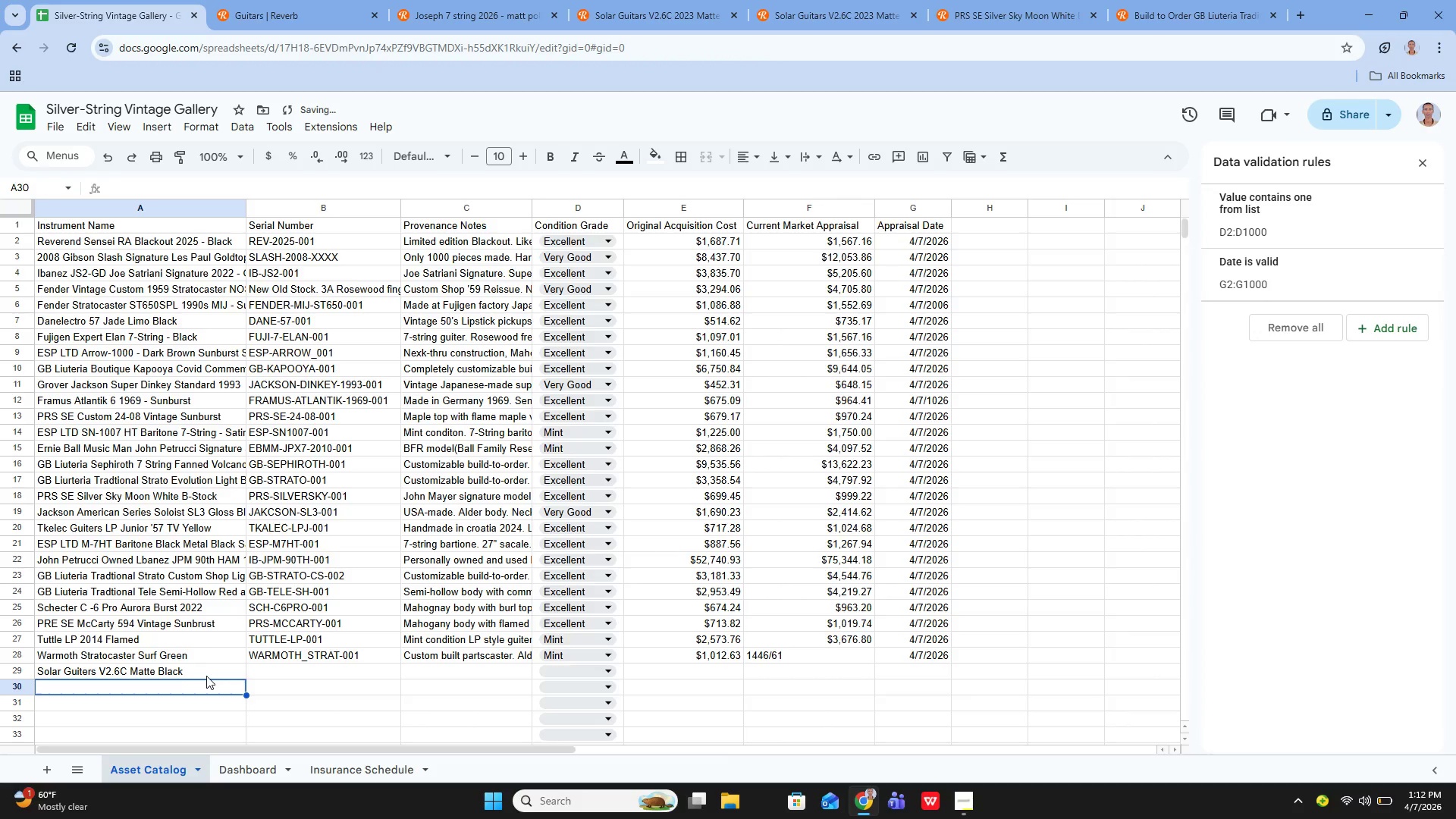 
key(ArrowUp)
 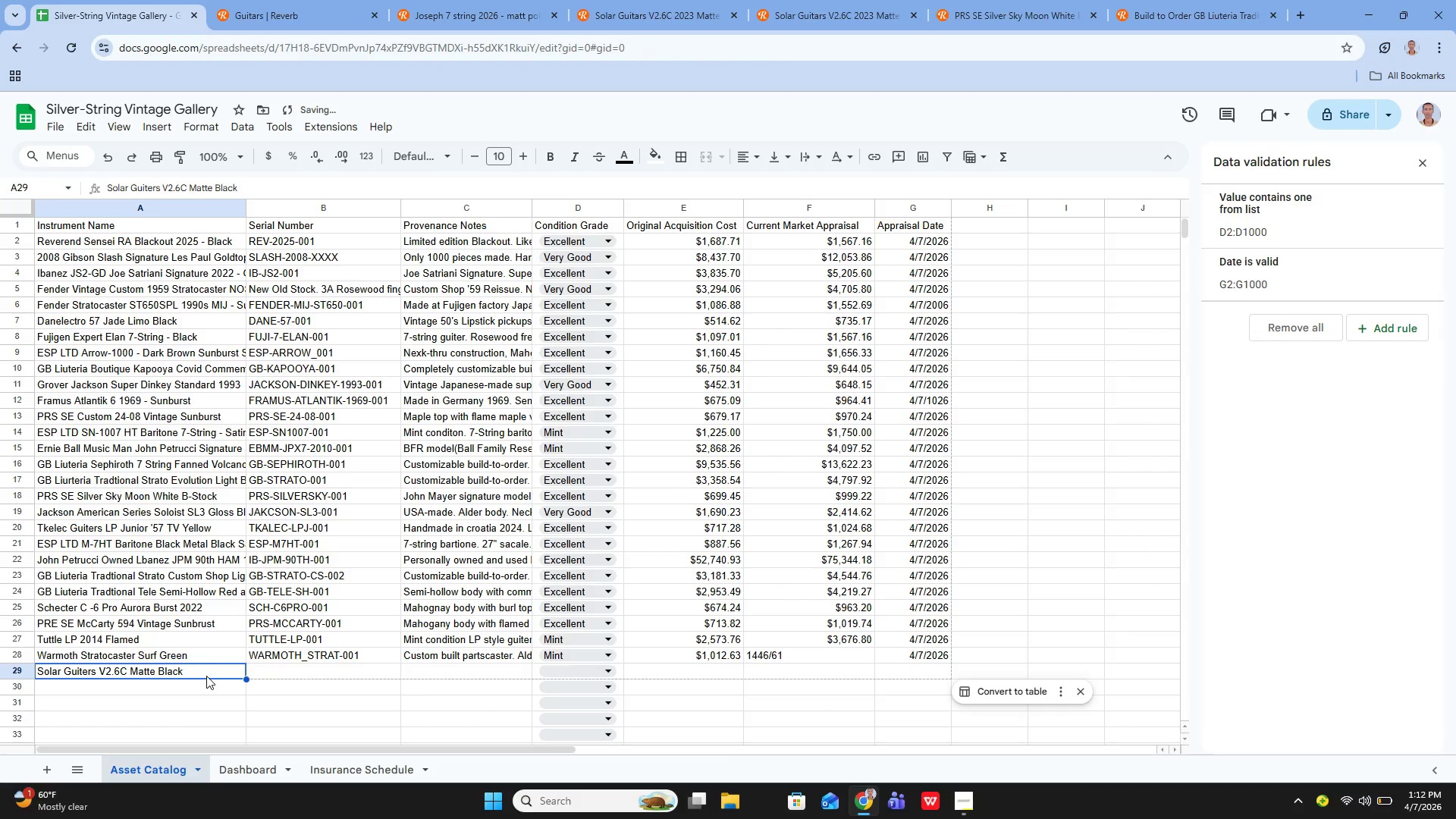 
key(ArrowRight)
 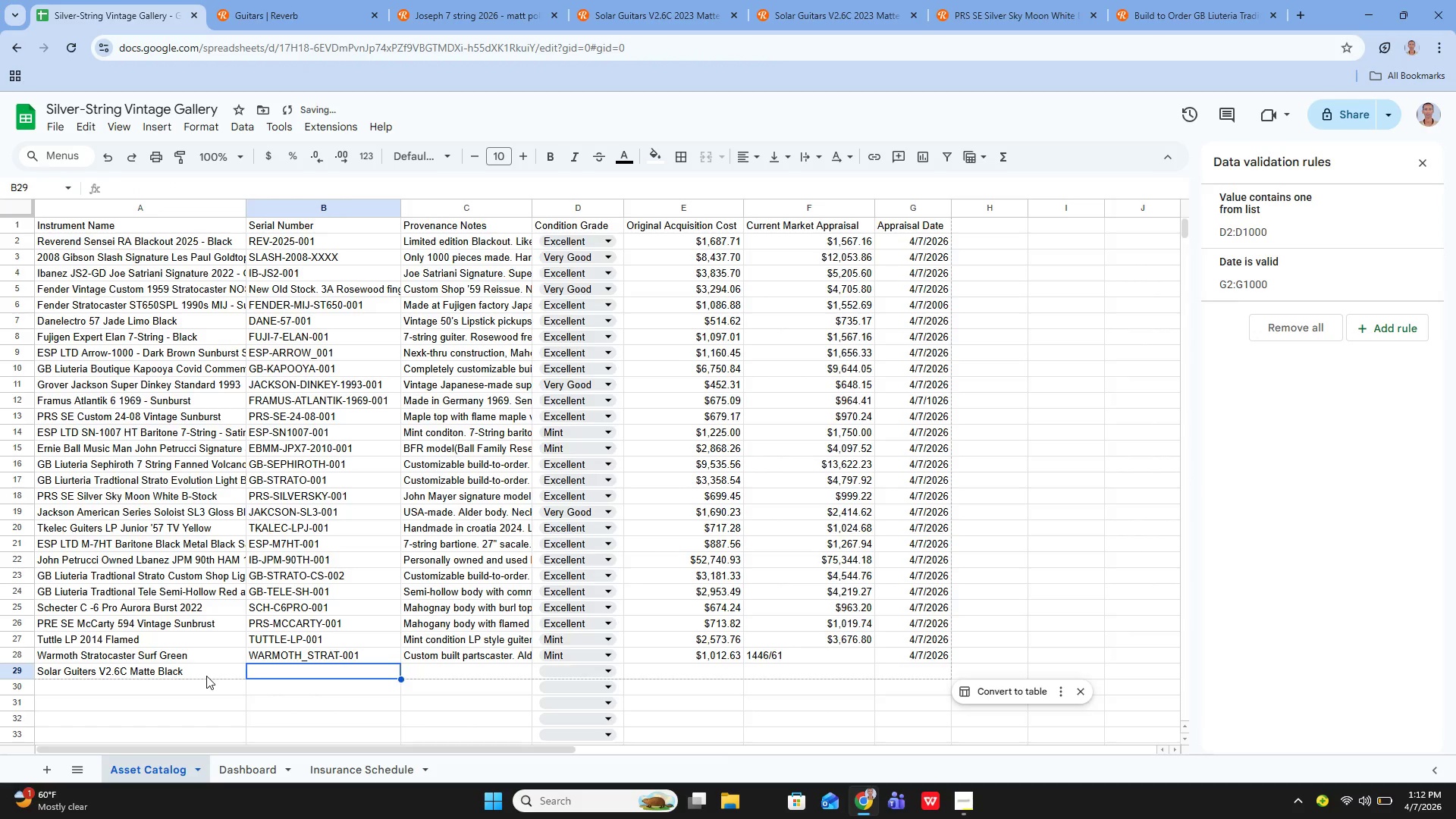 
key(Enter)
 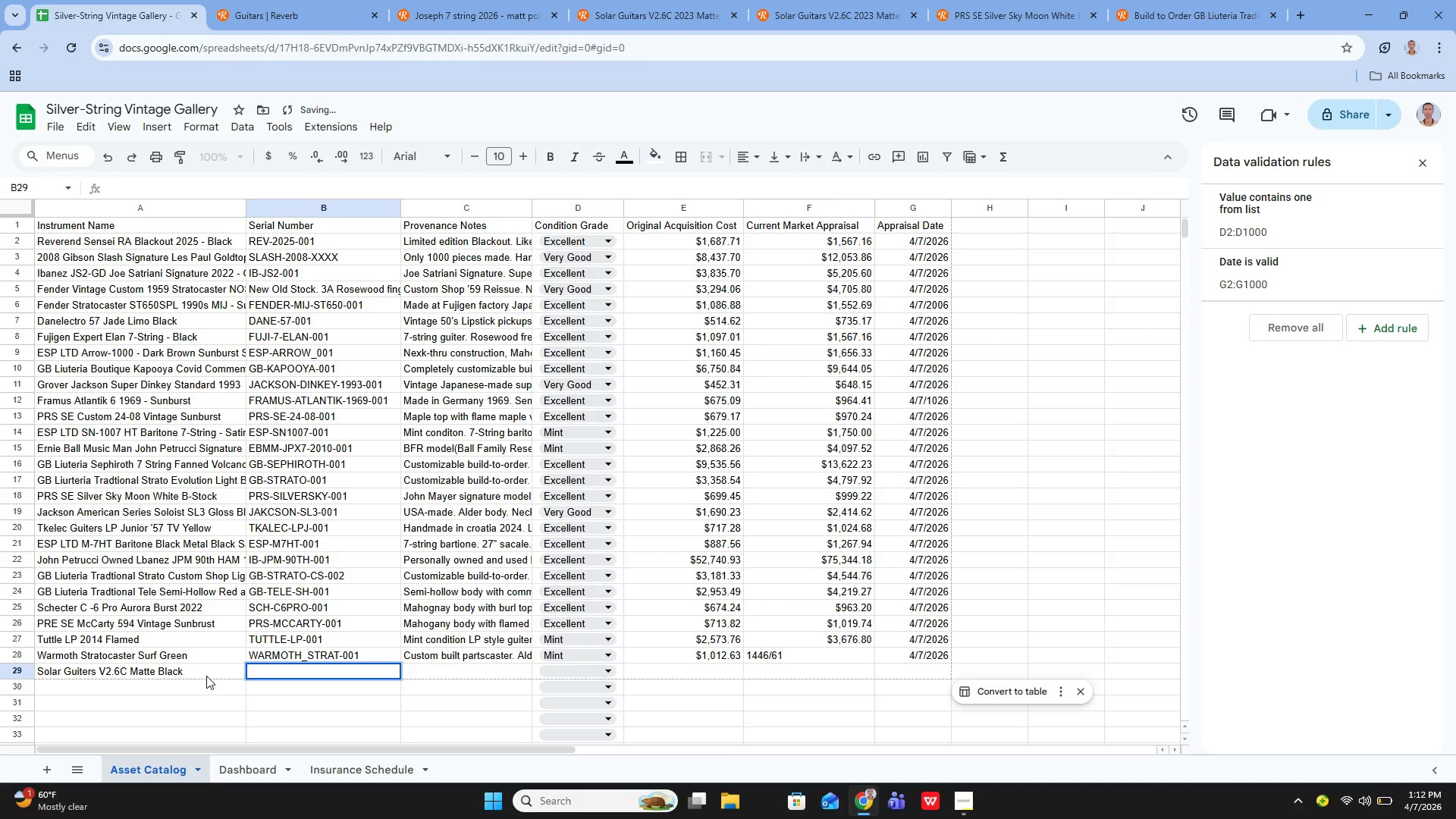 
type(SOLAR_)
key(Backspace)
type(-V)
 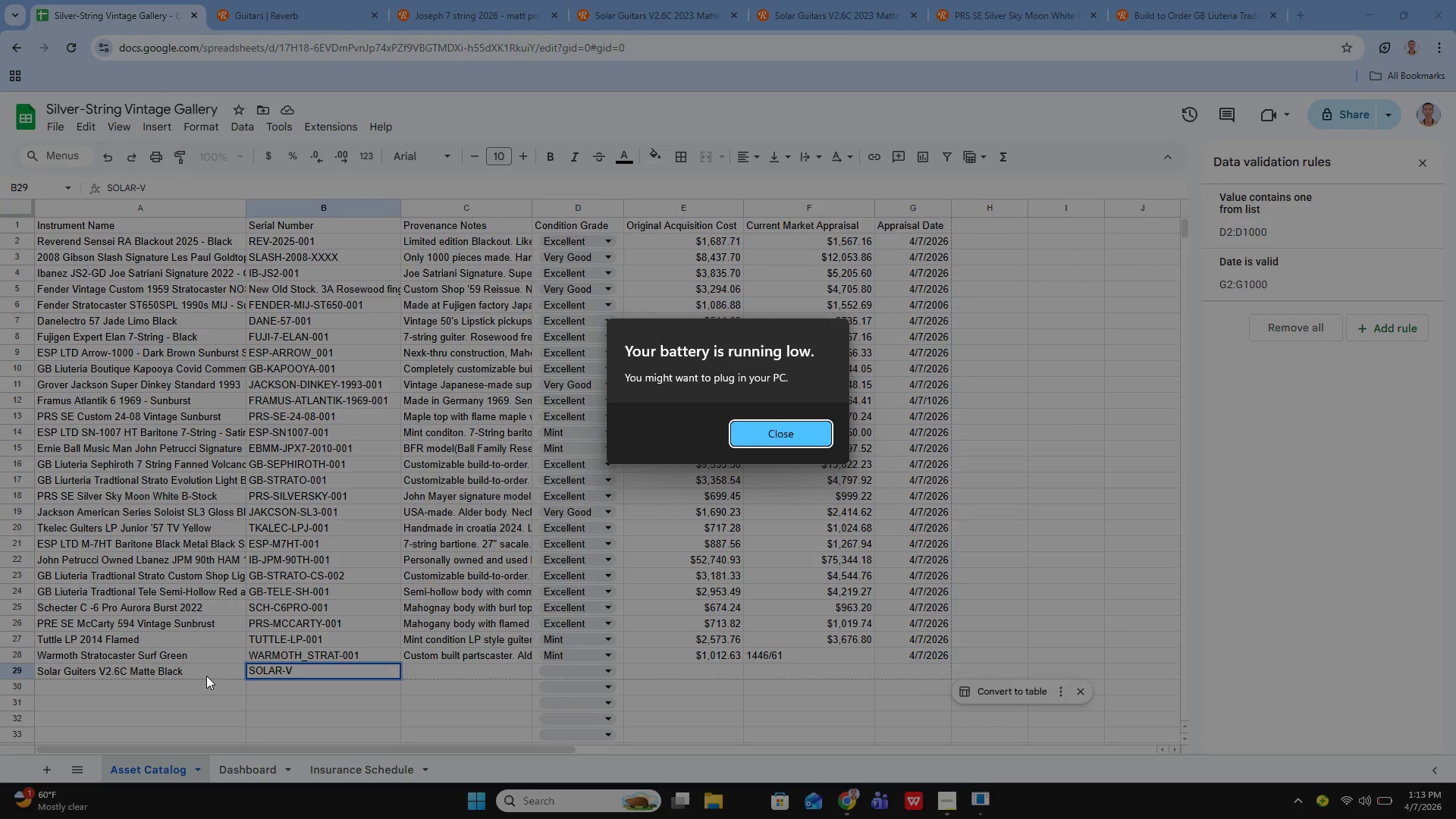 
wait(7.81)
 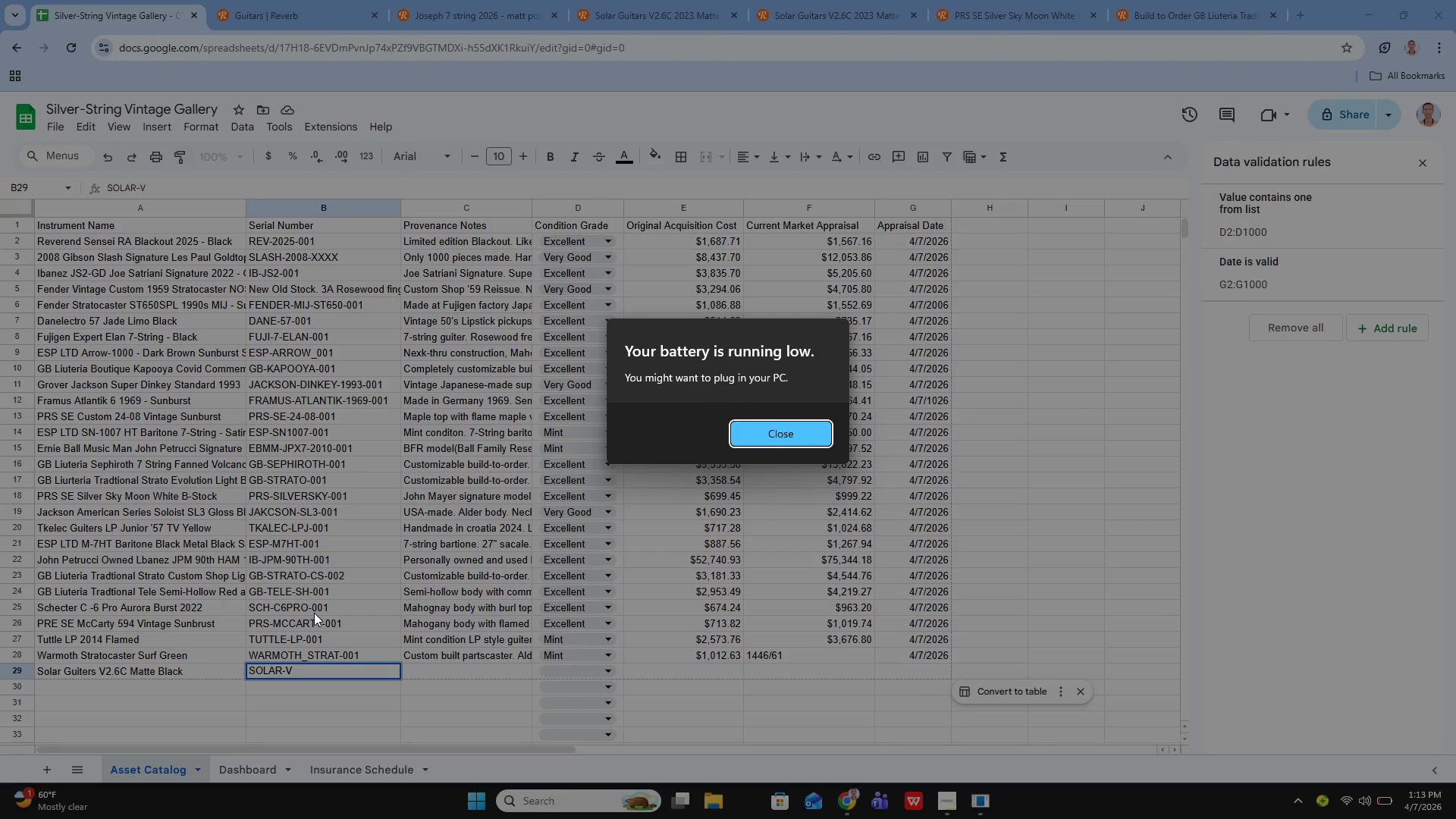 
type(26c)
key(Backspace)
type(C-001)
 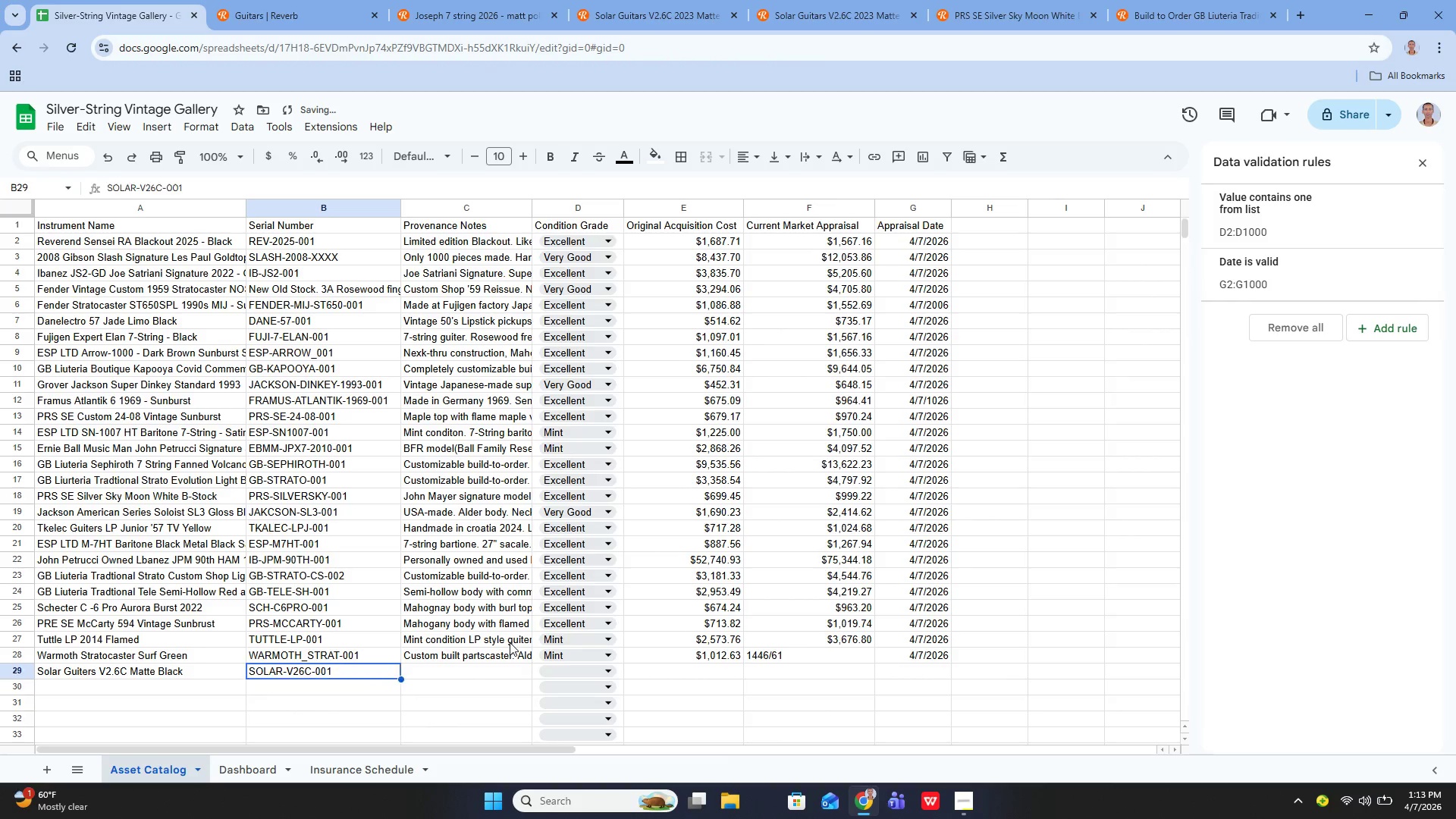 
 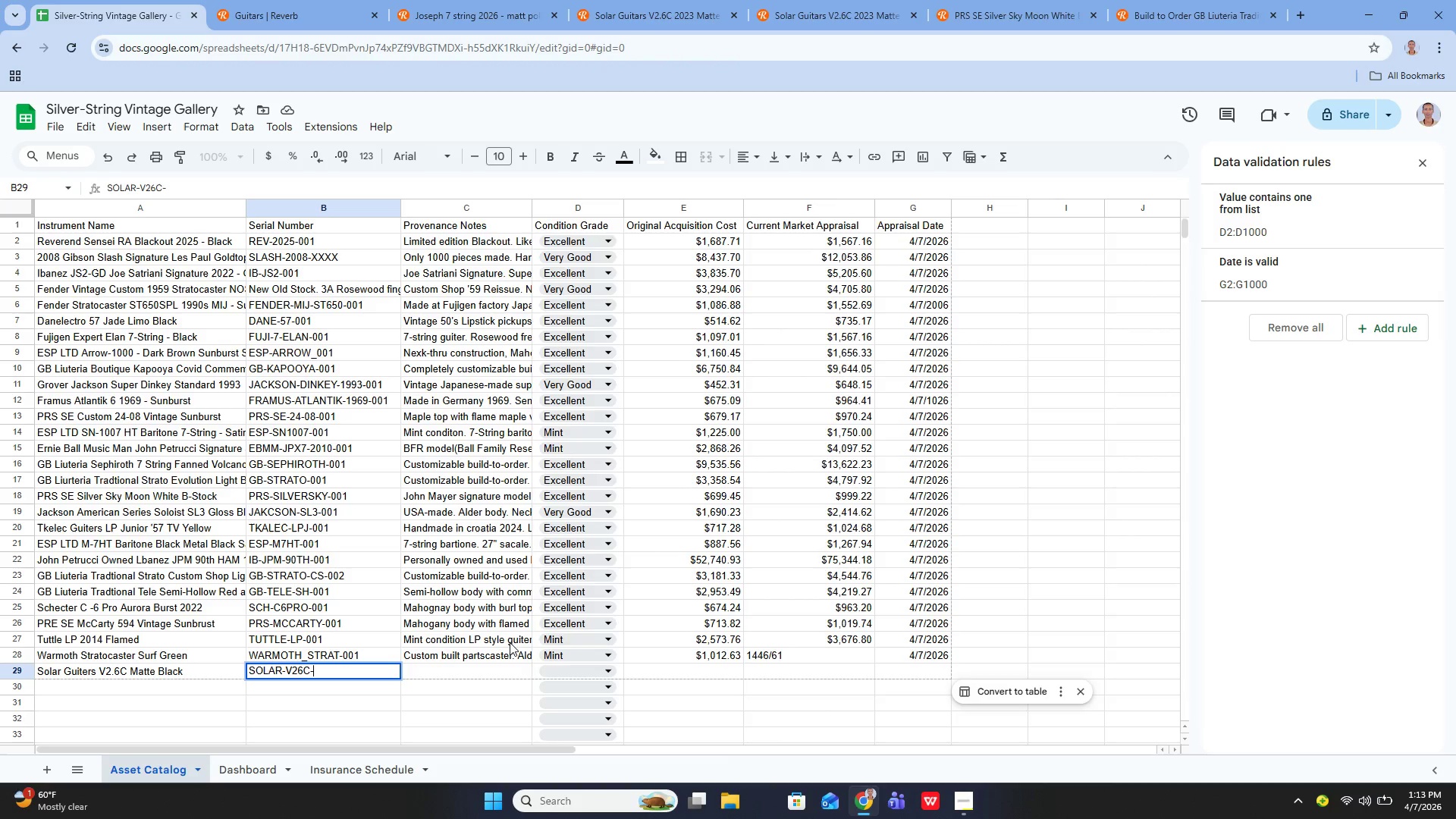 
key(Enter)
 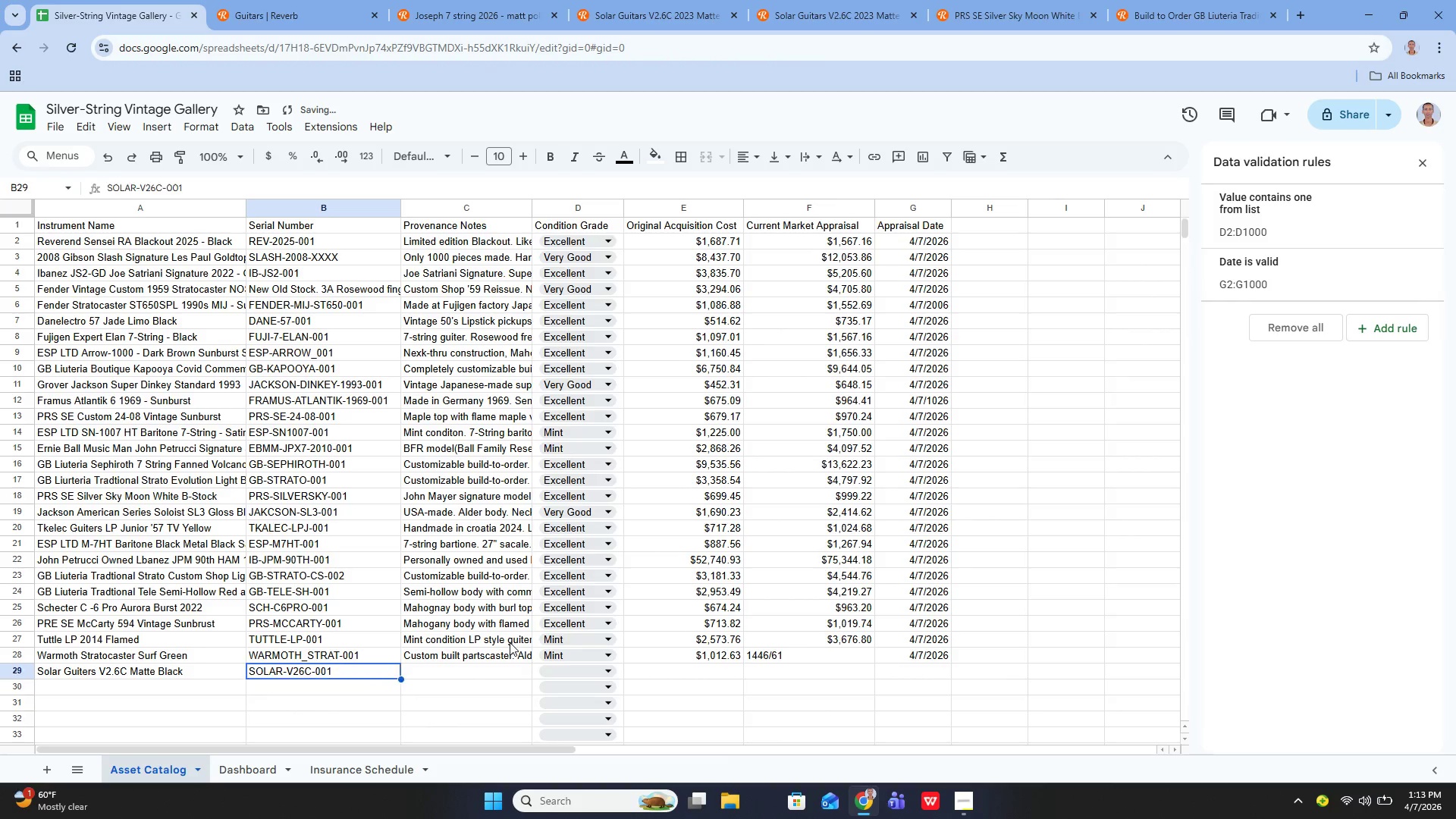 
key(ArrowUp)
 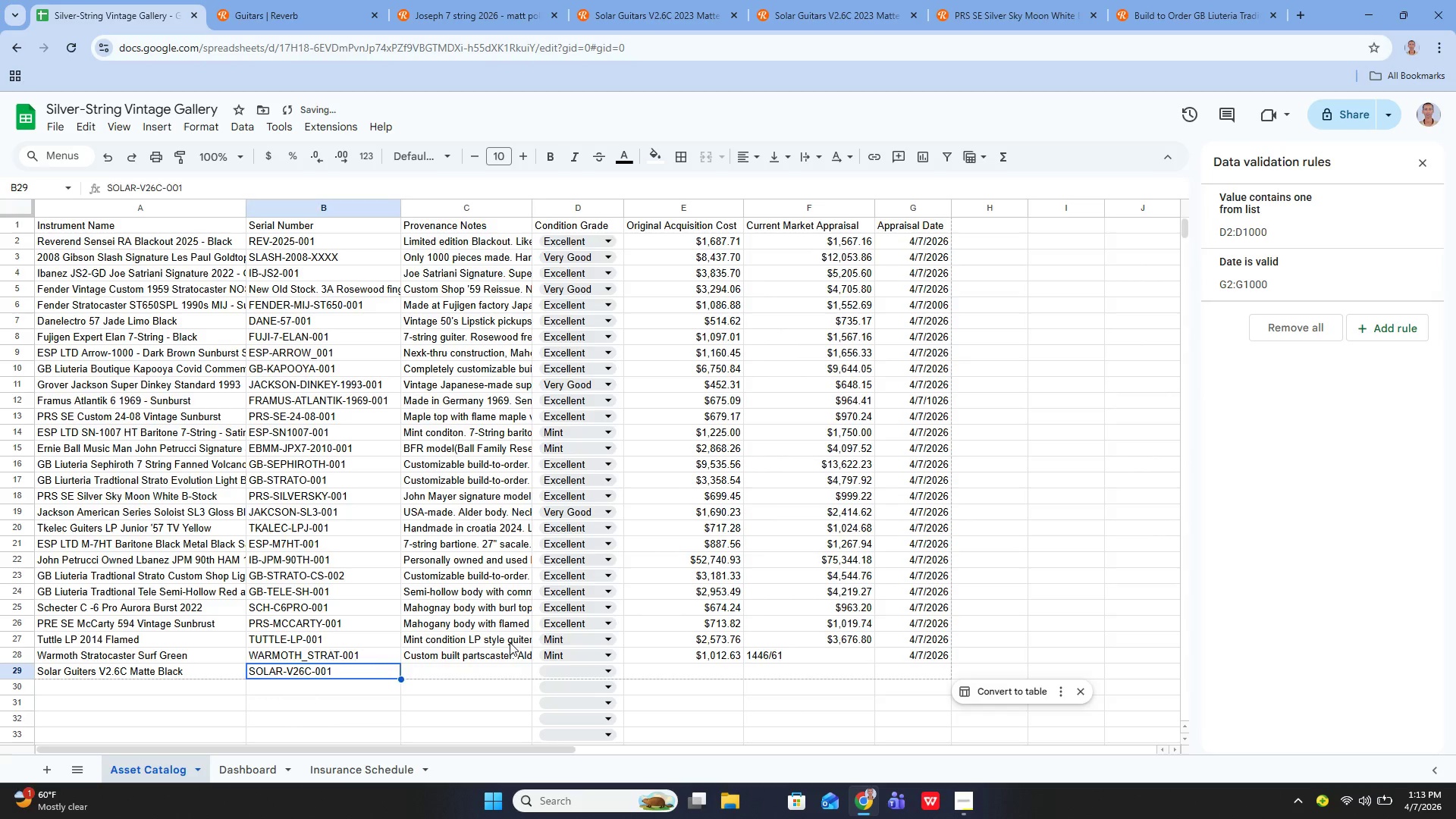 
key(ArrowRight)
 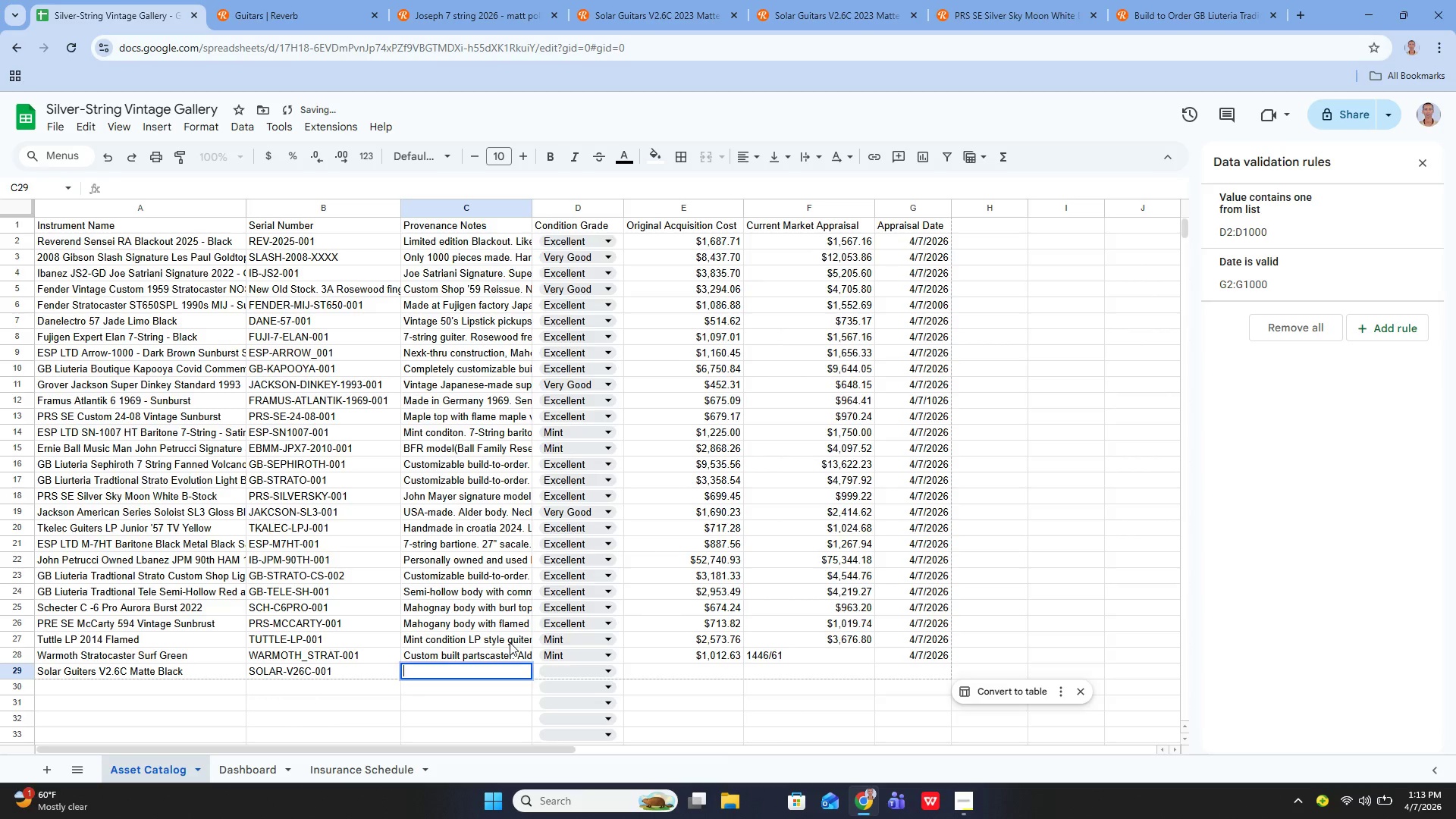 
key(Enter)
 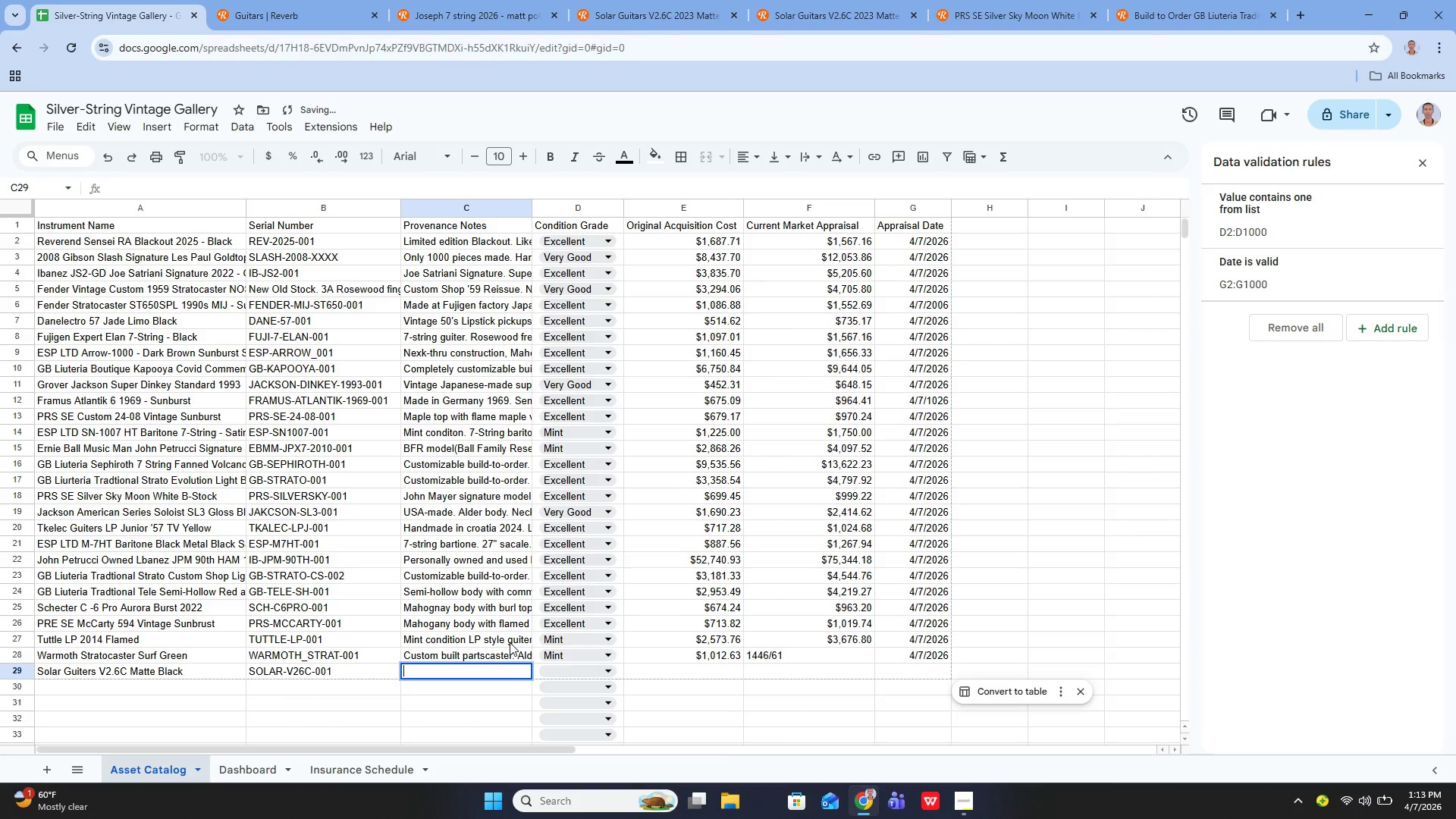 
type(Signed by Ola Engulund)
key(Backspace)
key(Backspace)
key(Backspace)
key(Backspace)
key(Backspace)
type(lund n back of headstock. V0style )
key(Backspace)
key(Backspace)
key(Backspace)
key(Backspace)
key(Backspace)
key(Backspace)
key(Backspace)
type(-style bdy. )
 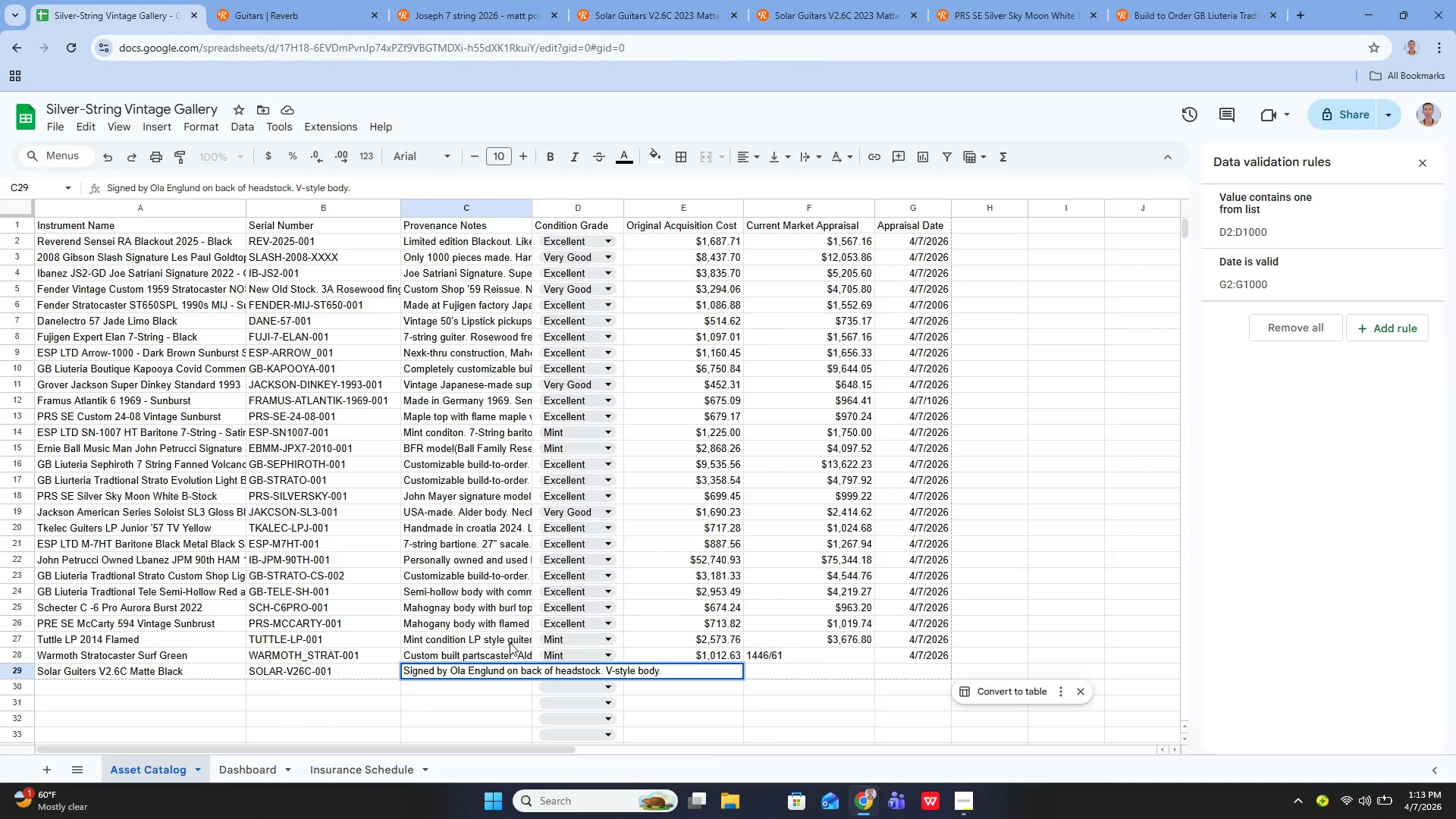 
key(Enter)
 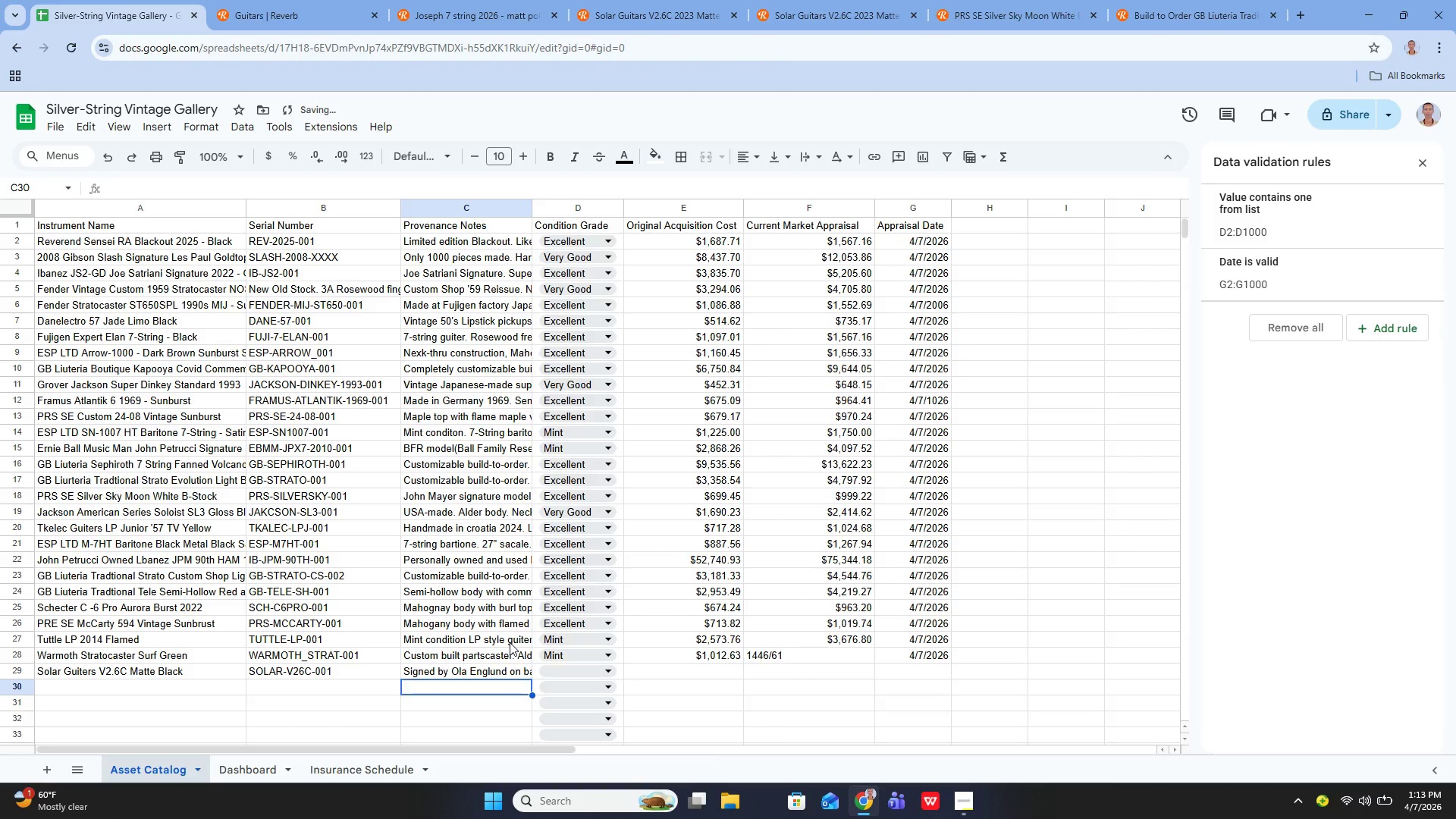 
key(ArrowUp)
 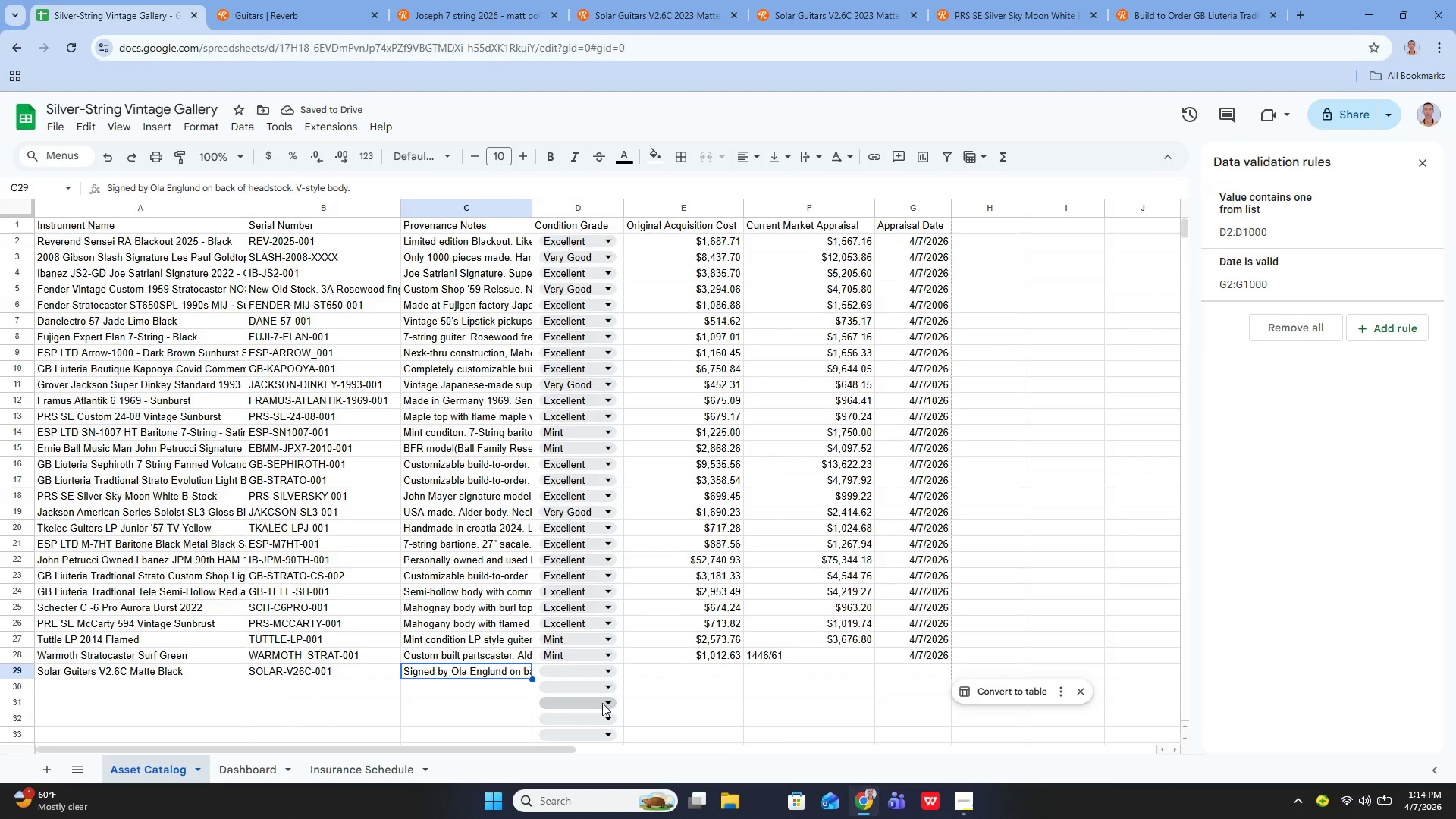 
mouse_move([608, 667])
 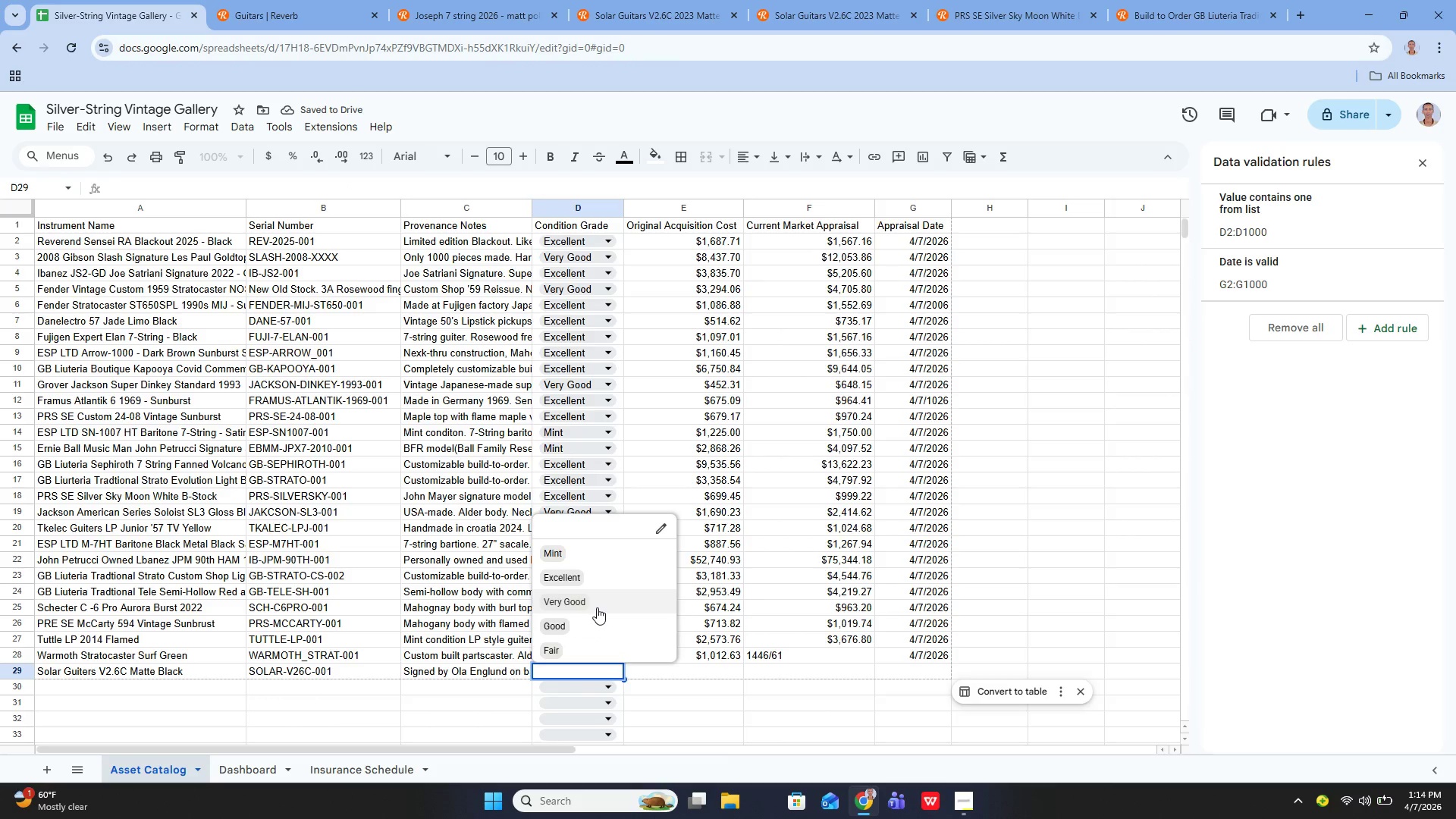 
left_click([595, 607])
 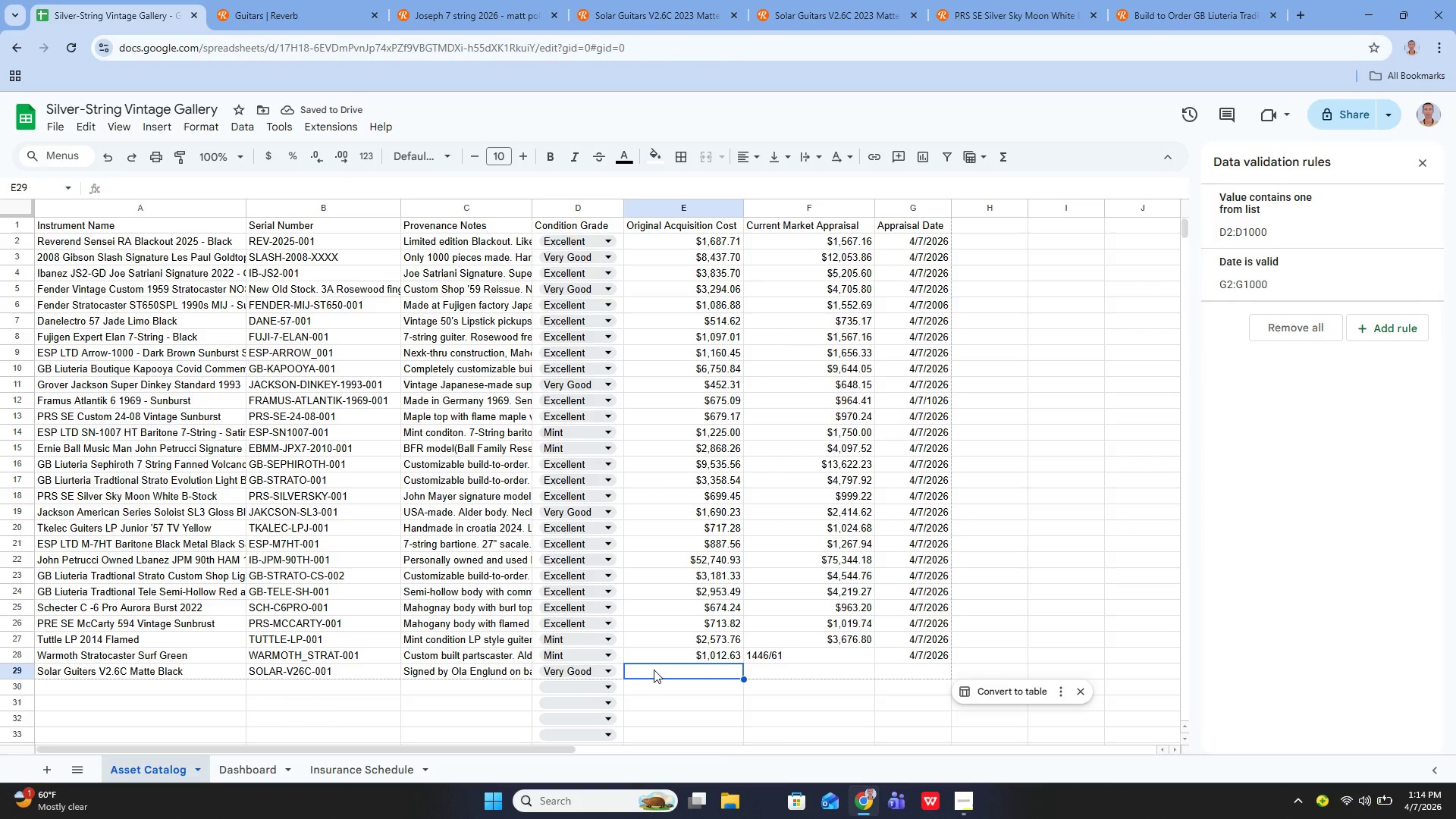 
key(Enter)
 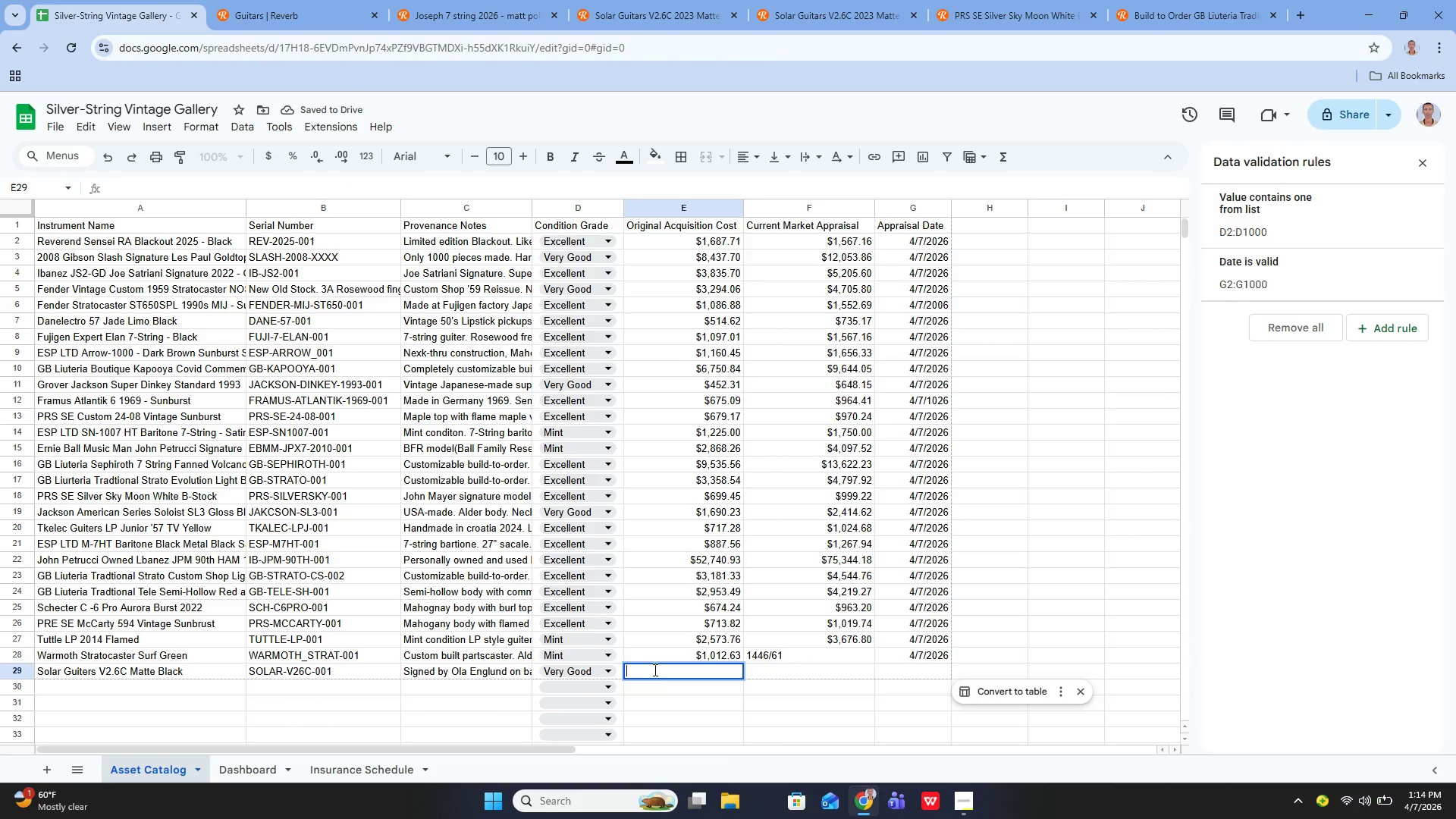 
type(741.75)
 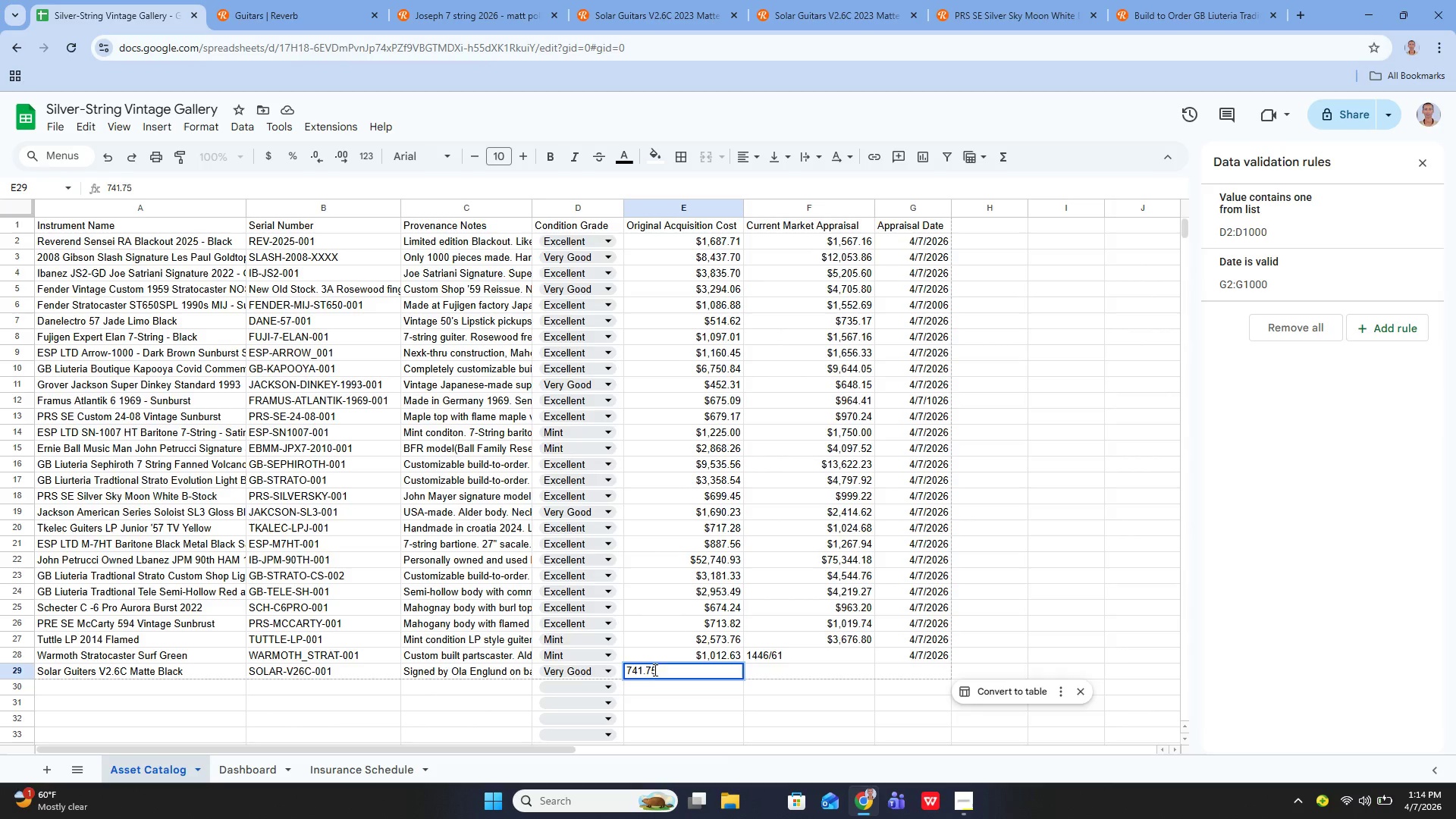 
key(Enter)
 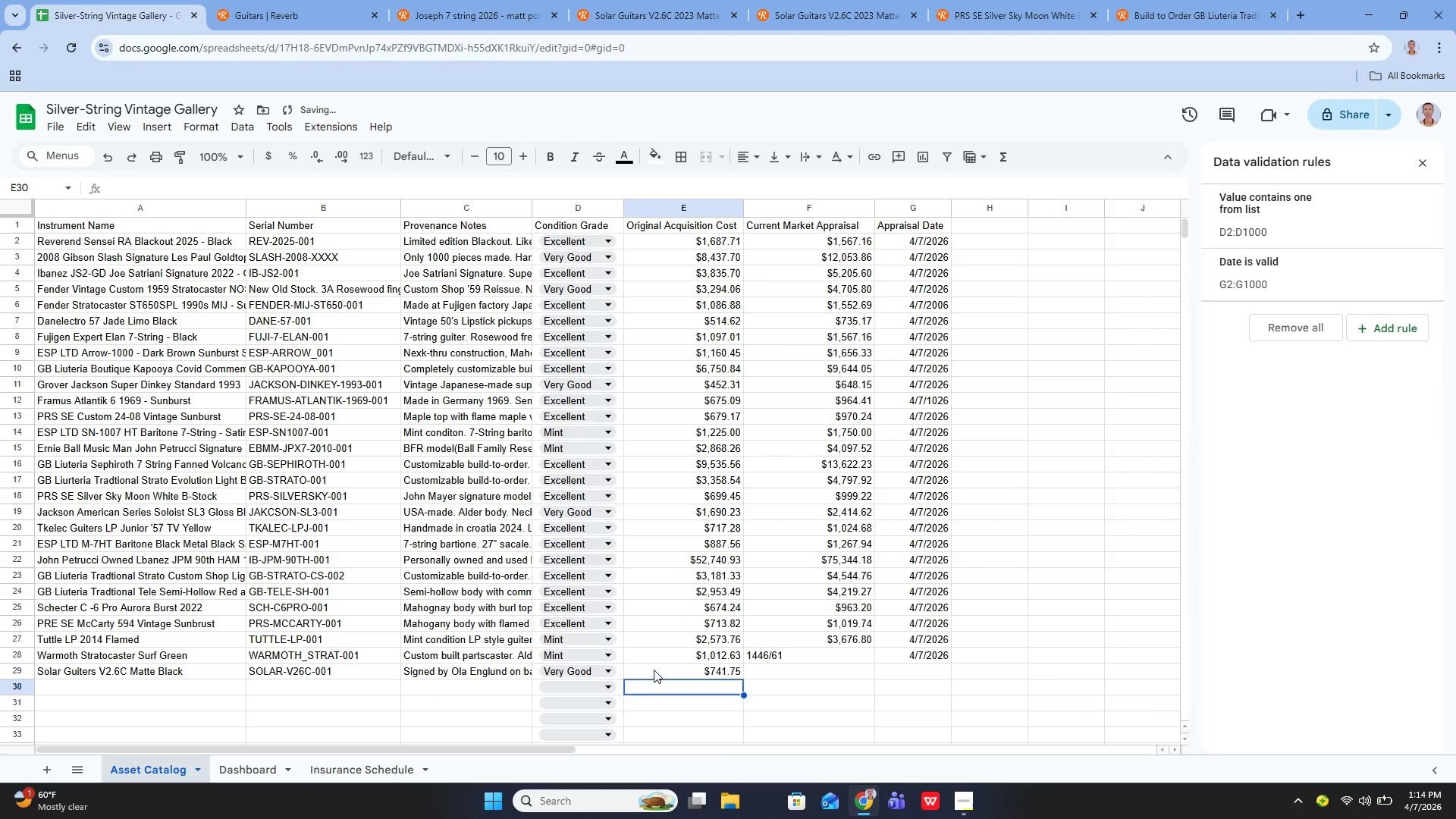 
key(ArrowUp)
 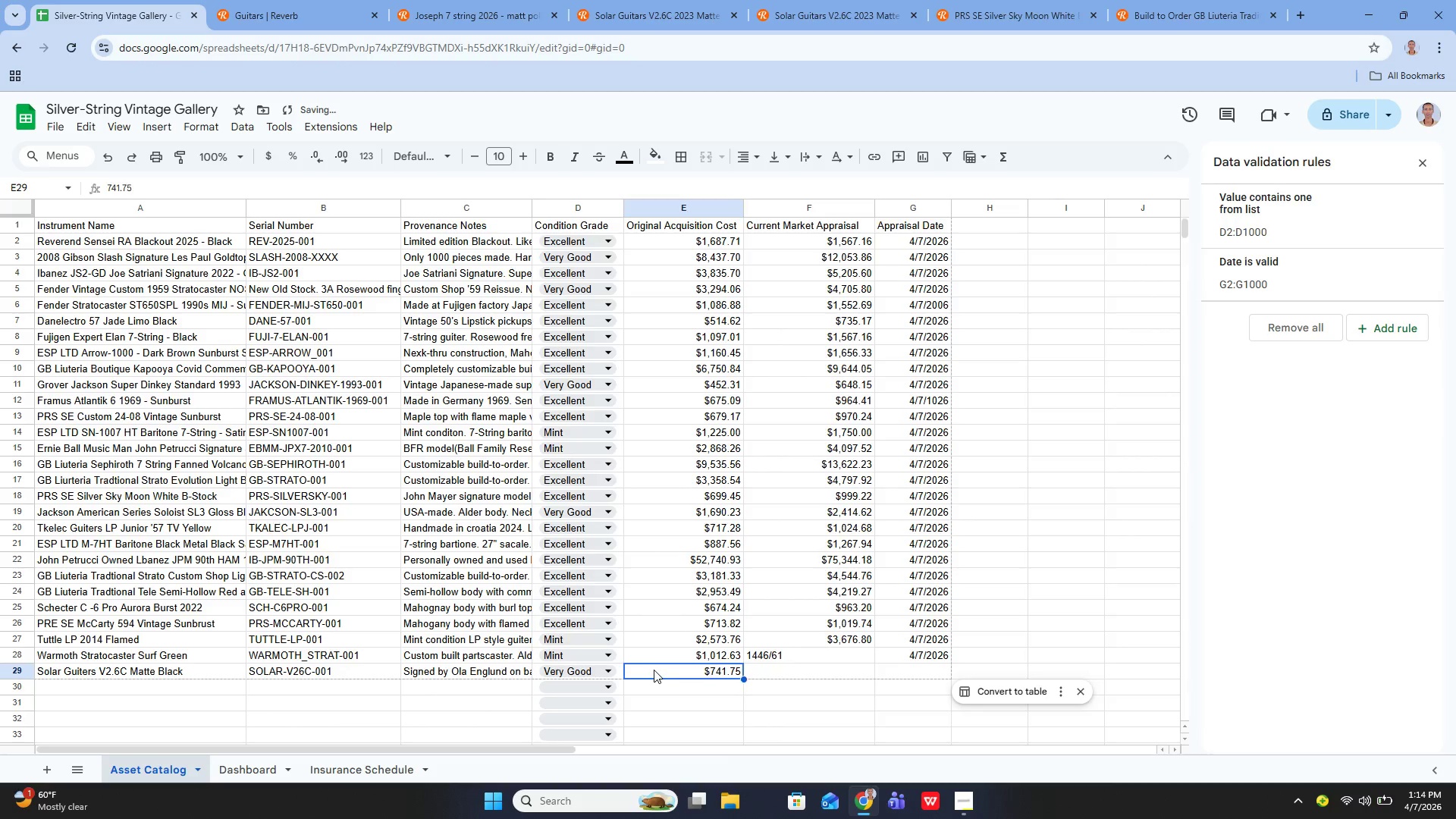 
key(ArrowRight)
 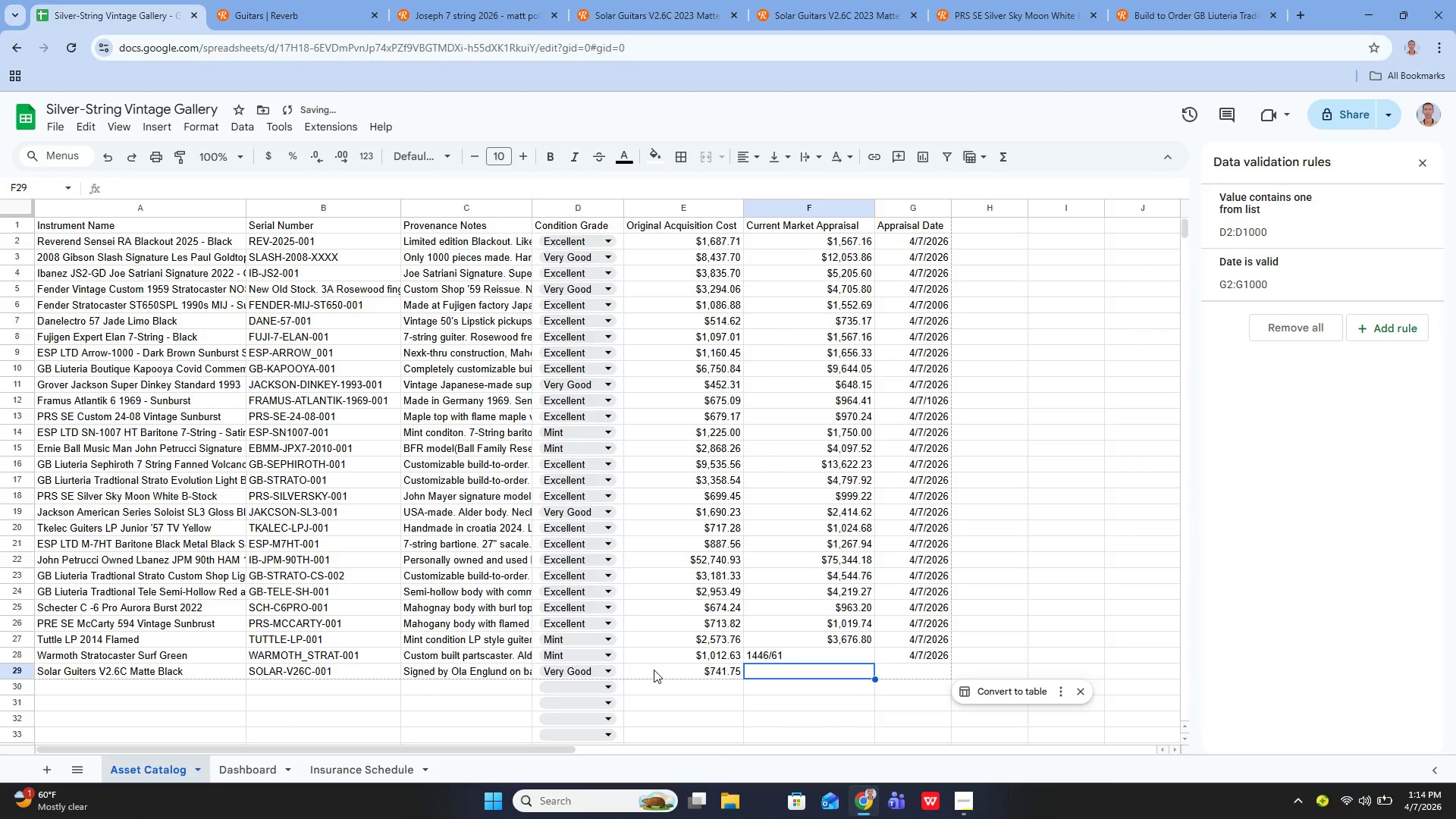 
key(Enter)
 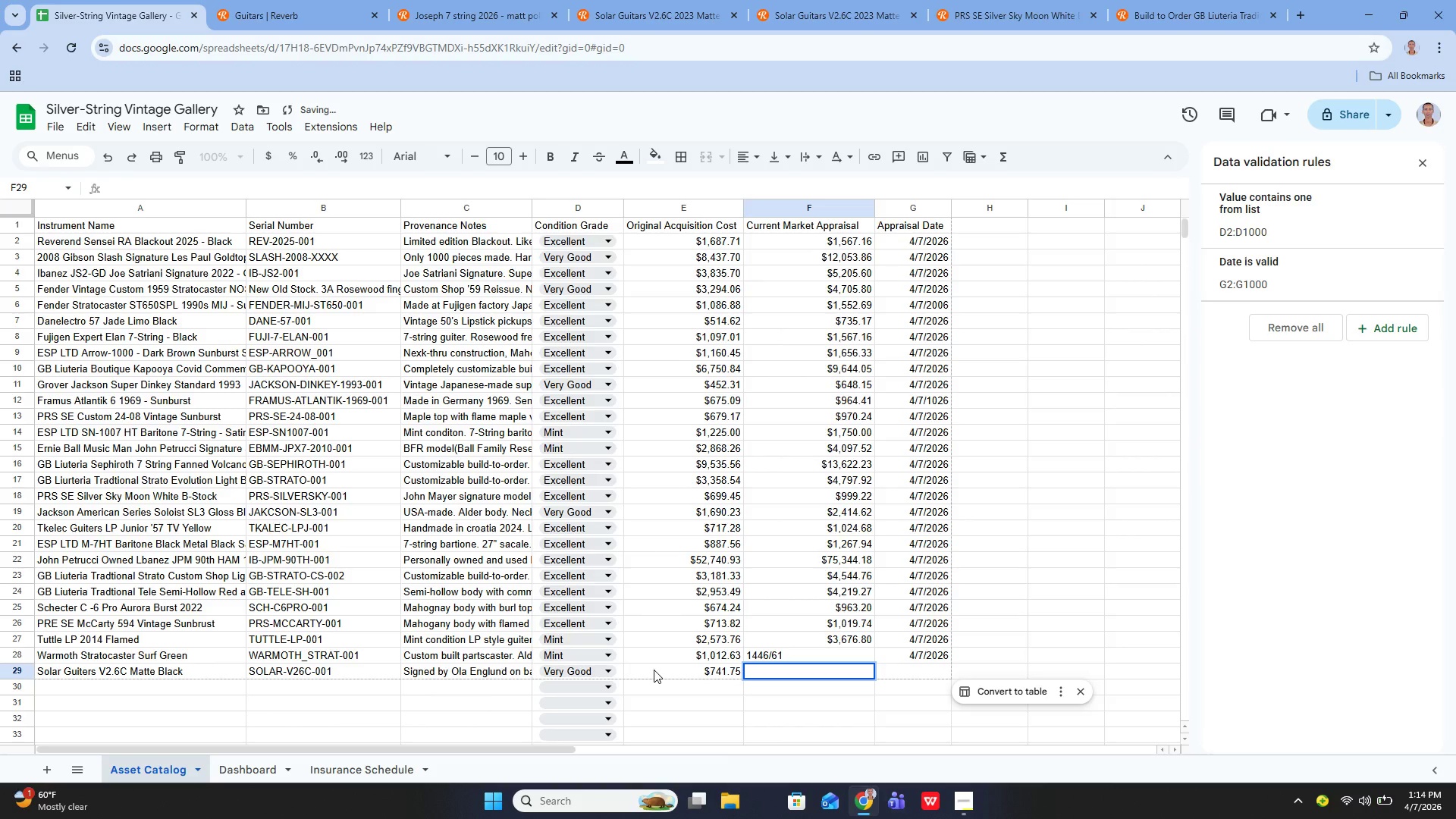 
type(1059.64)
 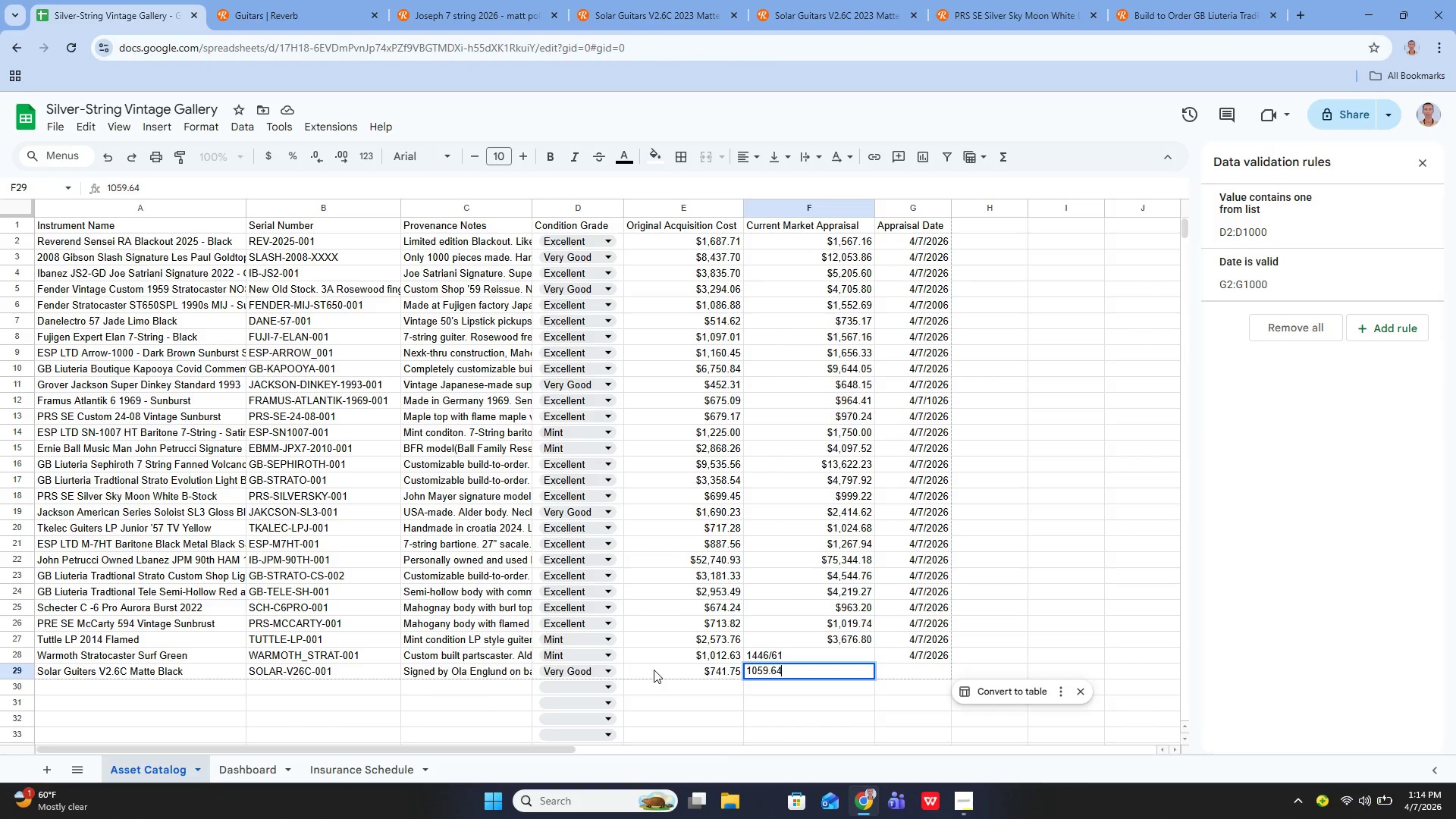 
key(Enter)
 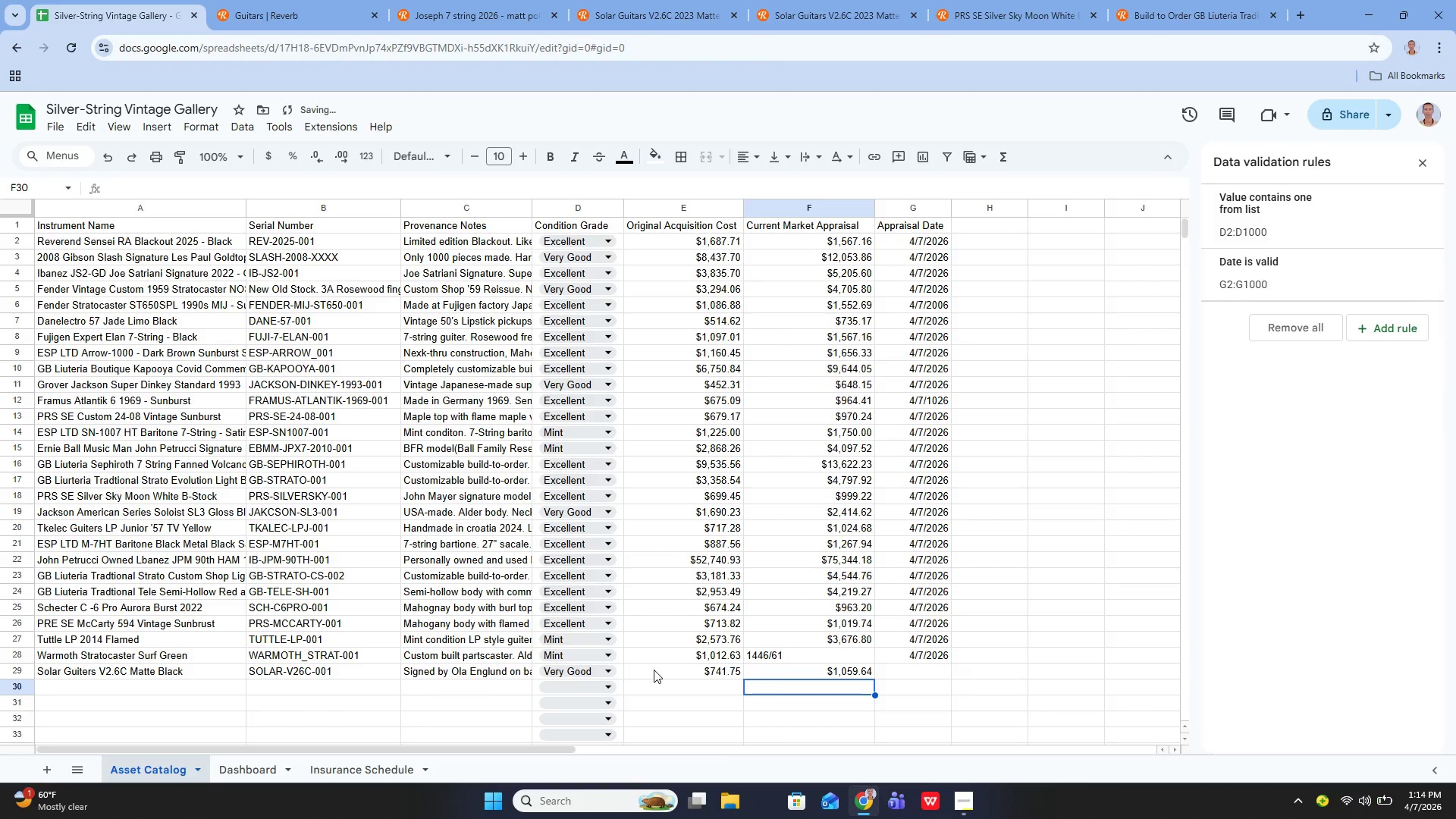 
key(ArrowUp)
 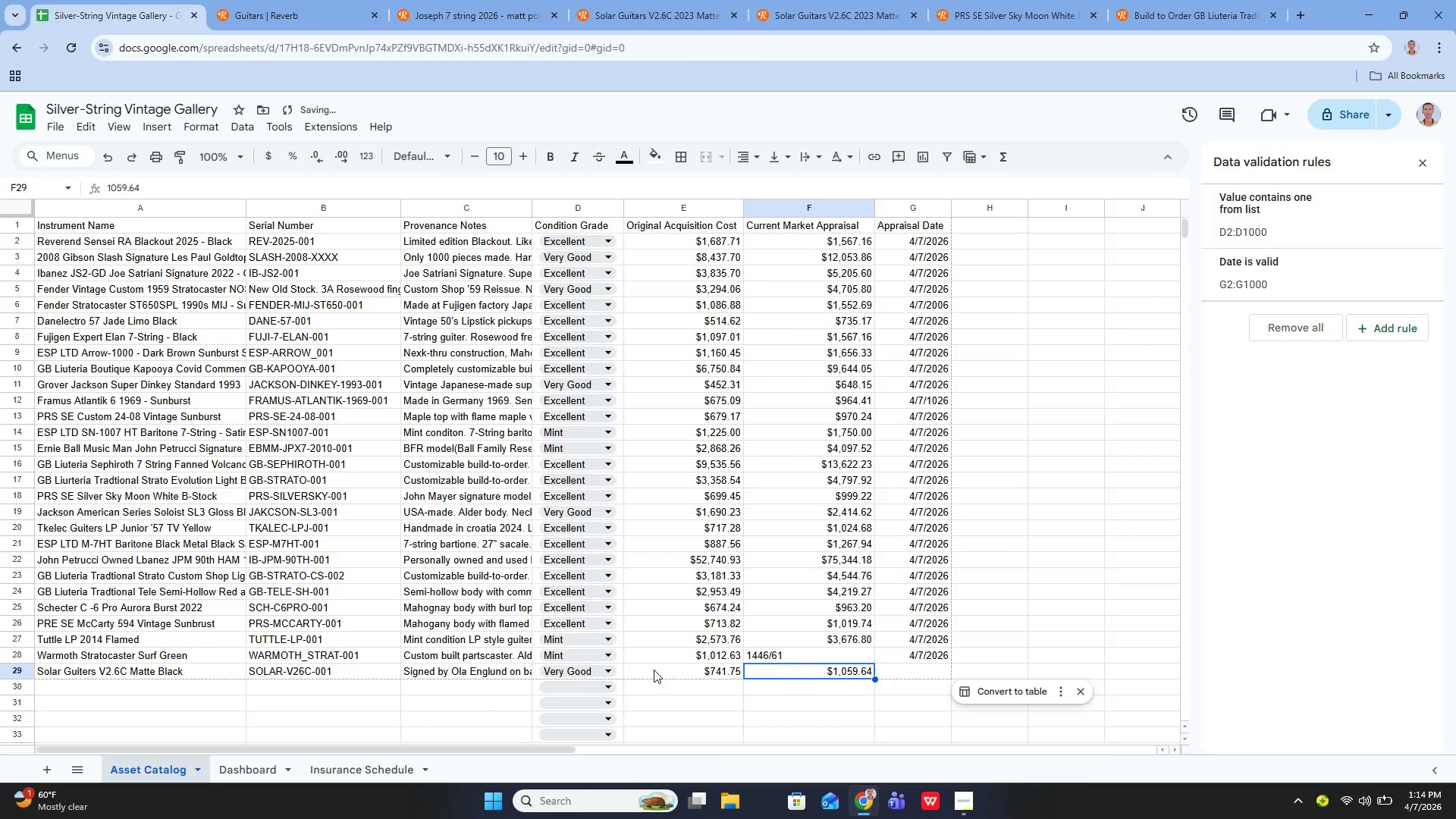 
key(ArrowUp)
 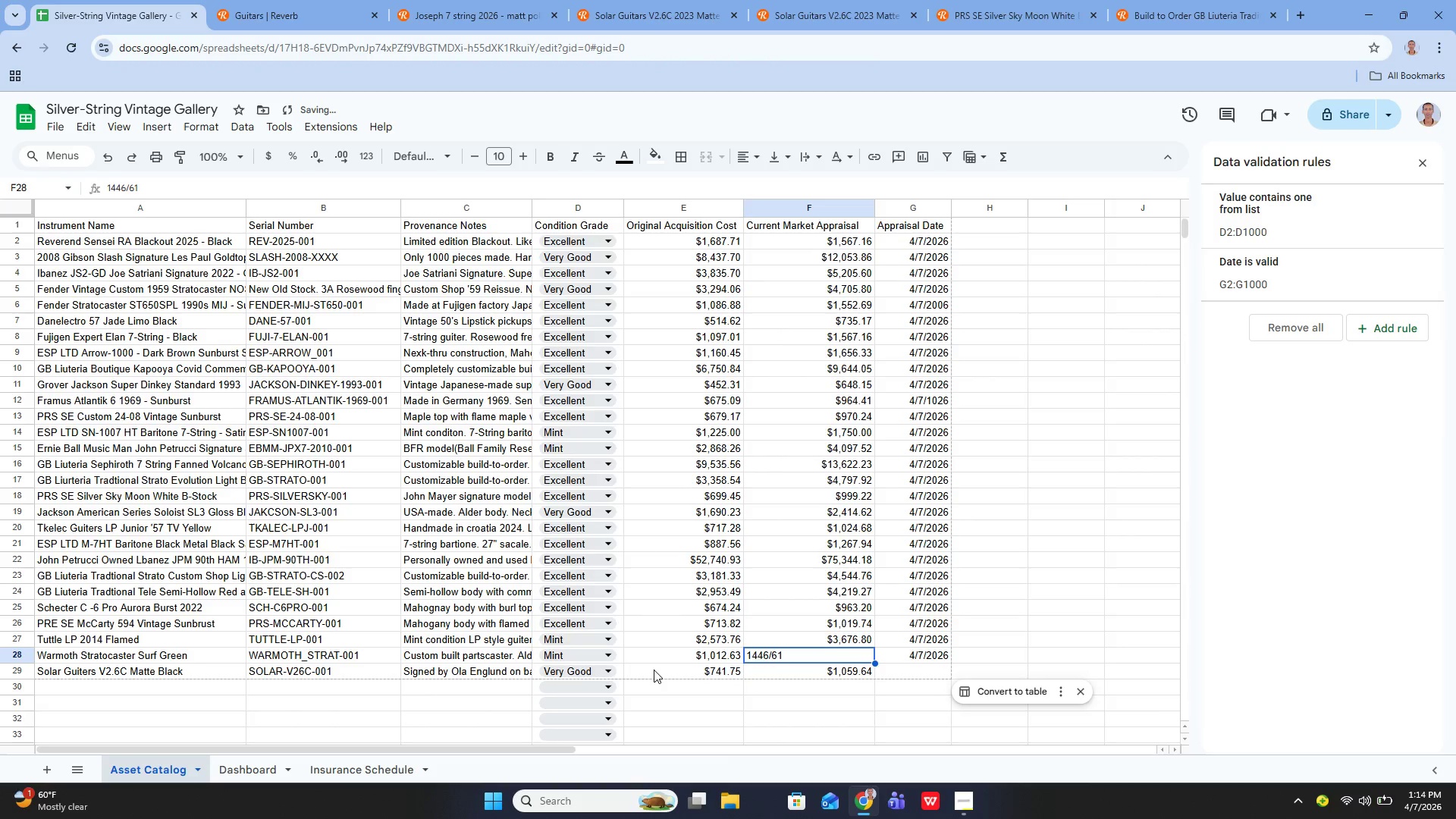 
key(Enter)
 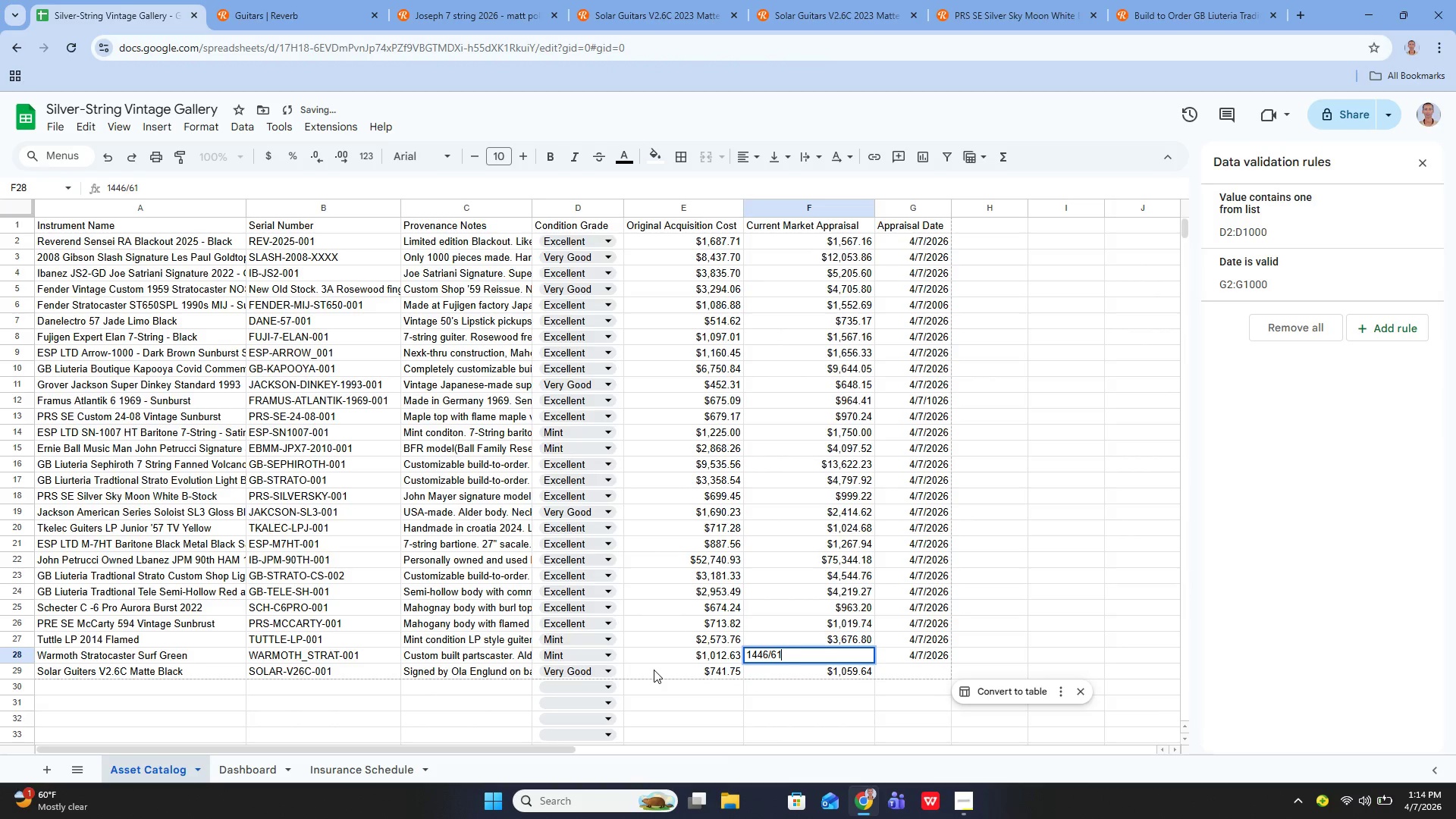 
key(ArrowLeft)
 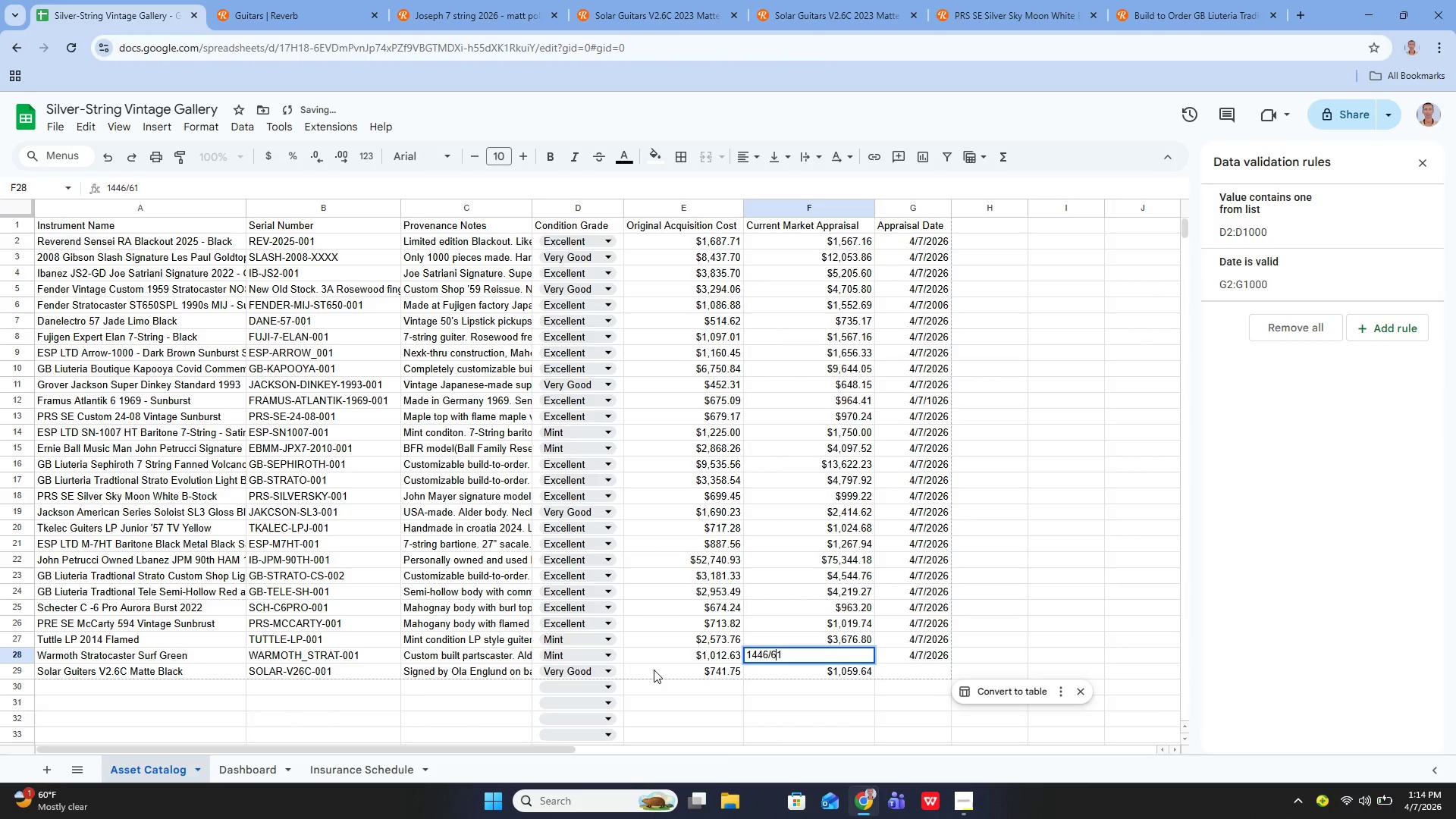 
key(ArrowLeft)
 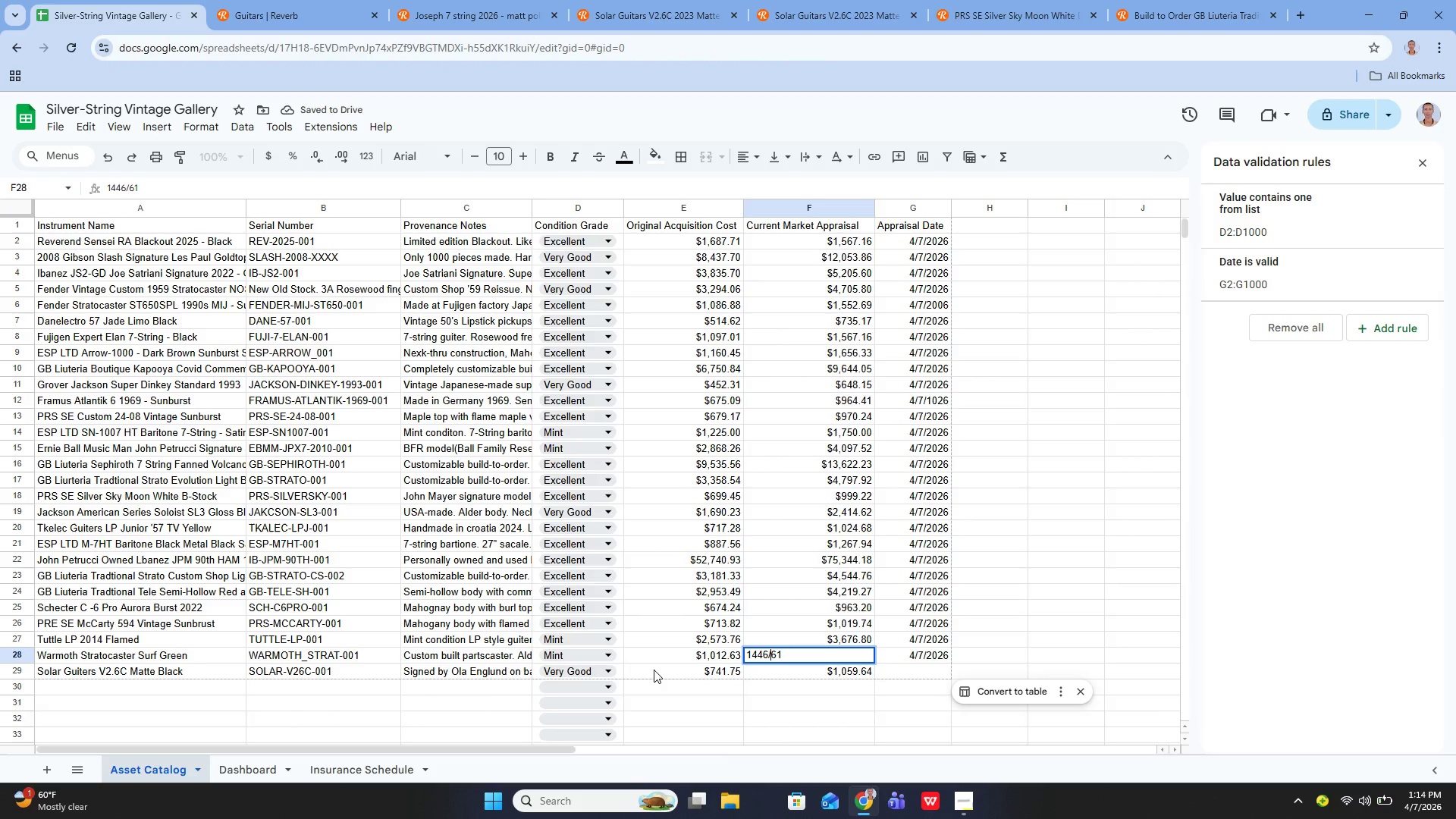 
key(Backspace)
 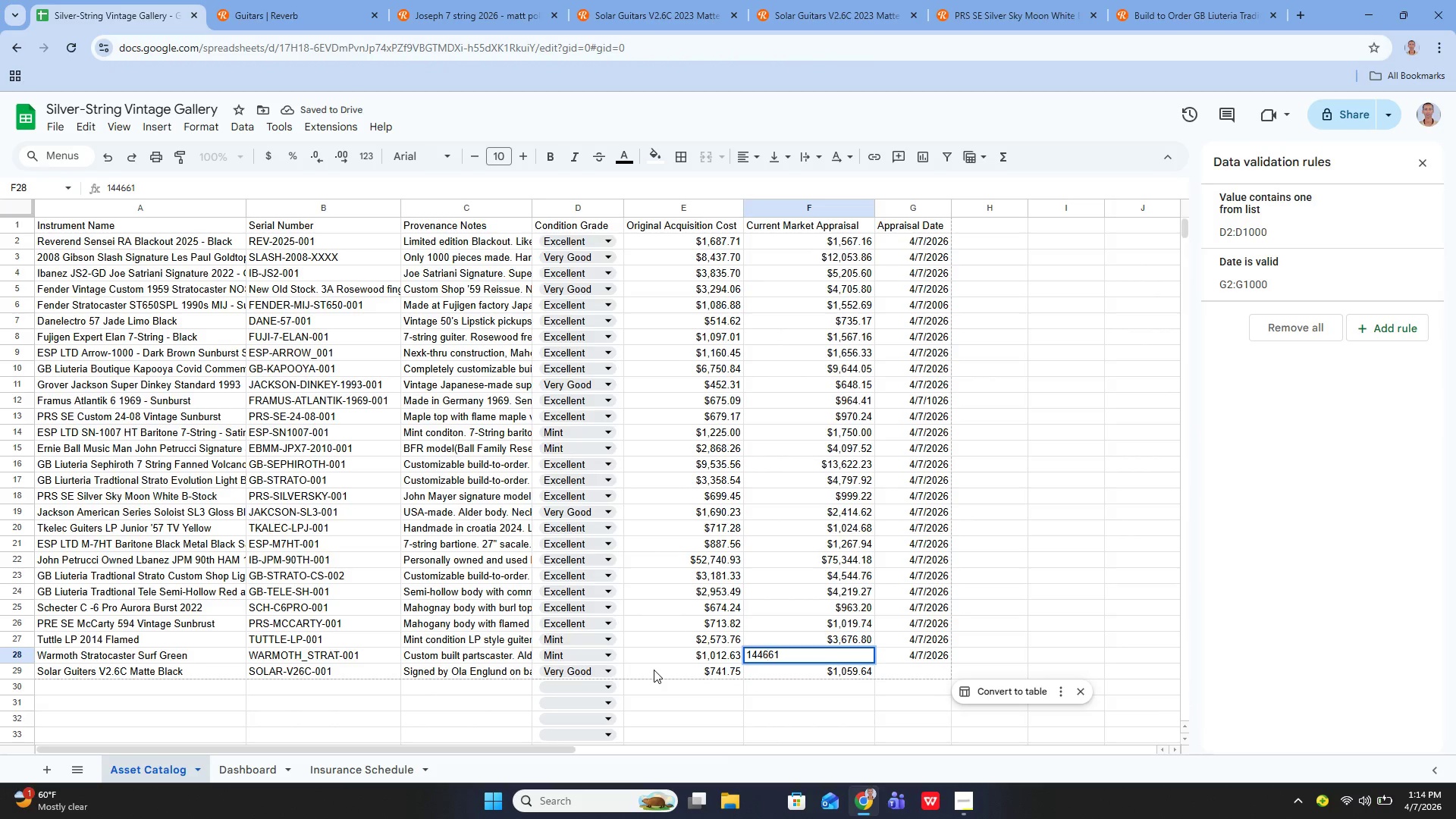 
key(Period)
 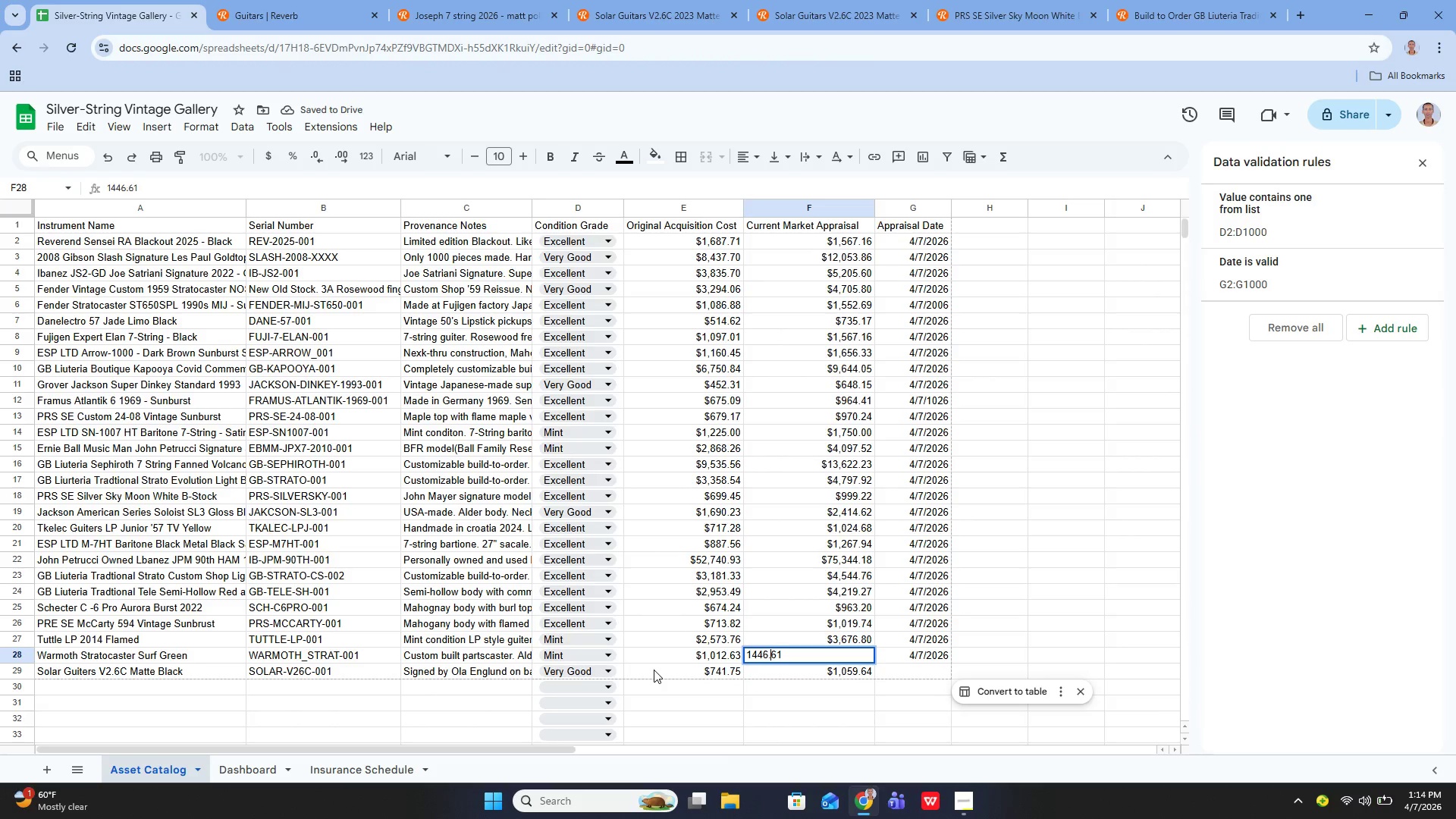 
key(Enter)
 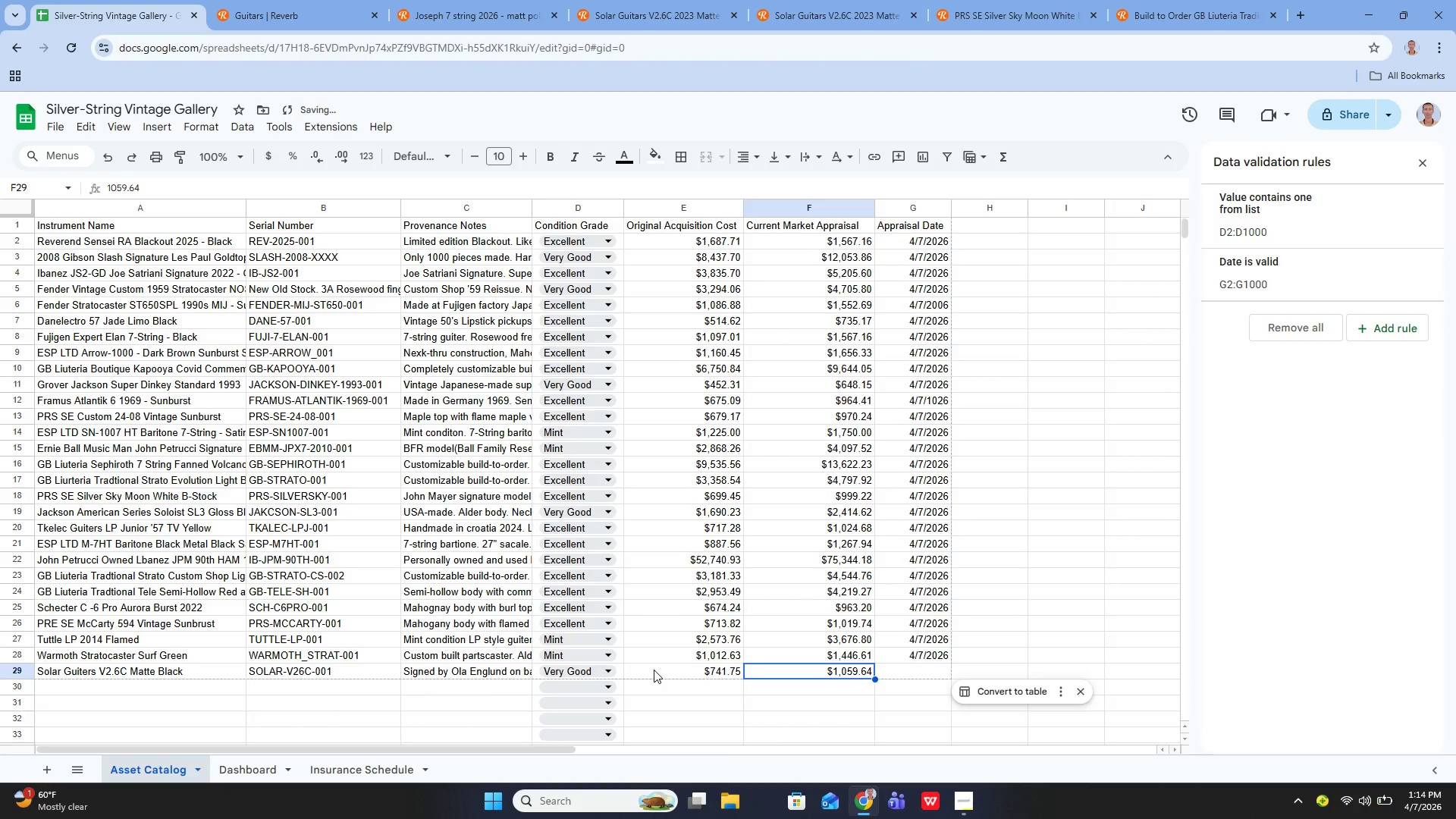 
key(ArrowRight)
 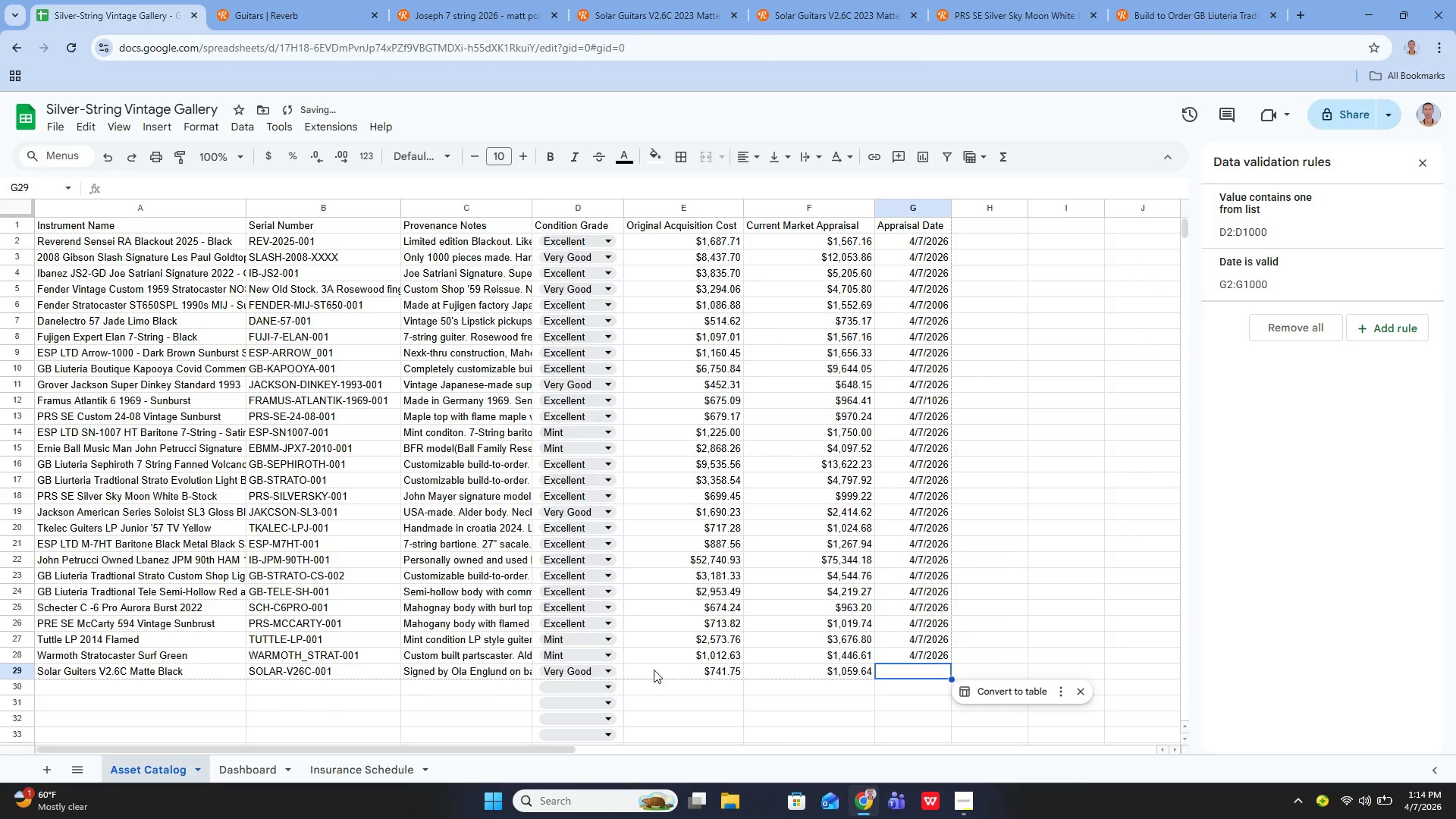 
key(Enter)
 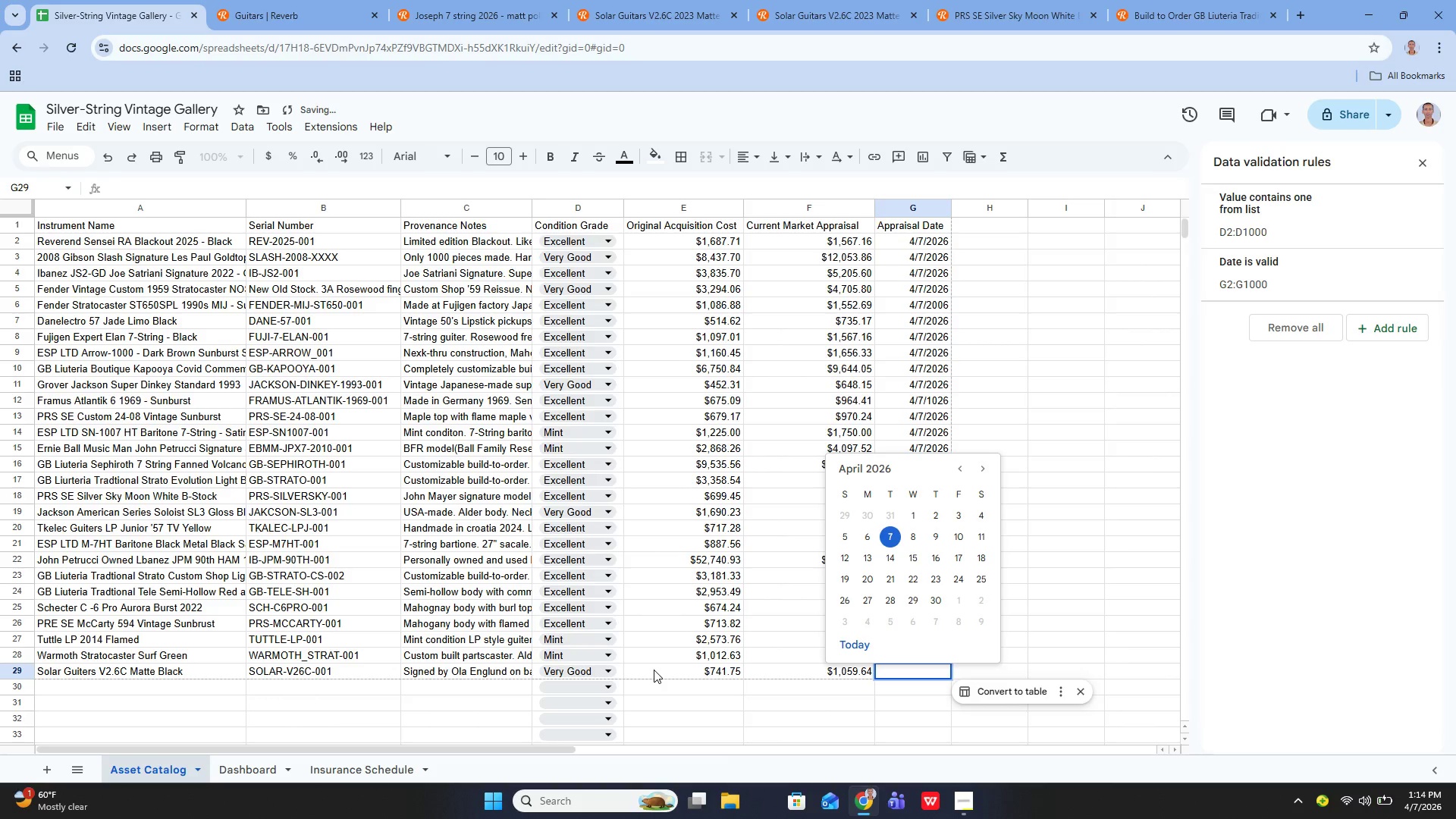 
key(Enter)
 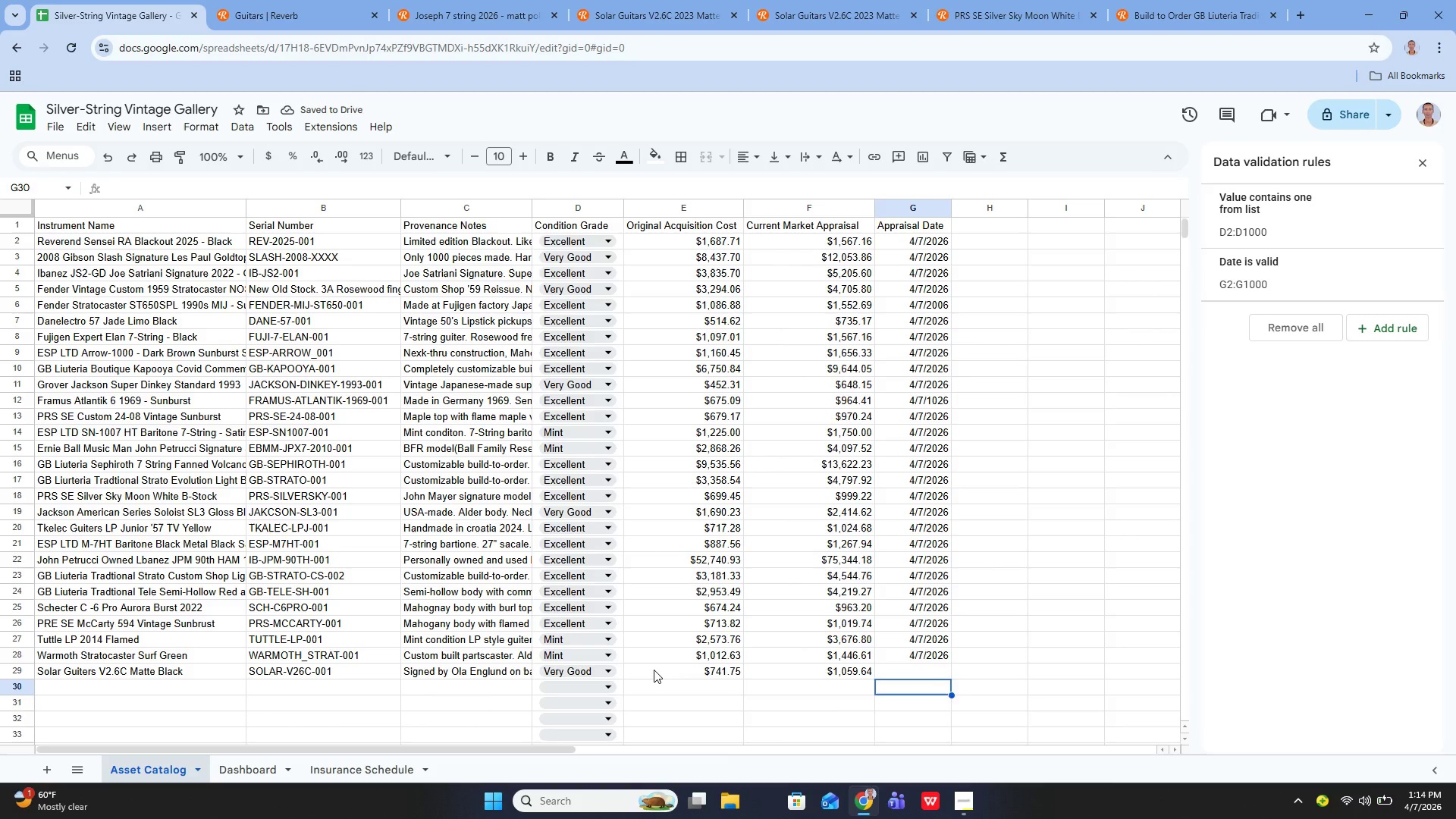 
key(ArrowUp)
 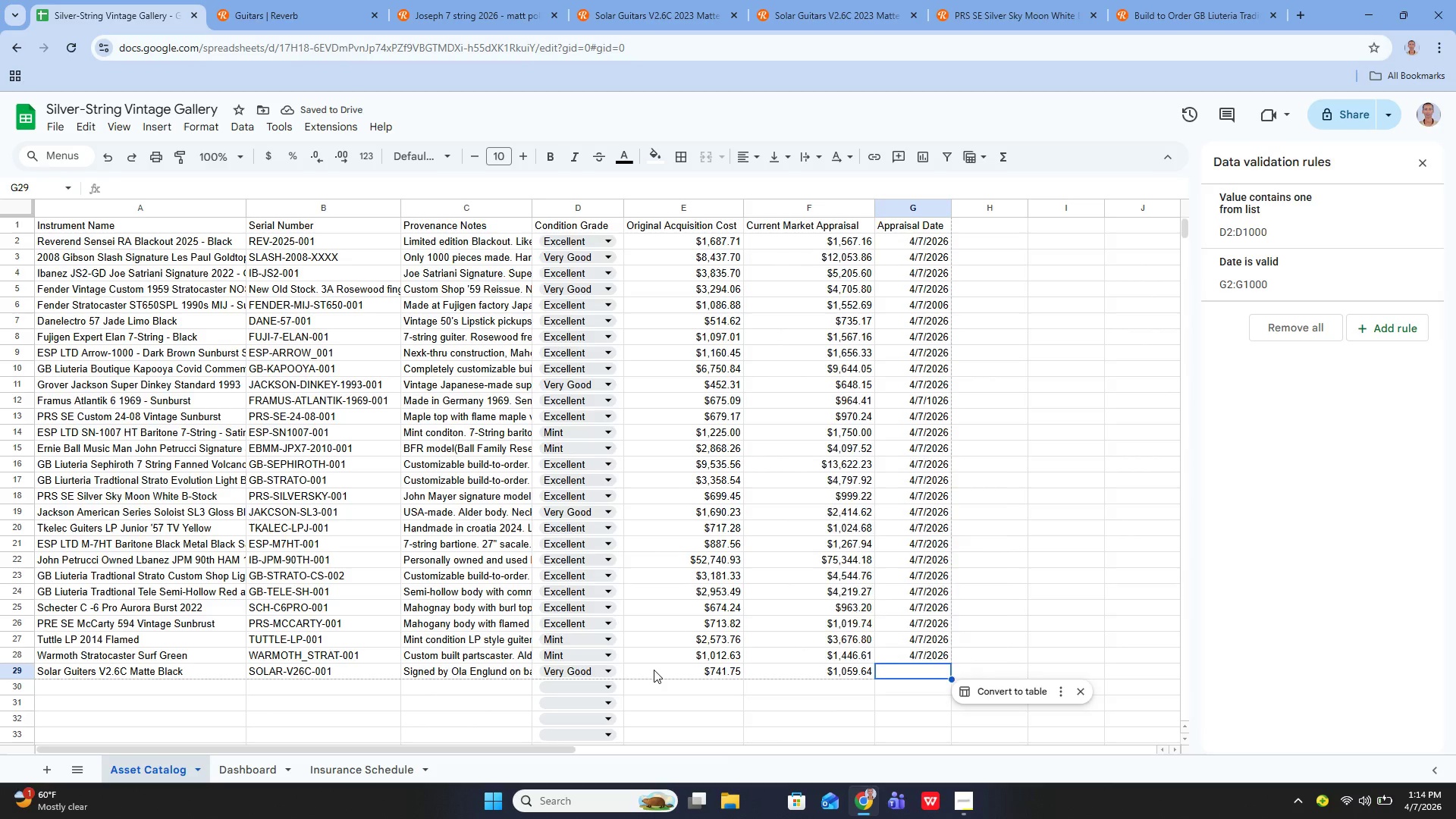 
key(Enter)
 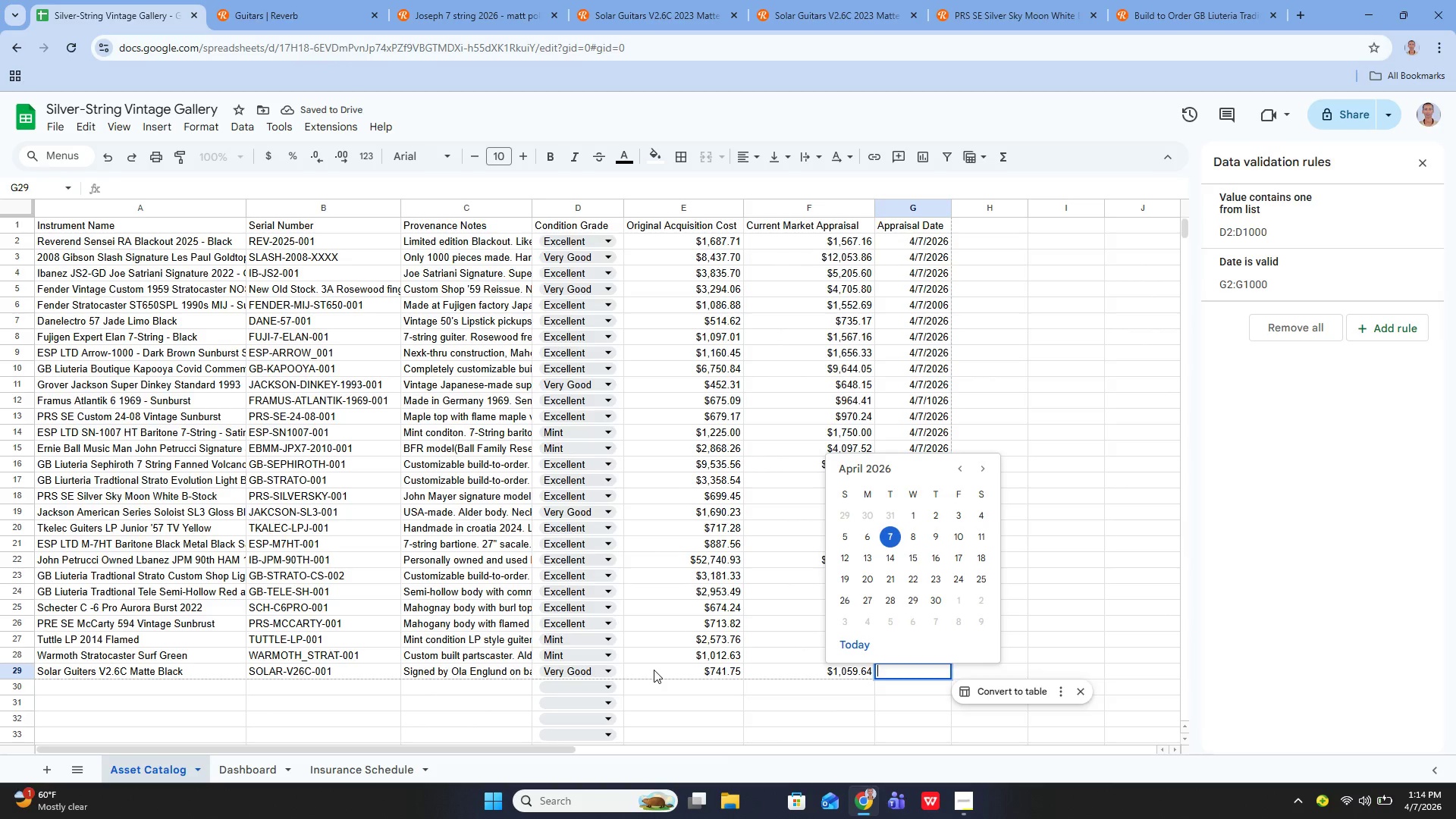 
type(4/7/2026)
 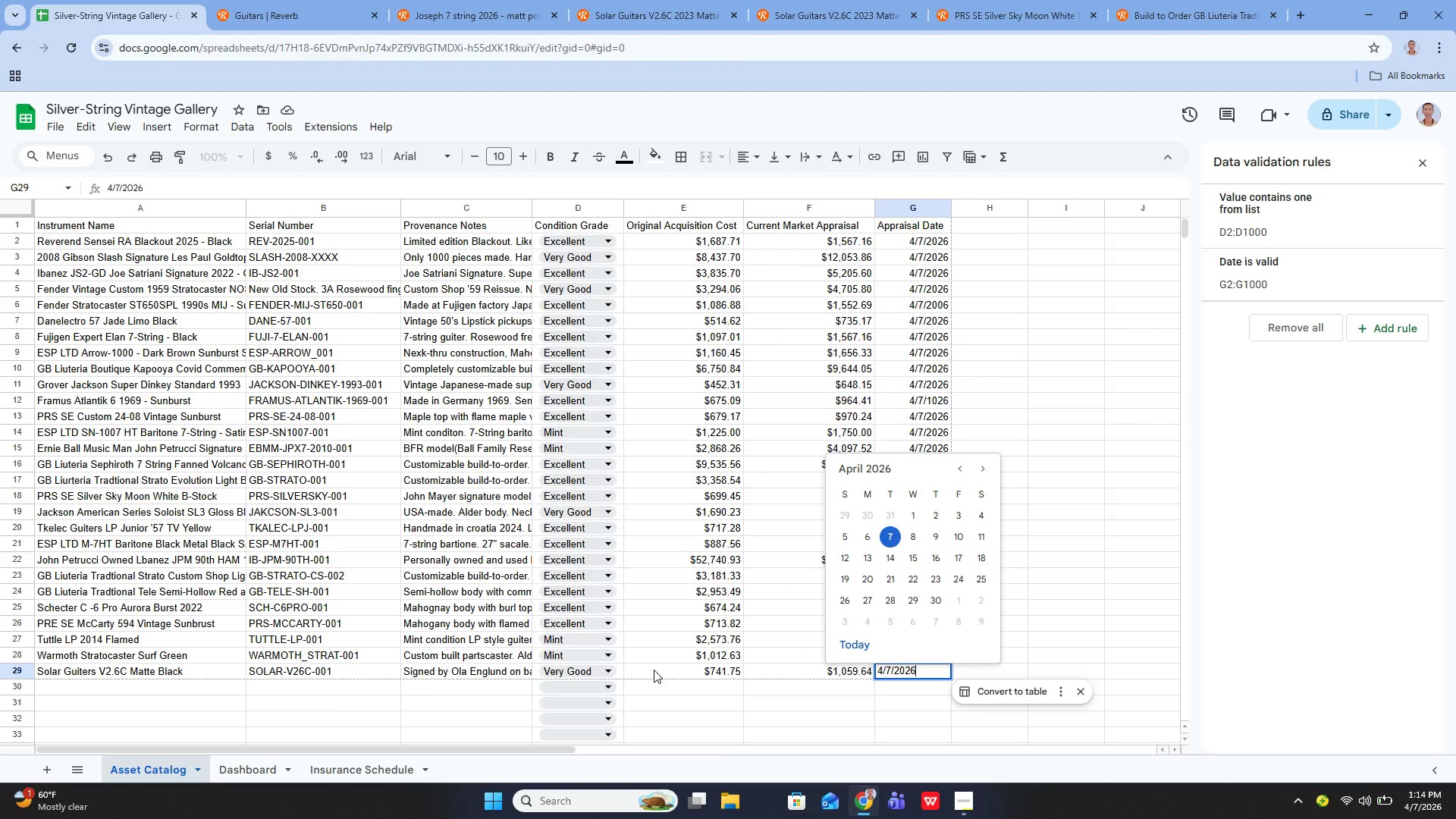 
key(Enter)
 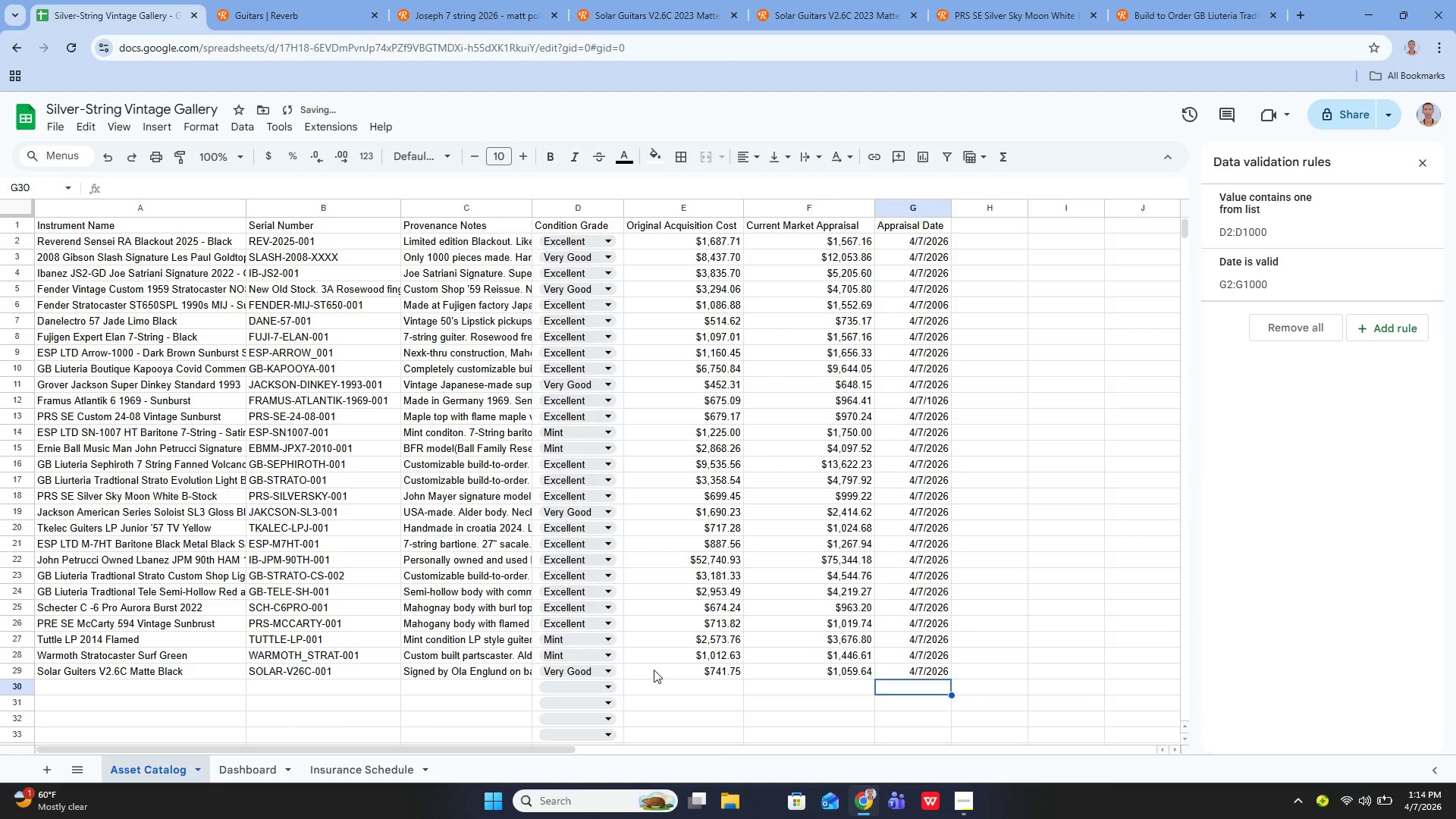 
key(ArrowUp)
 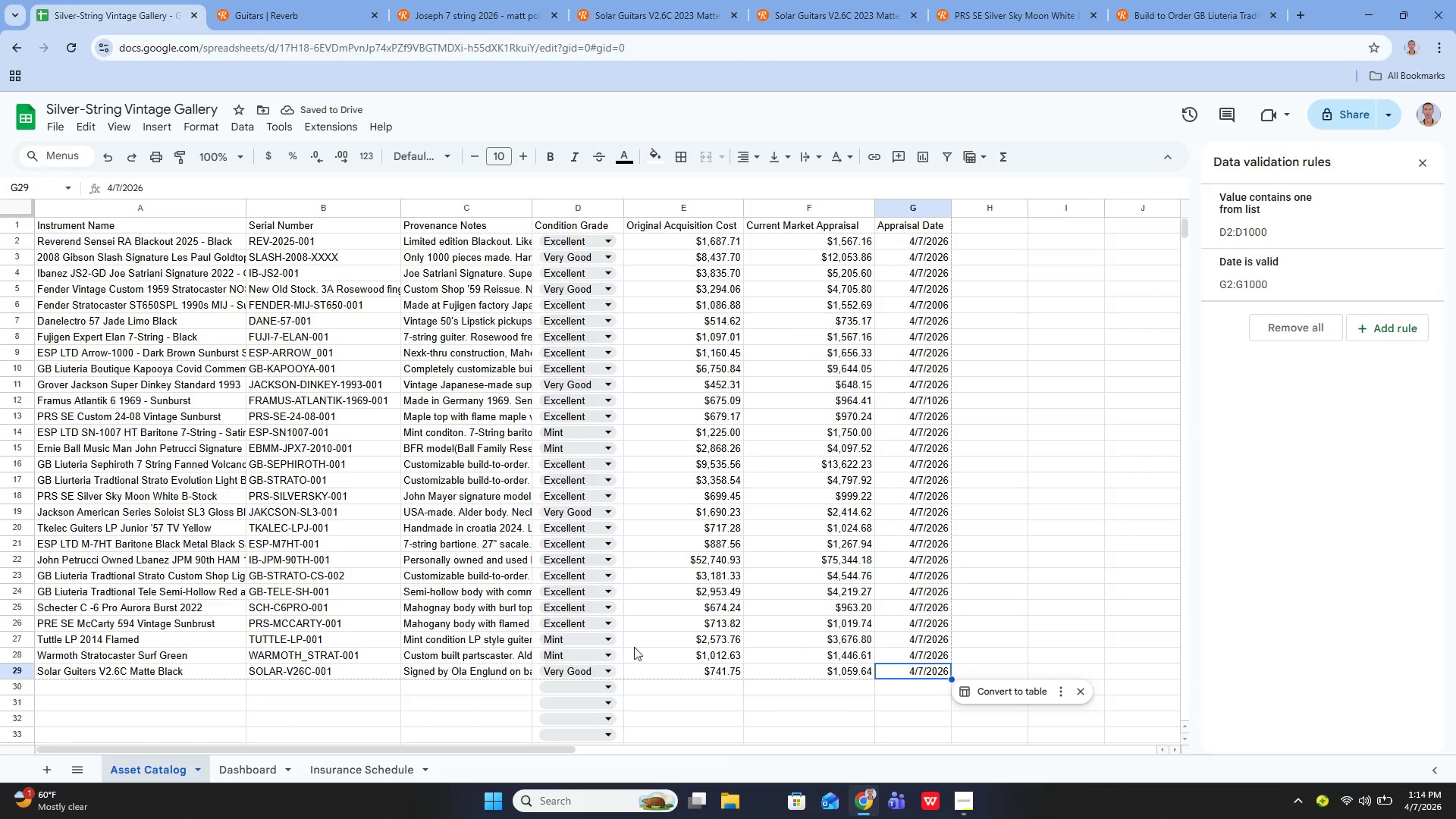 
wait(5.16)
 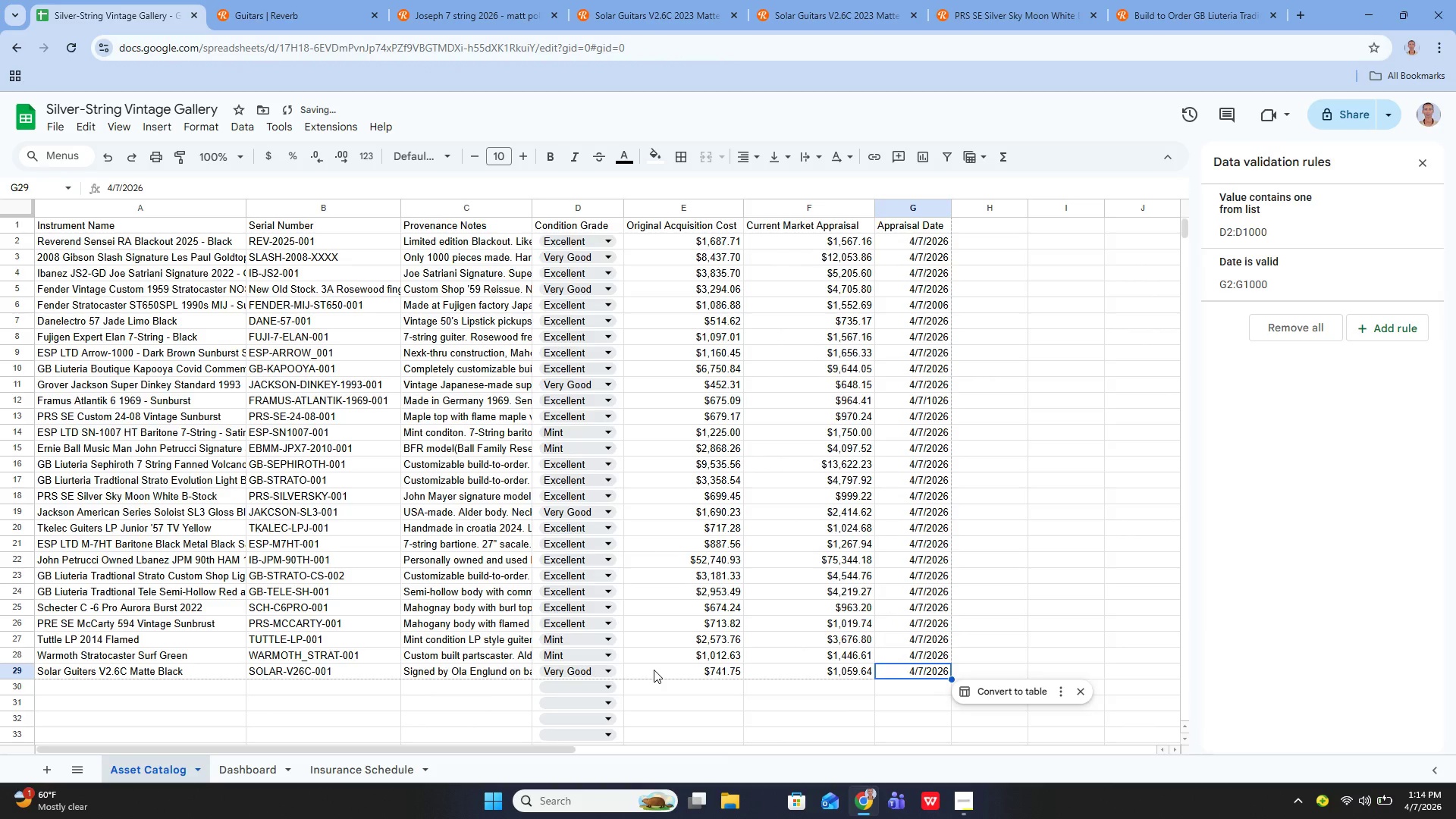 
scroll: coordinate [218, 639], scroll_direction: down, amount: 3.0
 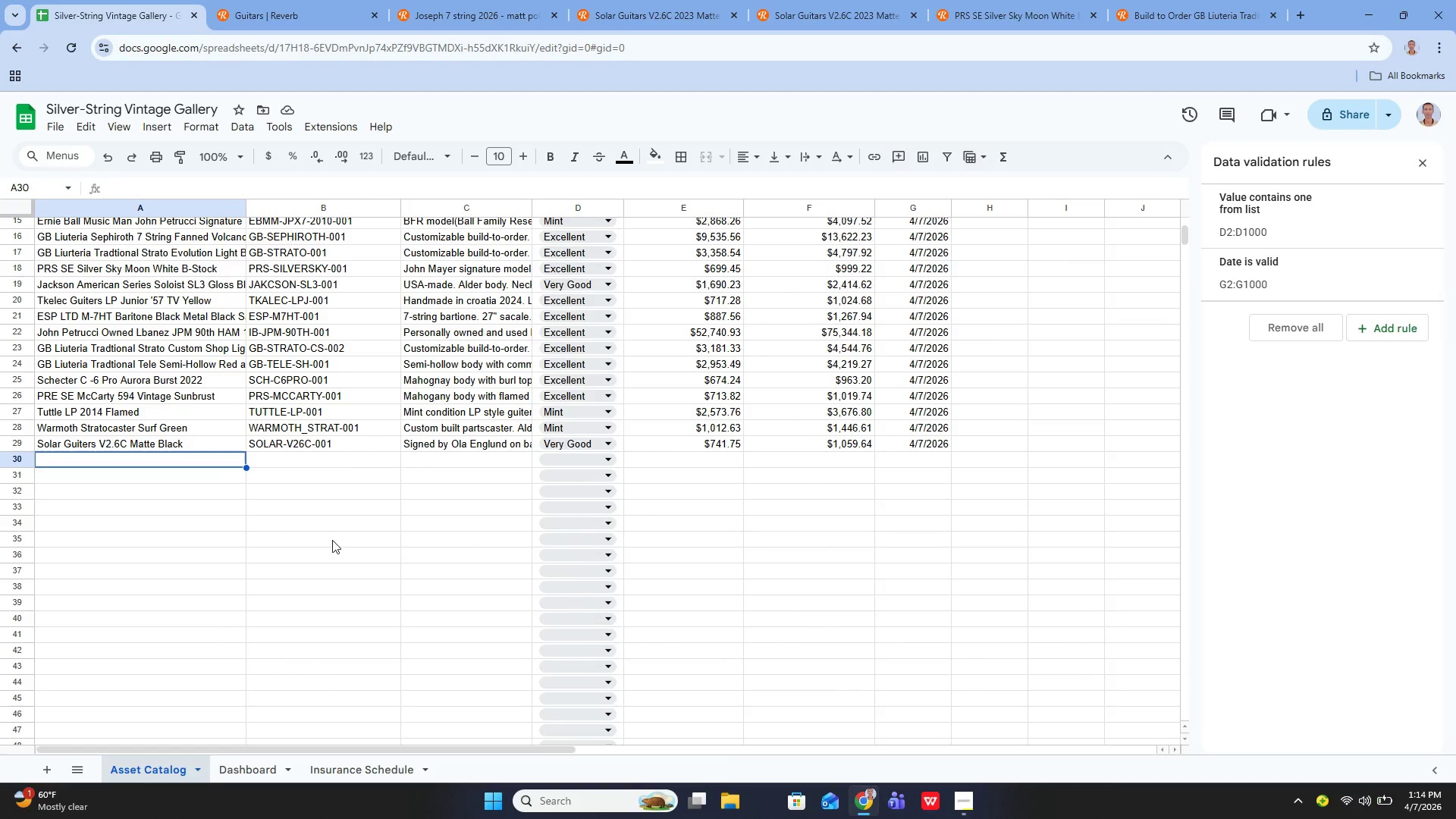 
key(Enter)
 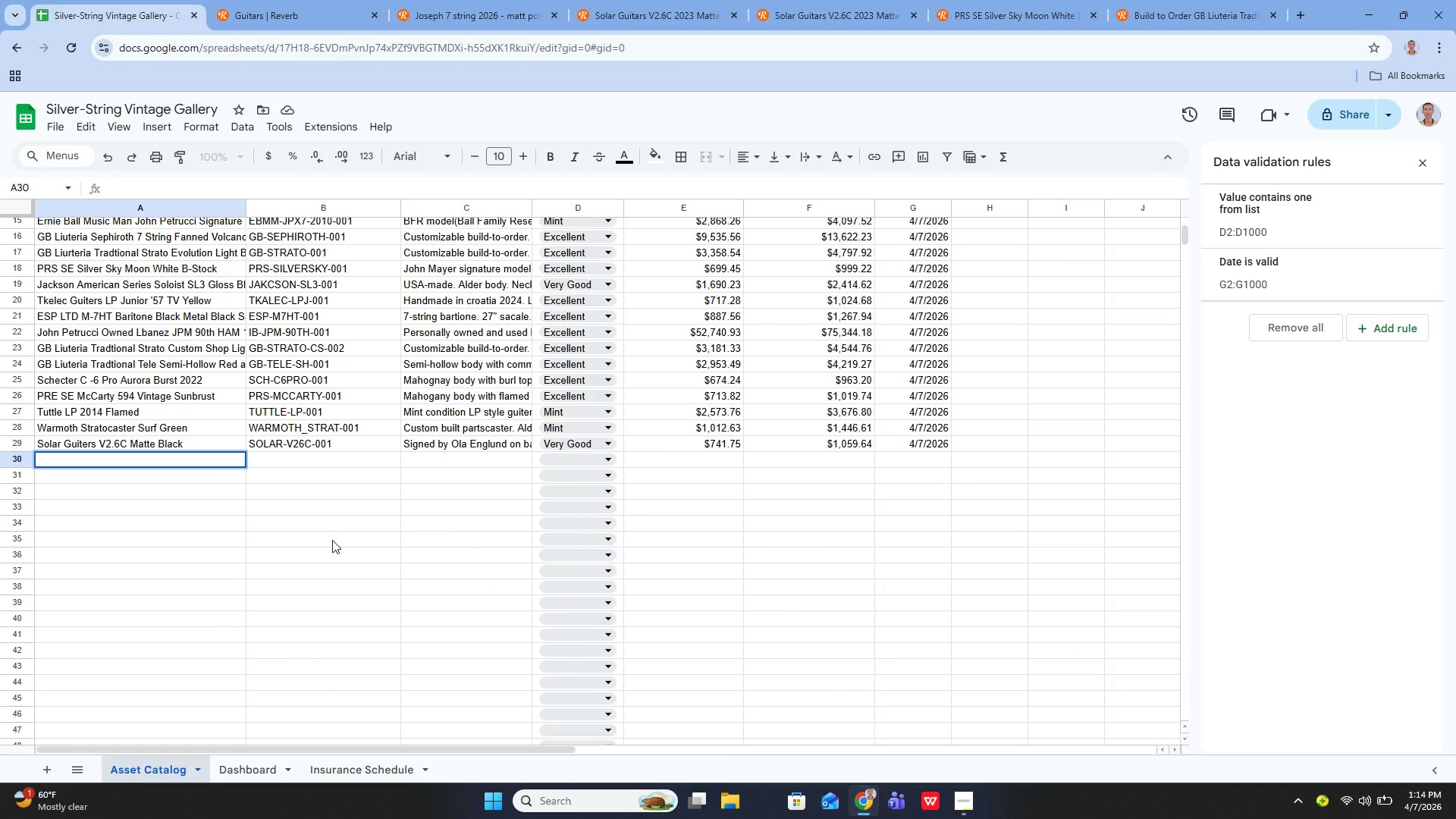 
type(Fender Stra)
 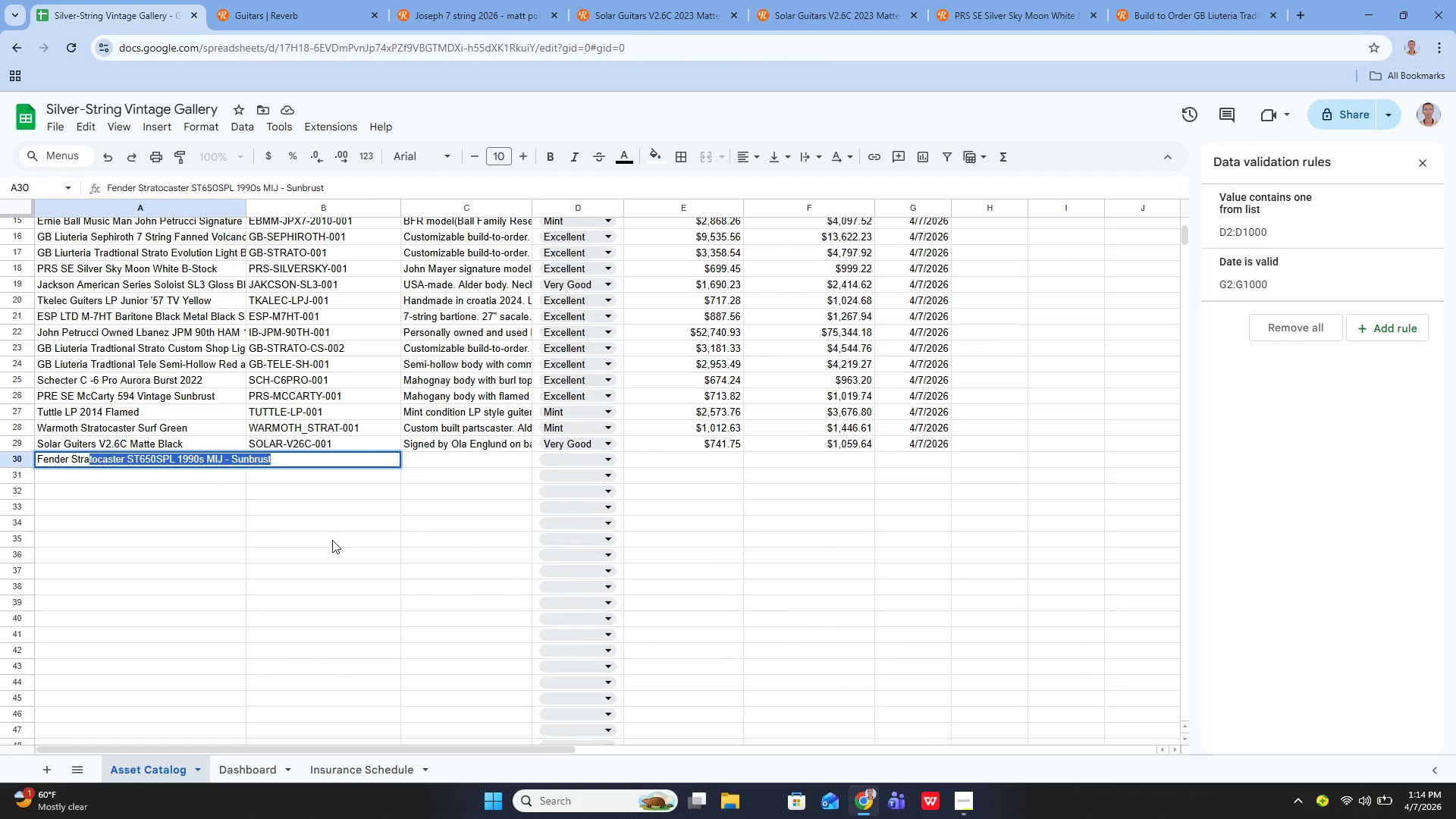 
key(ArrowRight)
 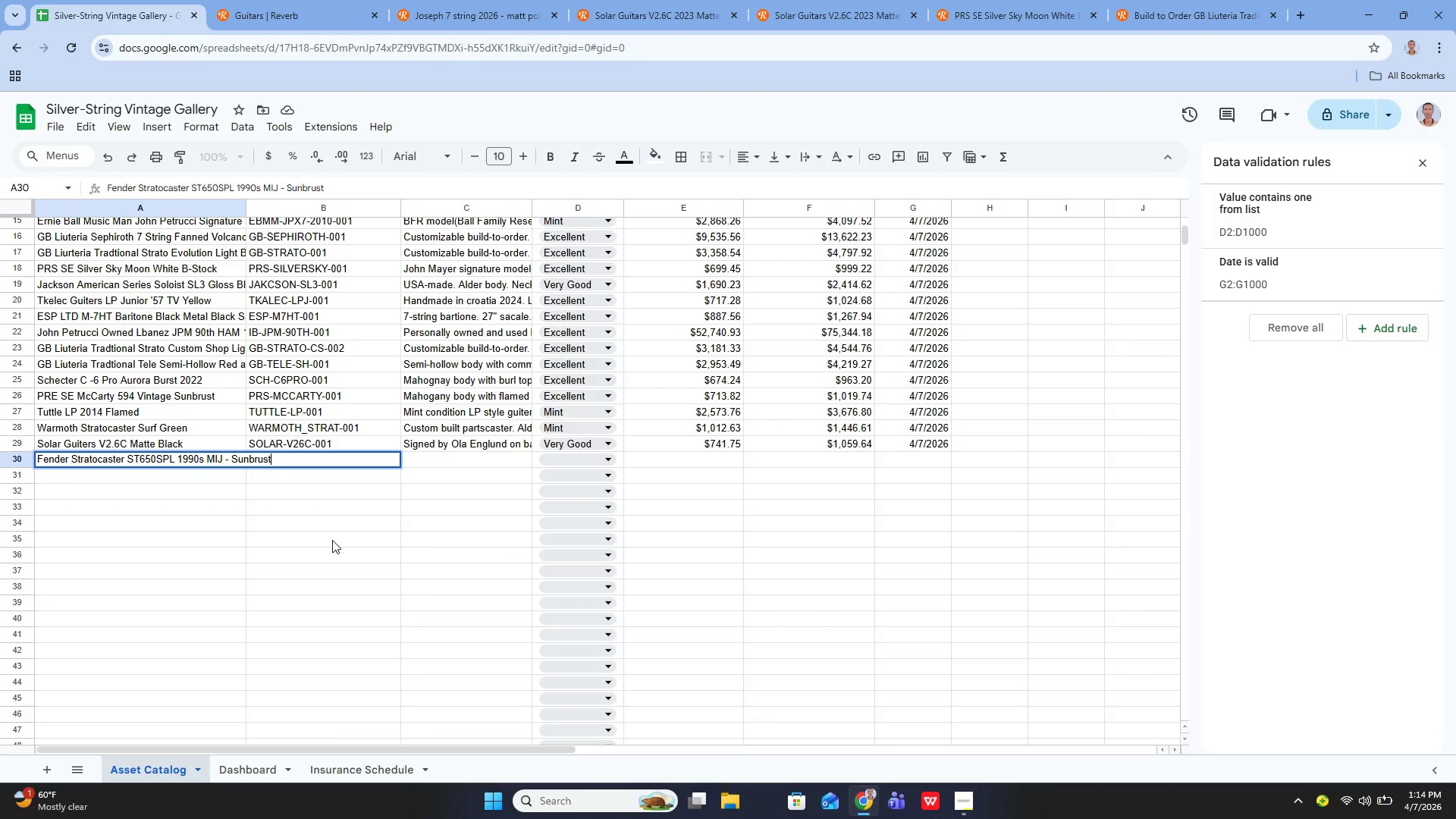 
hold_key(key=Backspace, duration=1.03)
 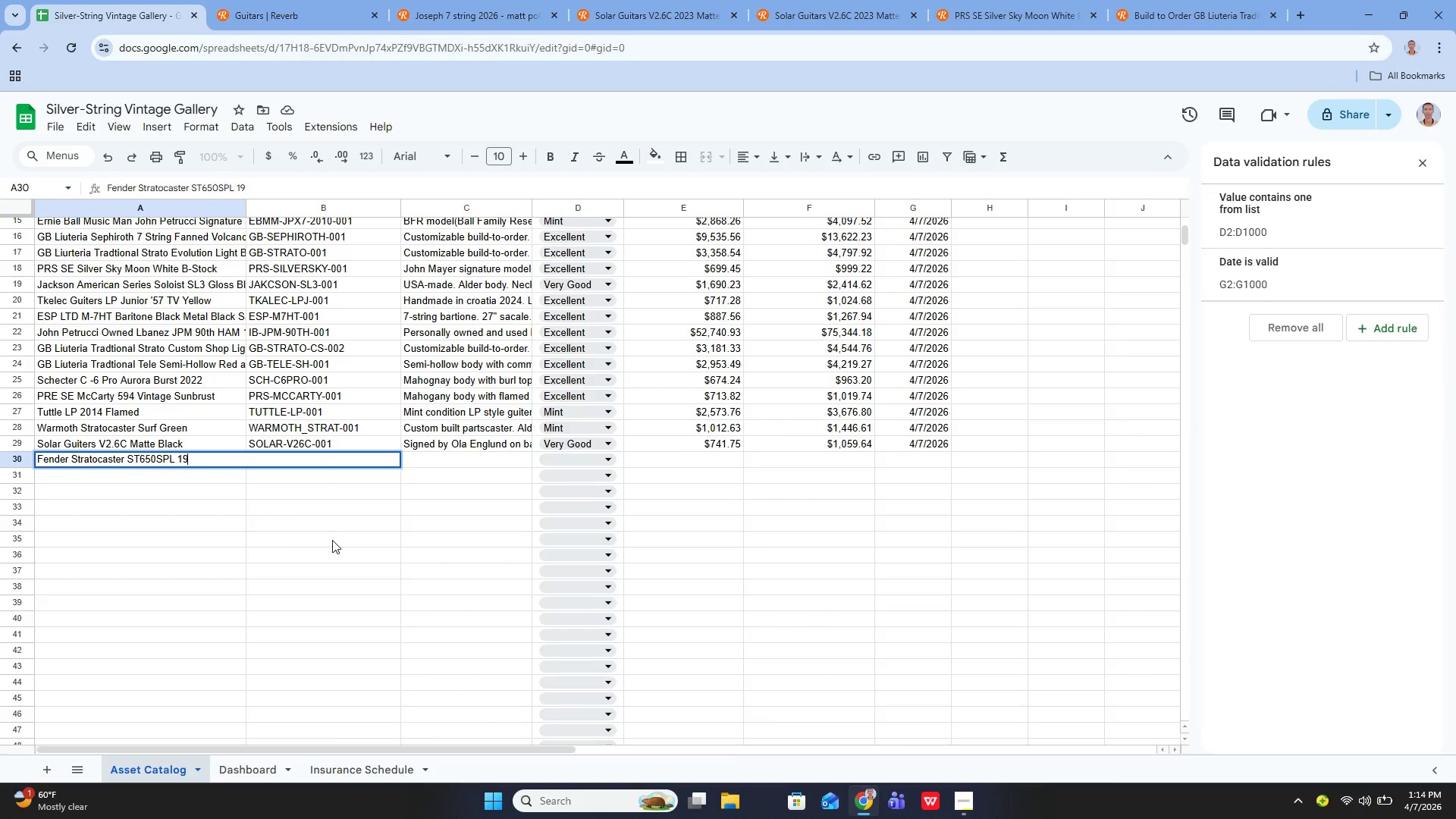 
key(Backspace)
key(Backspace)
key(Backspace)
key(Backspace)
key(Backspace)
key(Backspace)
key(Backspace)
key(Backspace)
key(Backspace)
key(Backspace)
key(Backspace)
type(American Standard)
 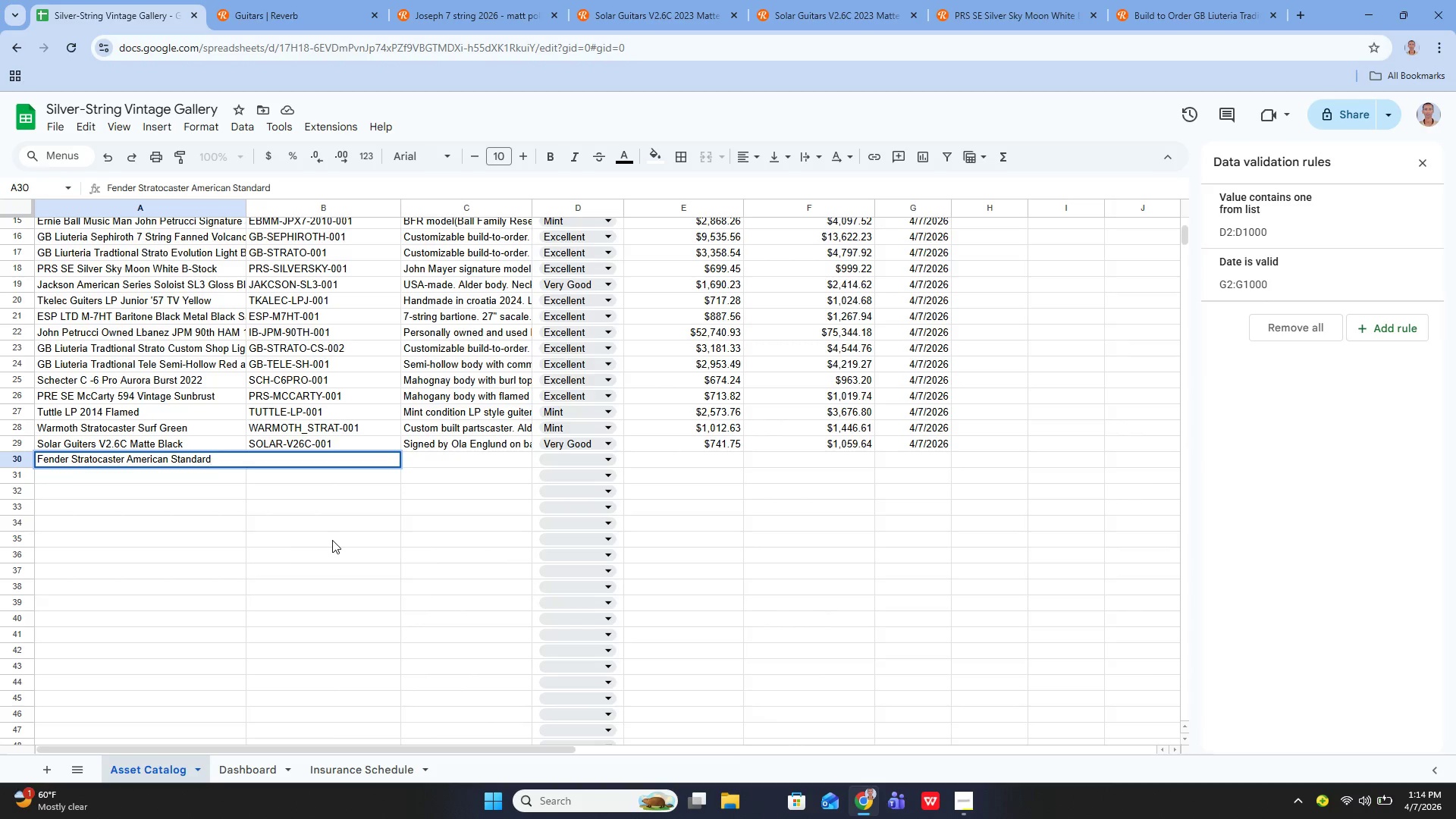 
type( 2005 Sunbrust)
 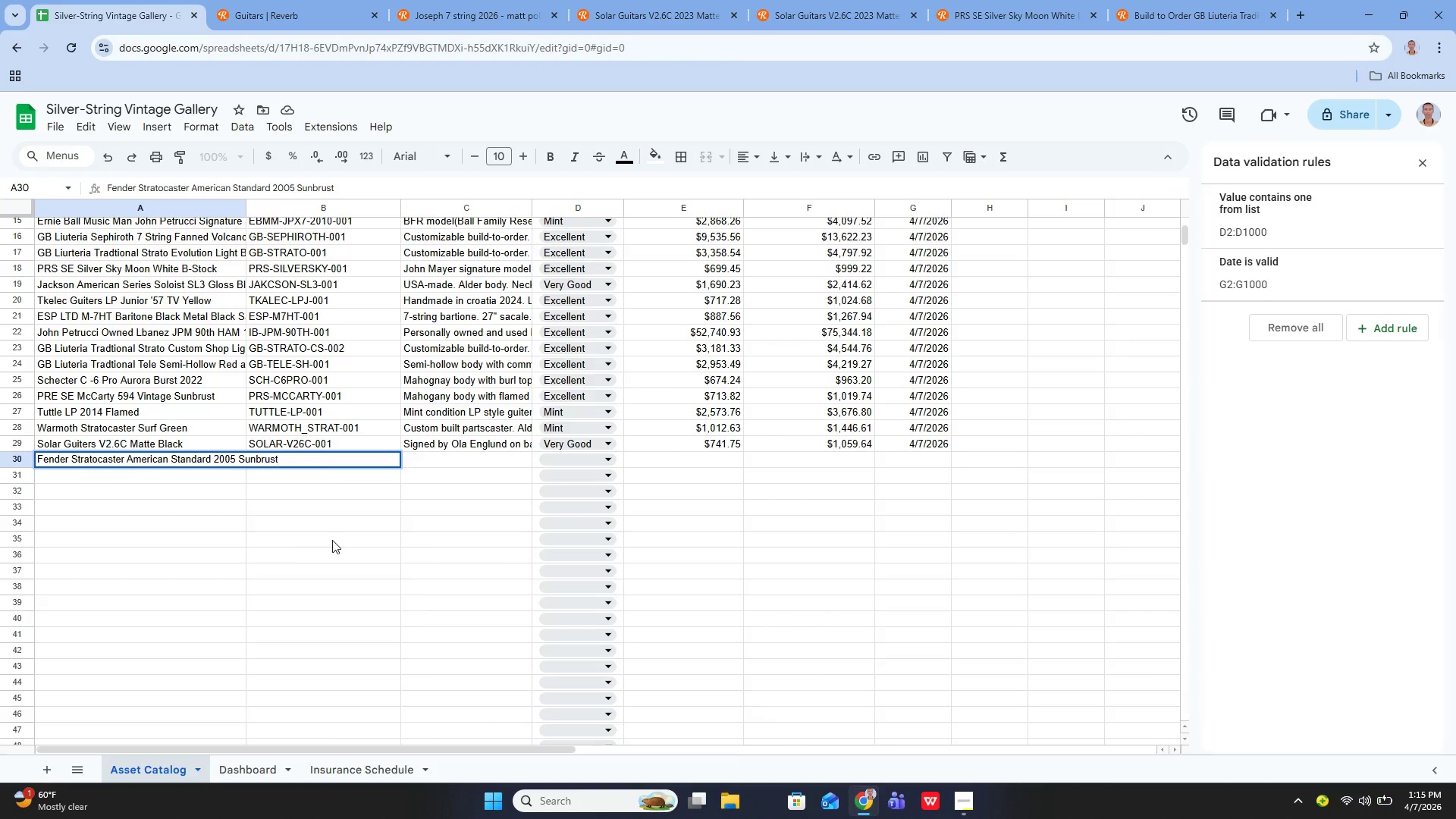 
key(Enter)
 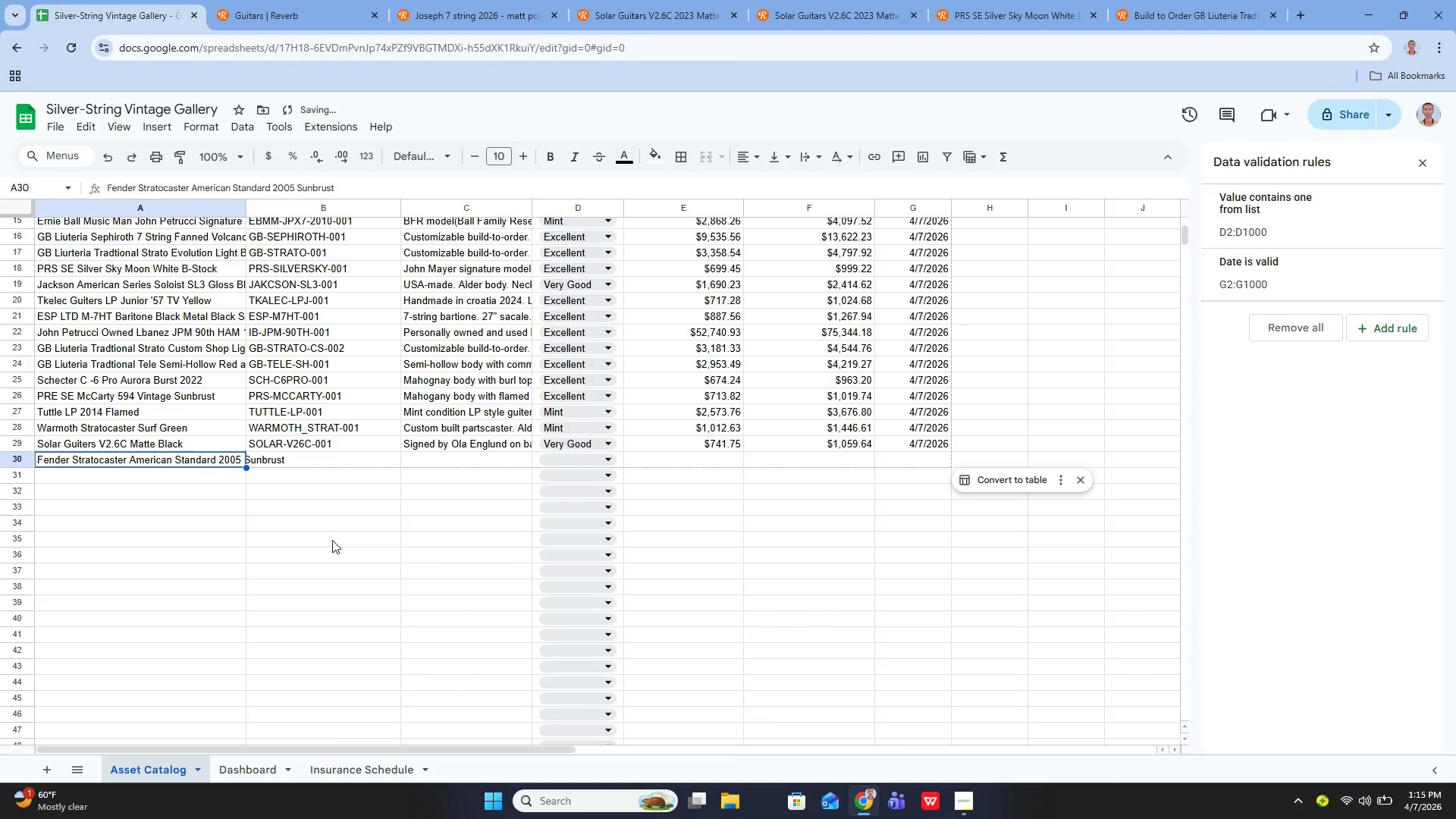 
key(ArrowUp)
 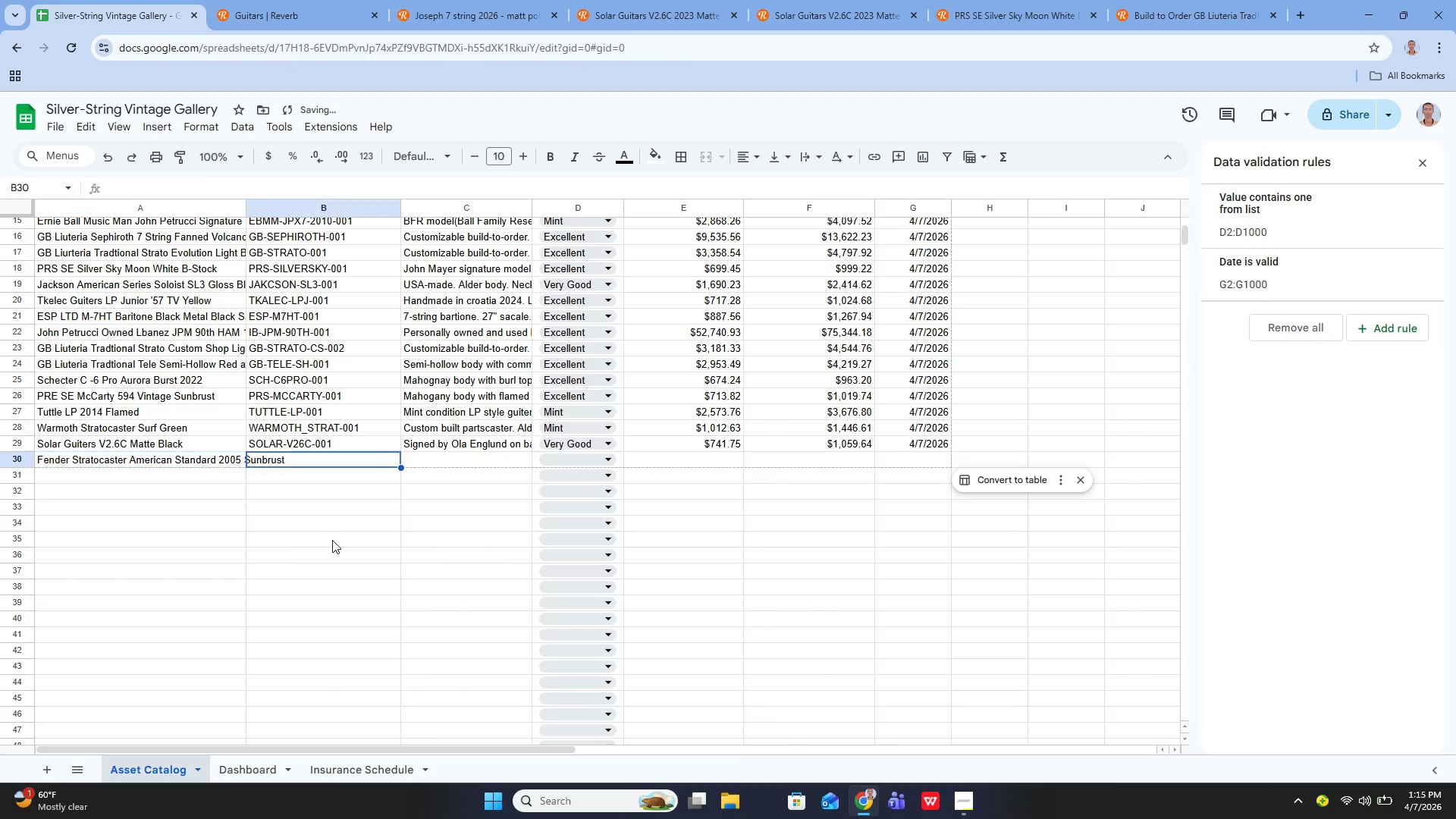 
key(ArrowRight)
 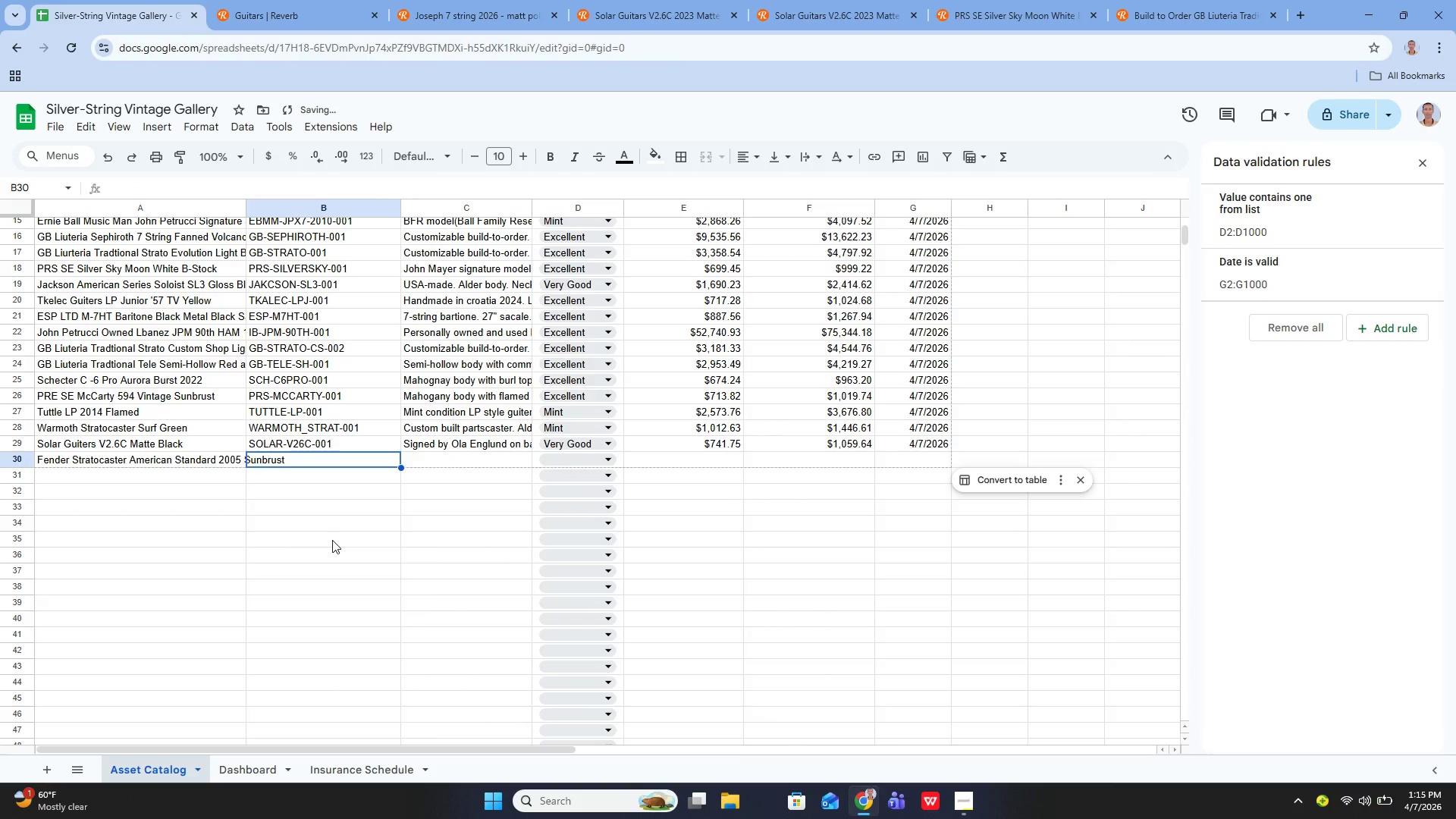 
key(ArrowRight)
 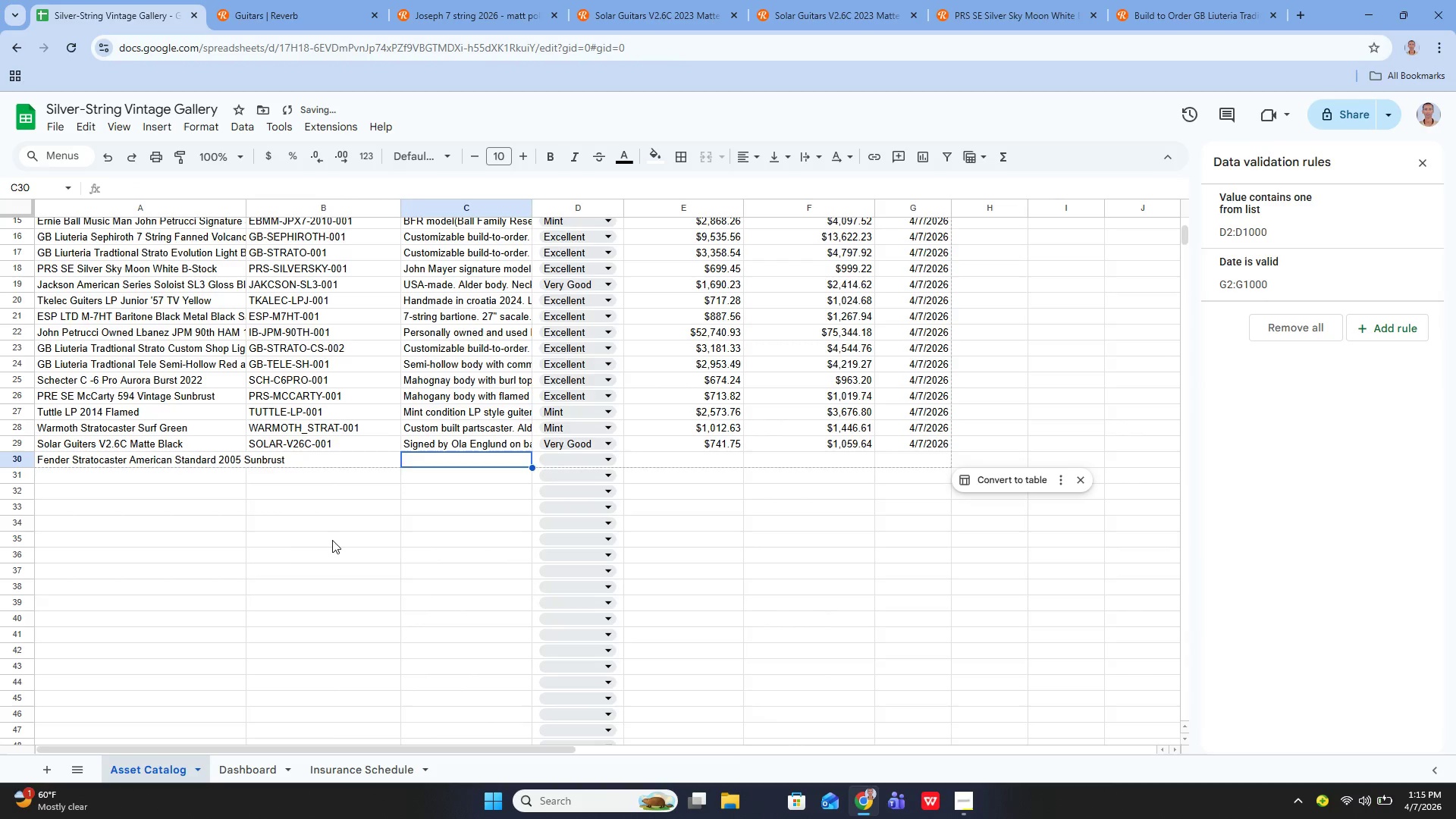 
key(ArrowLeft)
 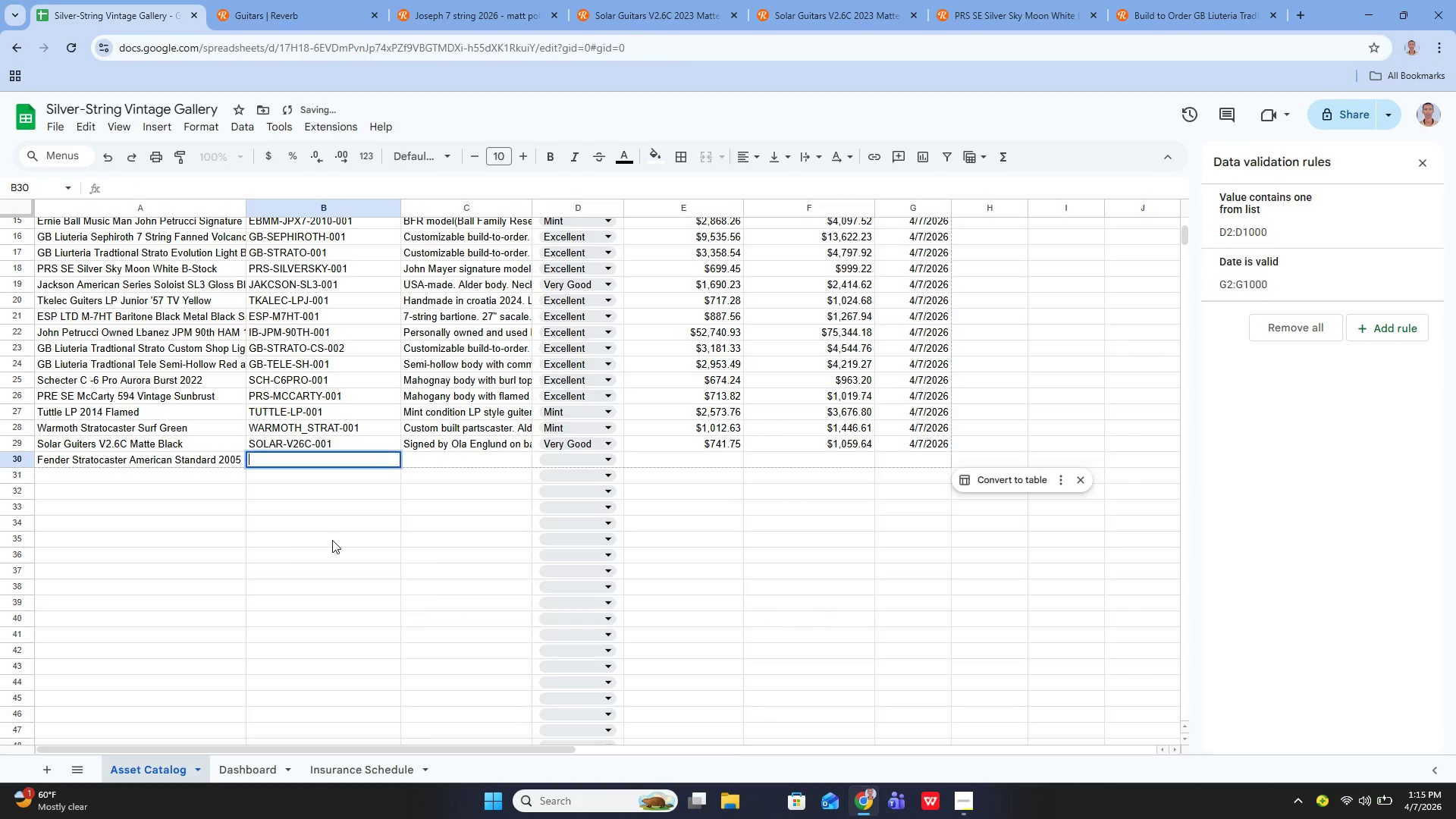 
key(Enter)
 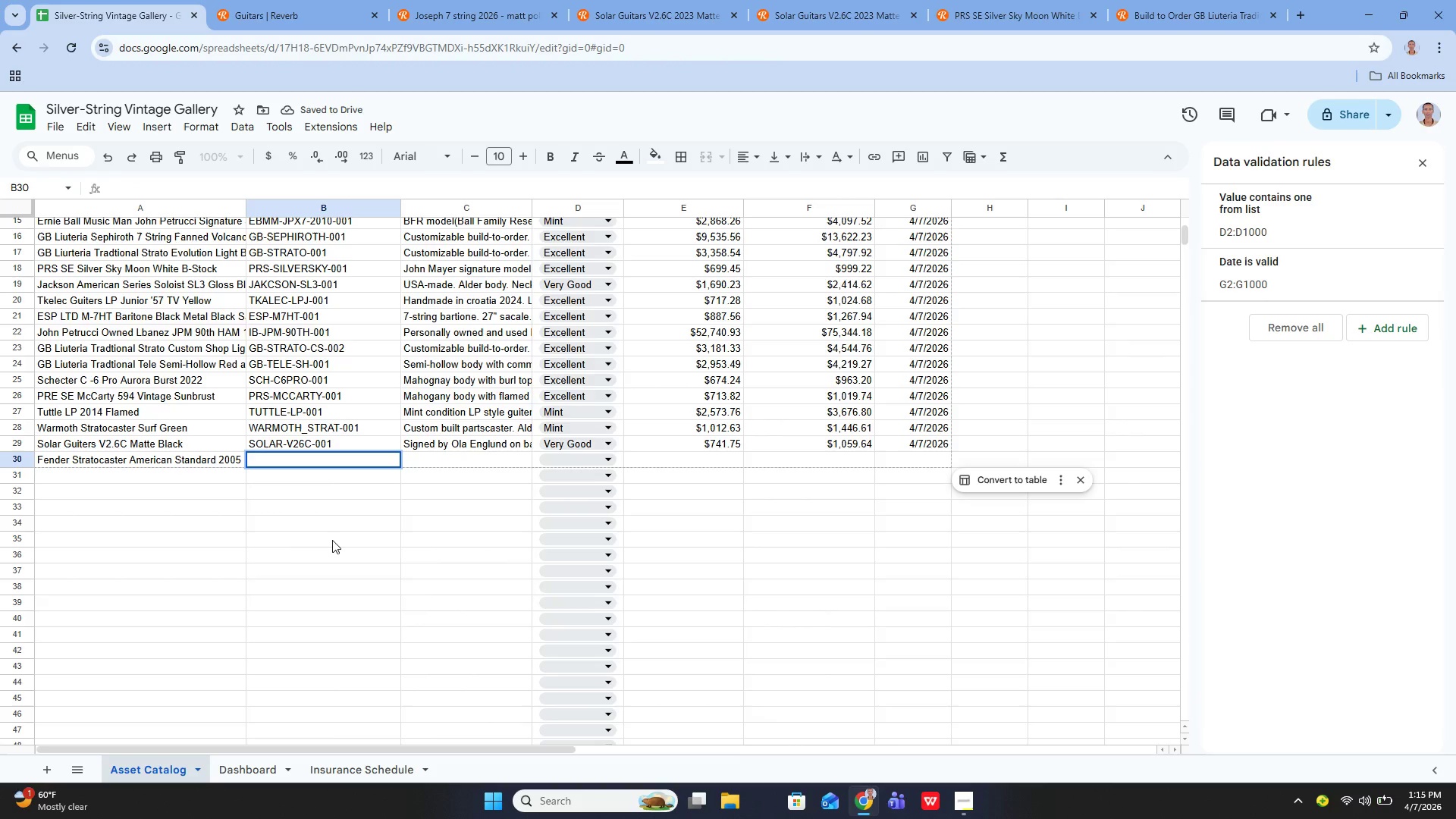 
type(FEMD)
key(Backspace)
key(Backspace)
type(NDER-AMSTD-2005-001)
 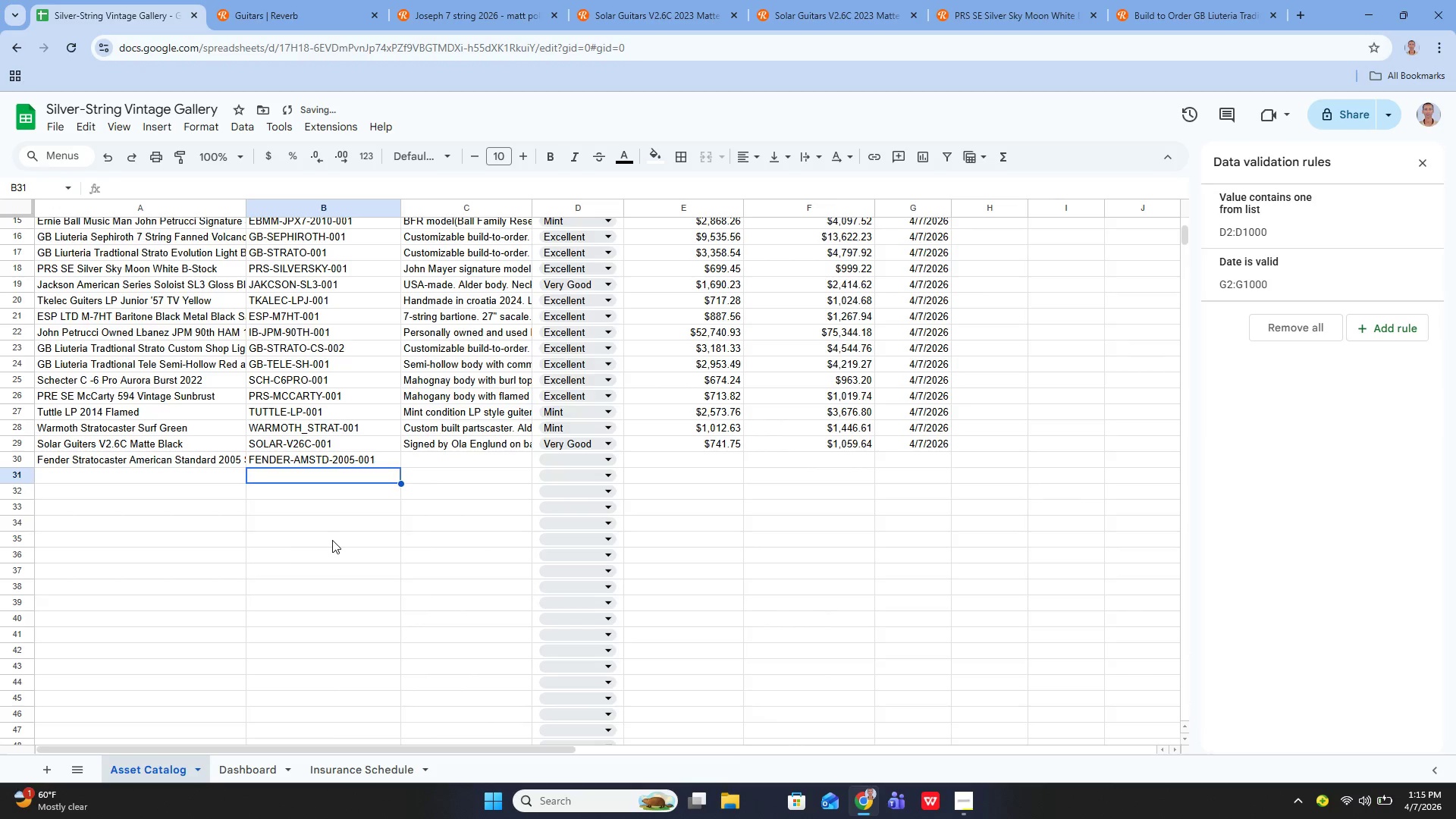 
 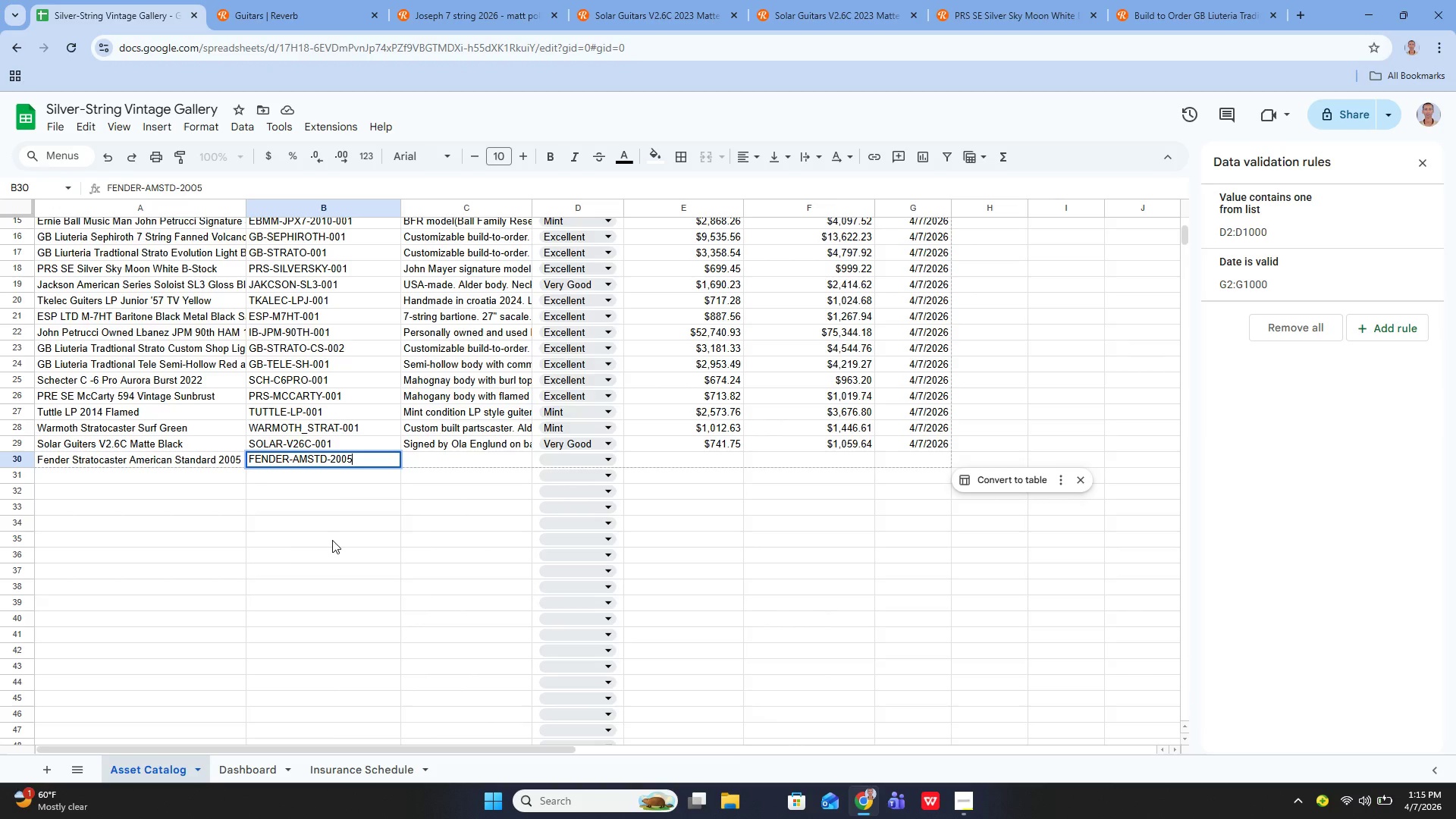 
key(Enter)
 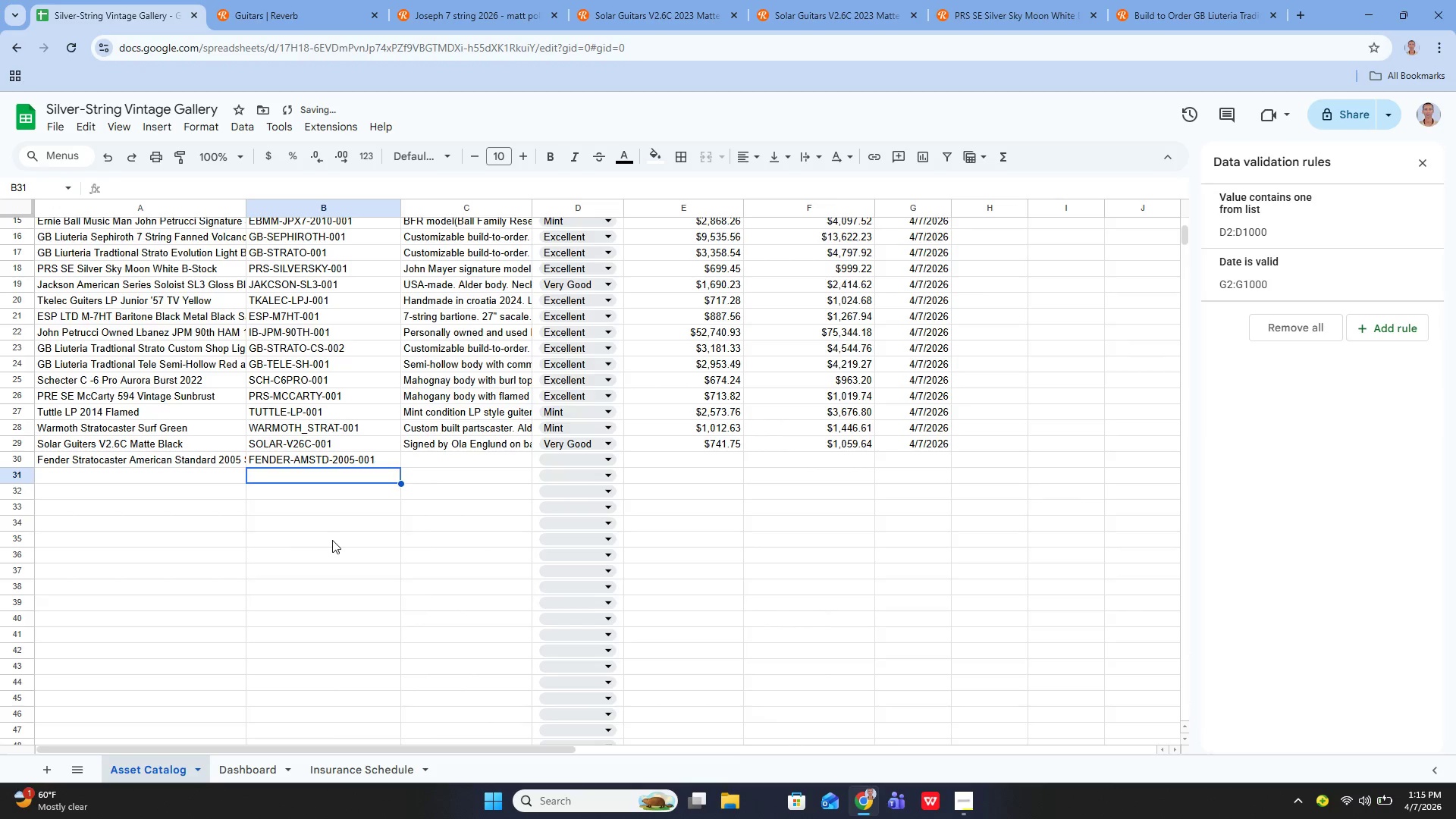 
key(ArrowUp)
 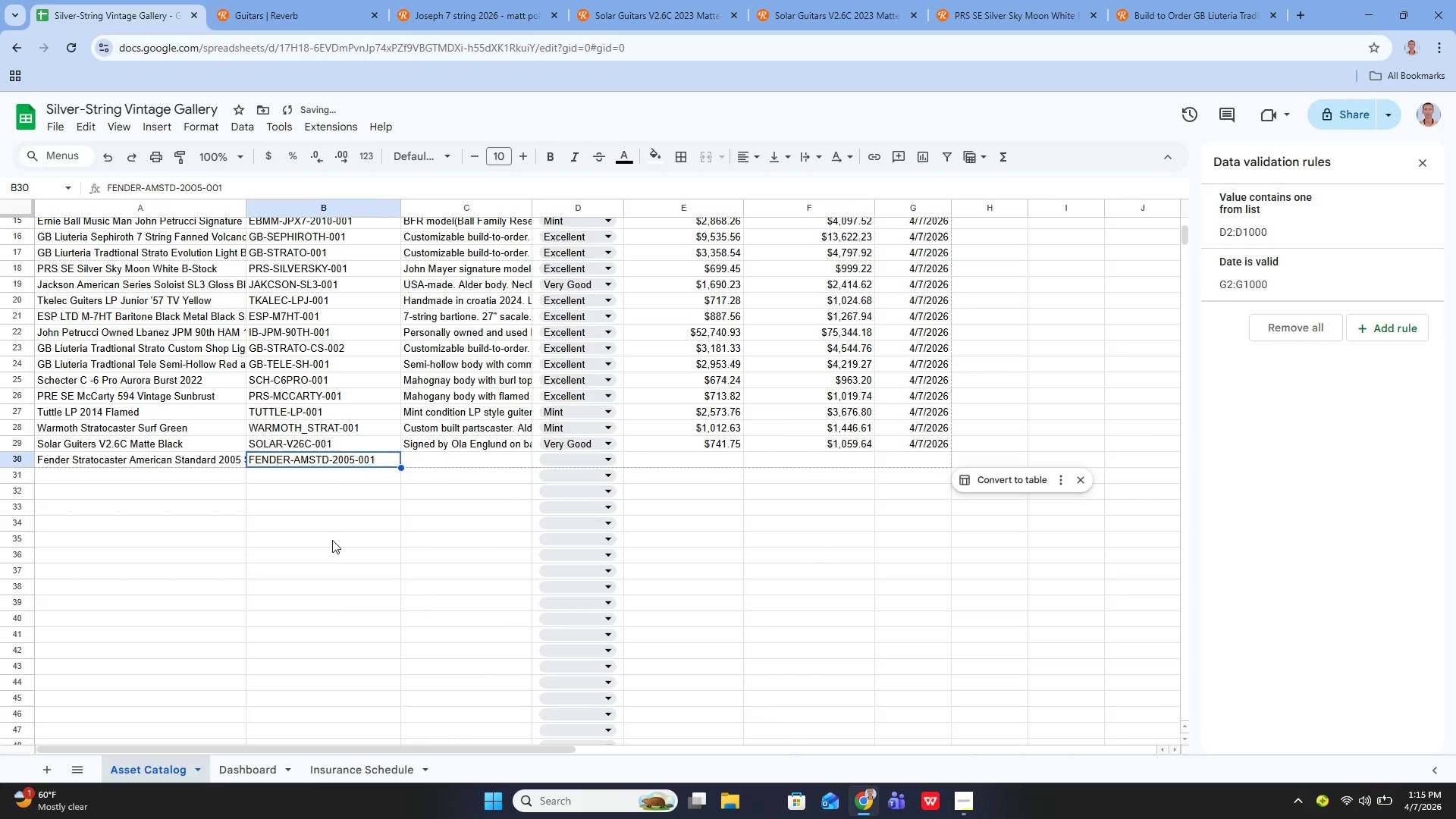 
key(ArrowRight)
 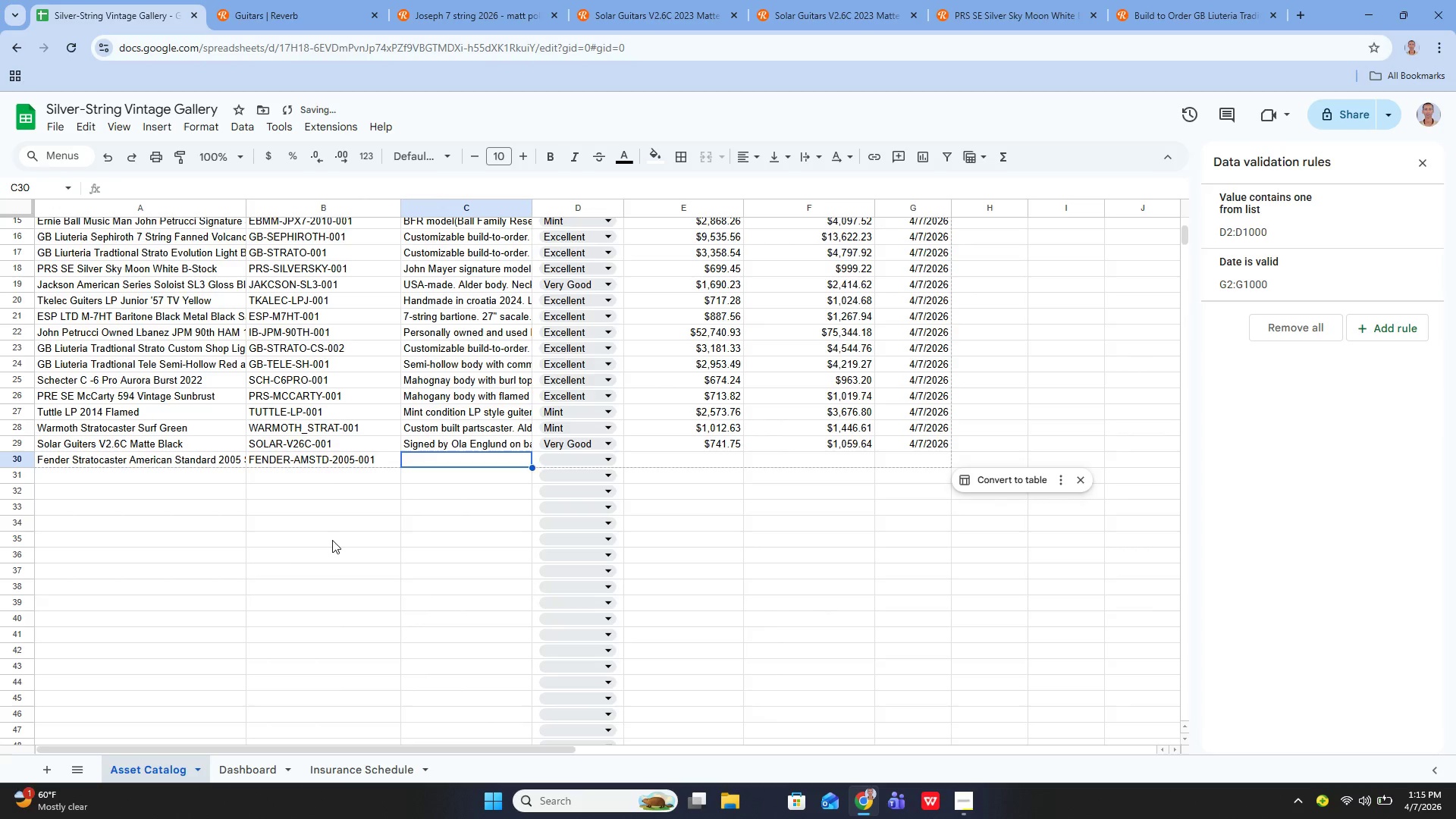 
key(Enter)
 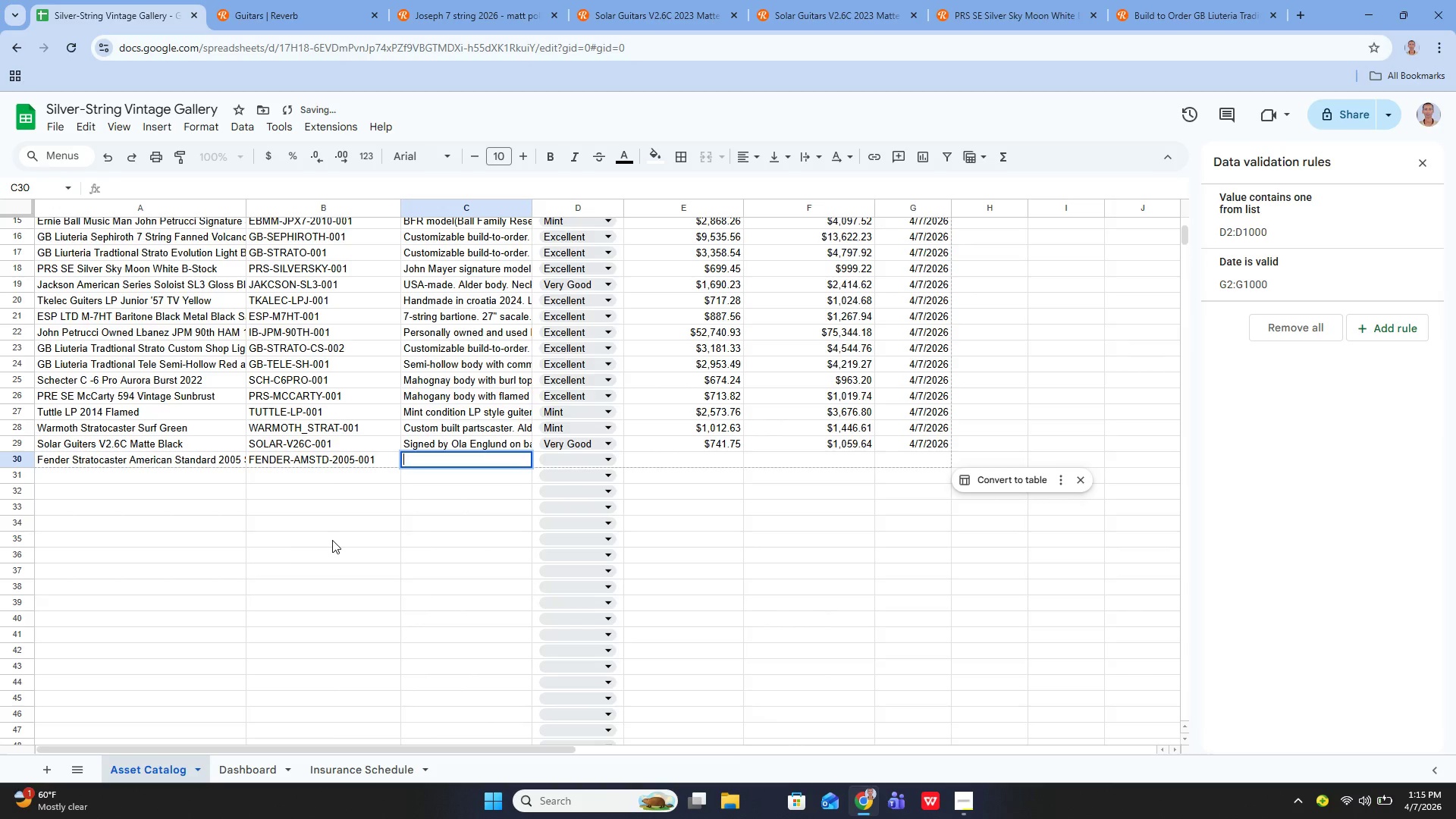 
type(American Standard series. Sunbrust finish Good condition with minor scratches.)
 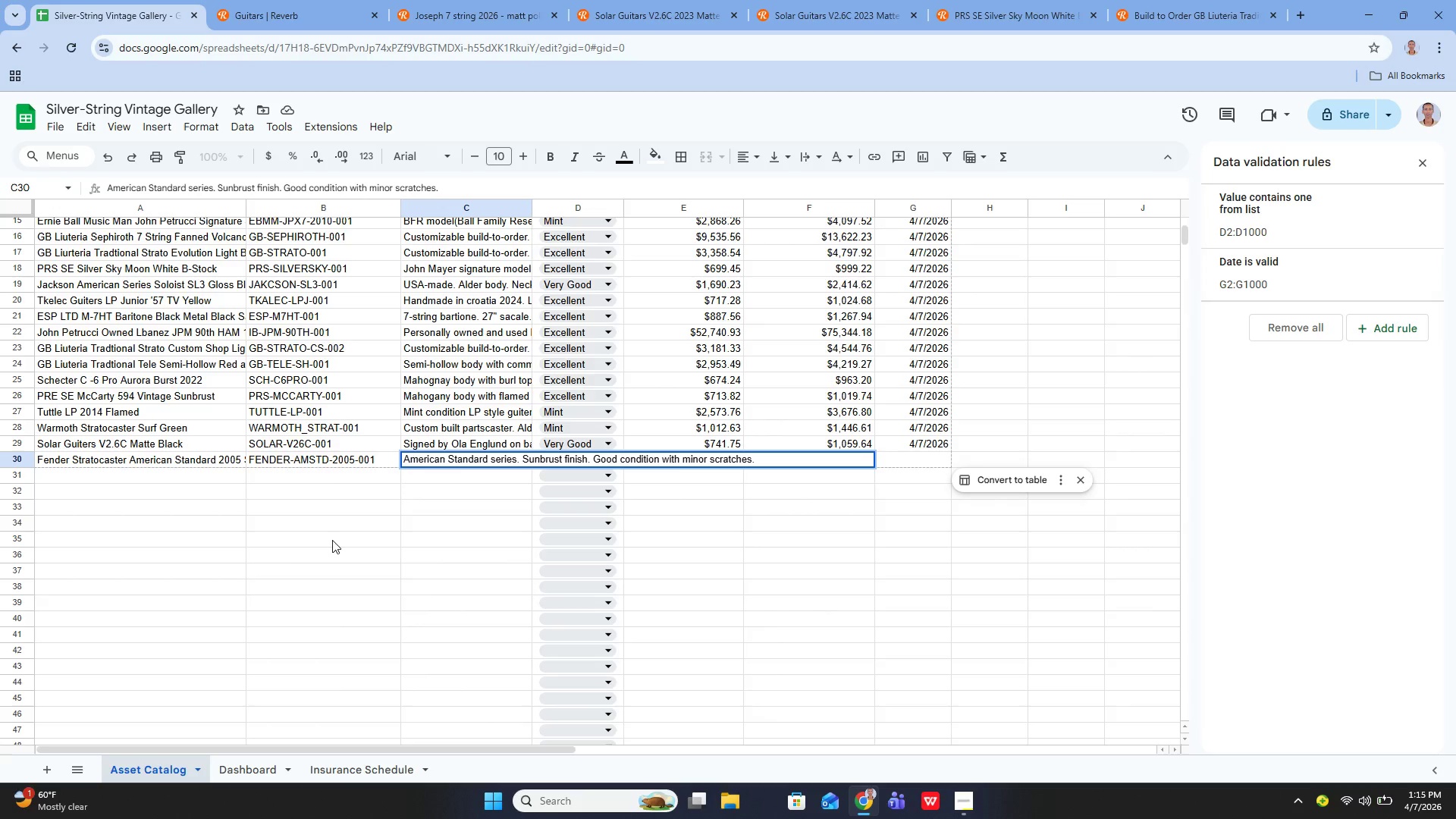 
key(Enter)
 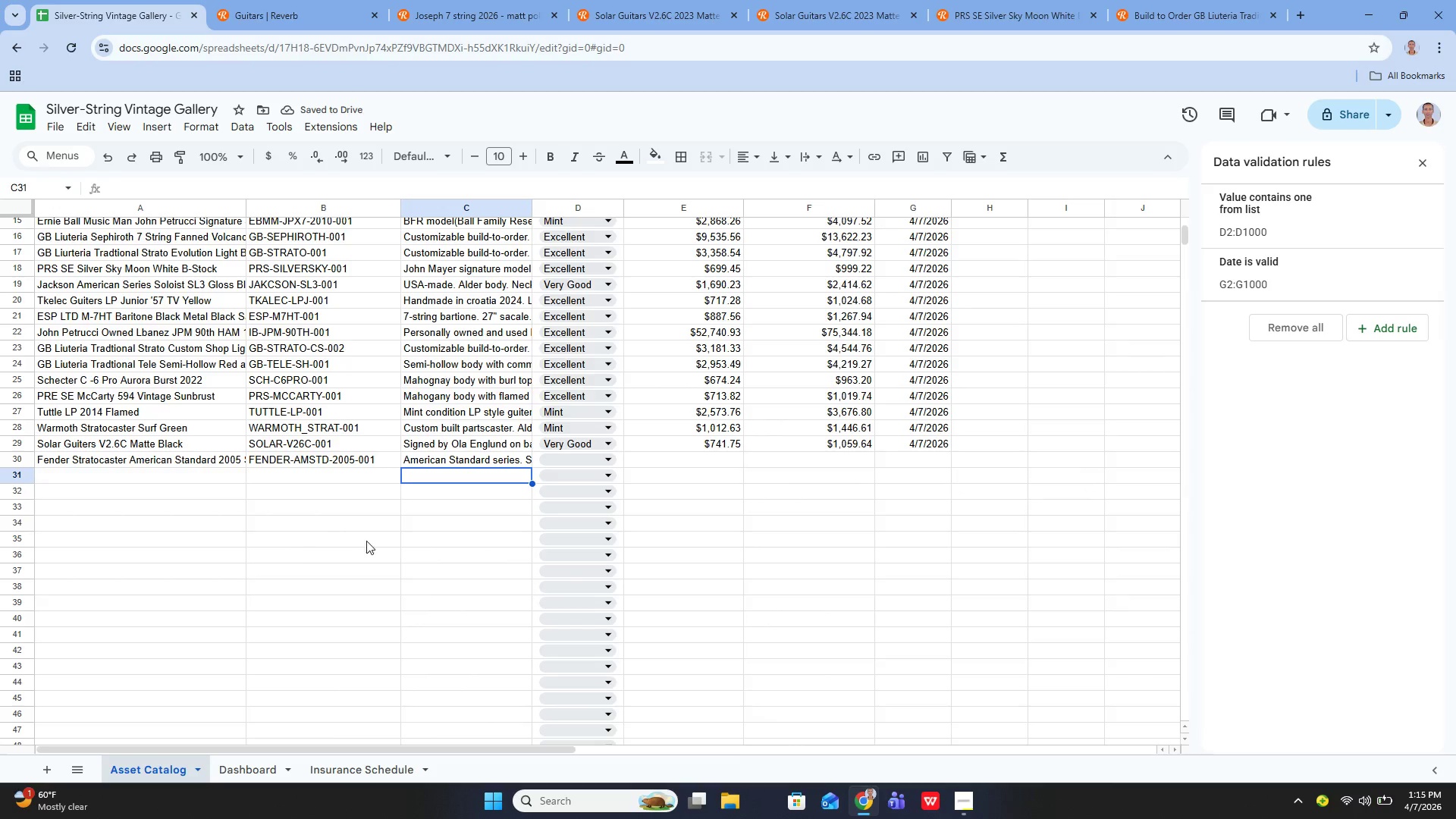 
mouse_move([585, 488])
 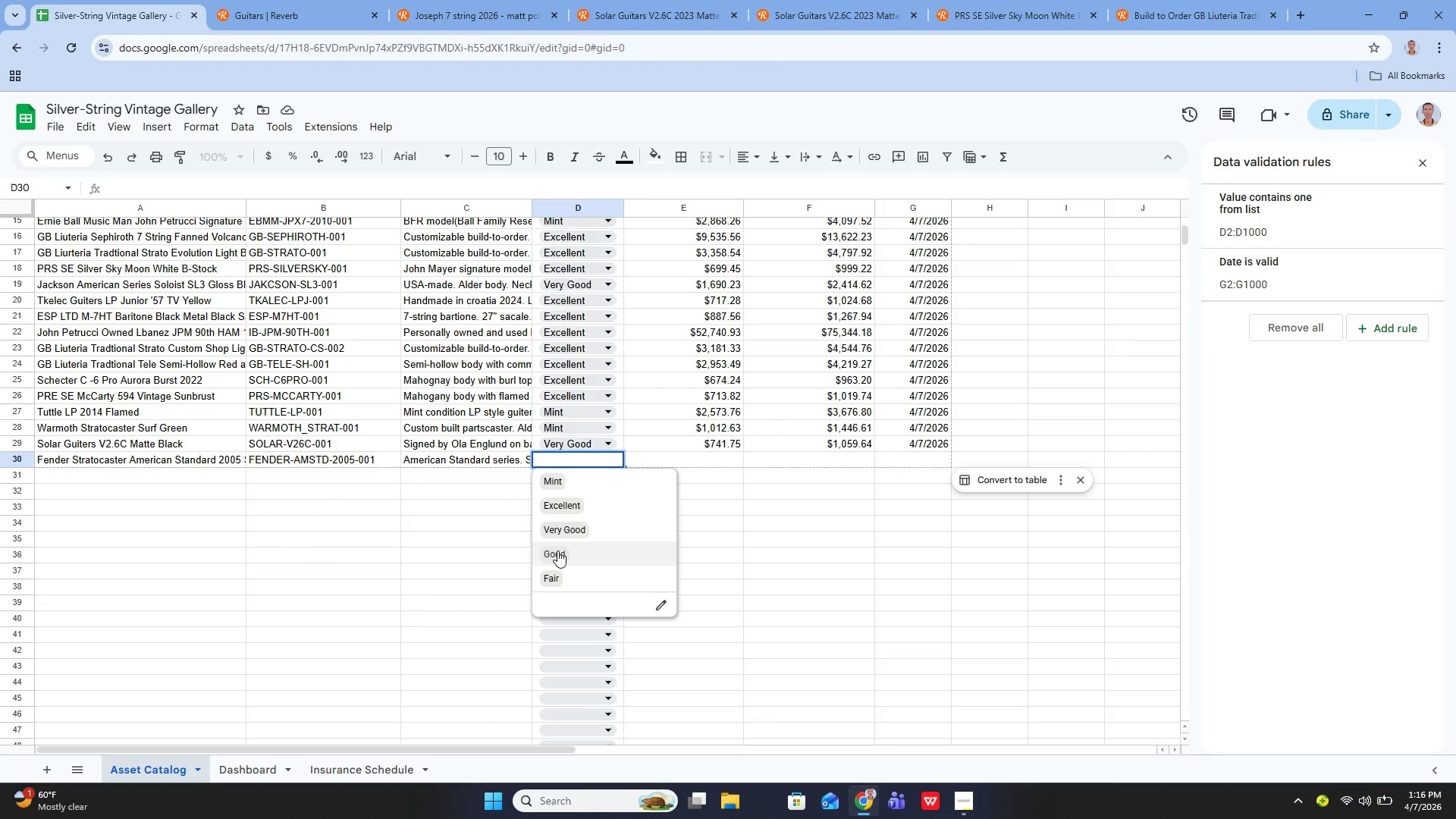 
left_click([557, 551])
 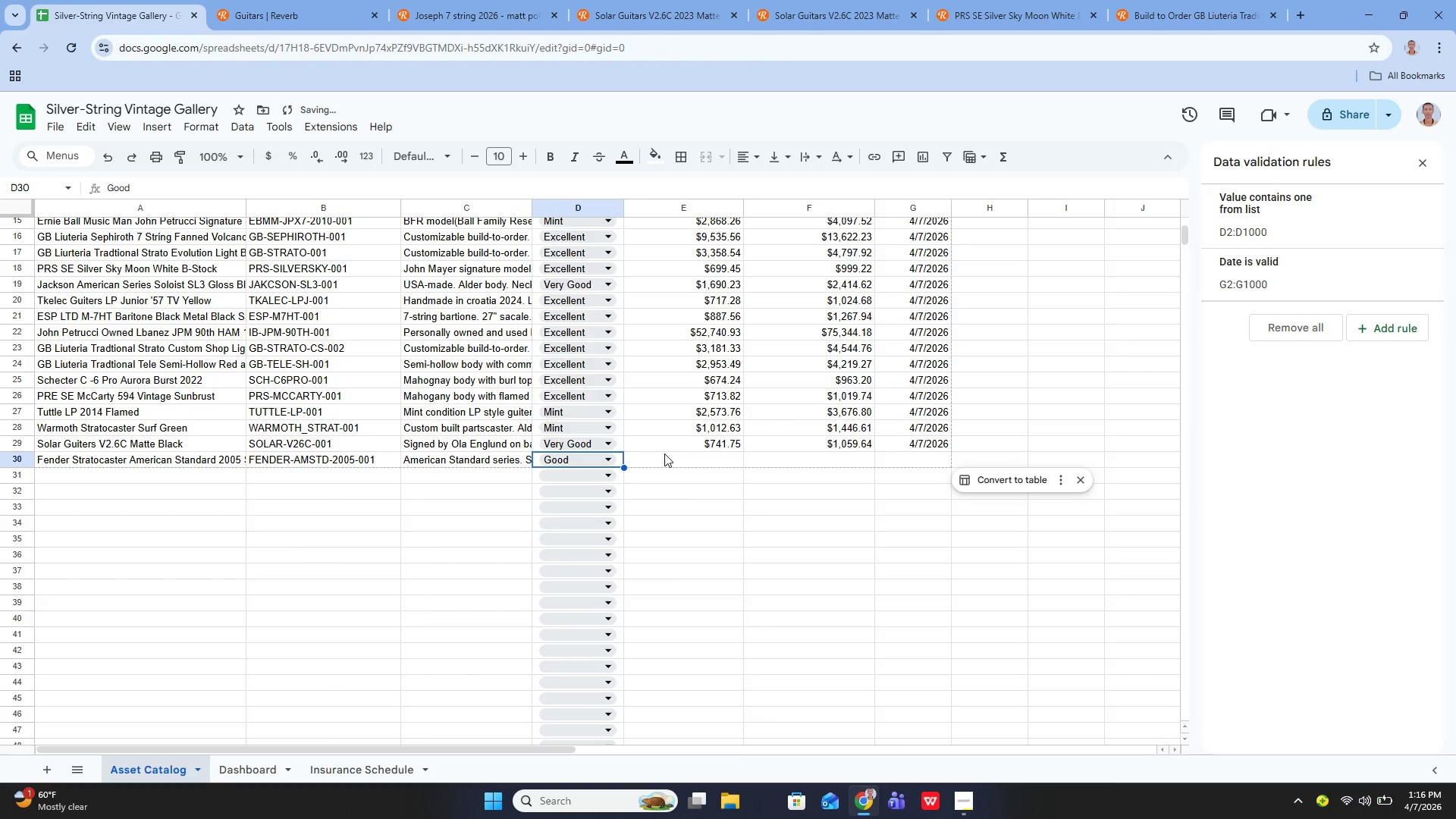 
left_click([666, 453])
 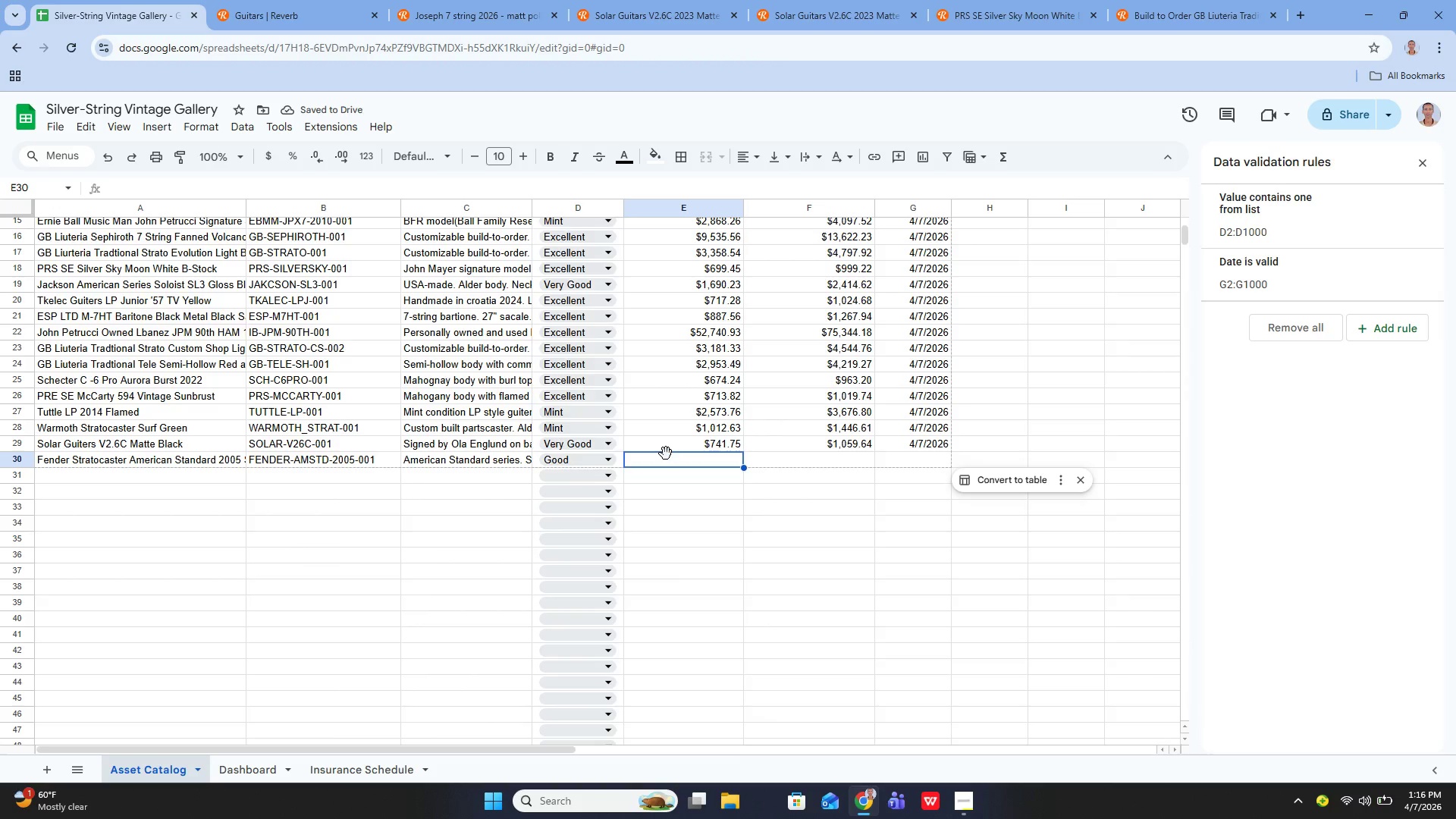 
key(Enter)
 